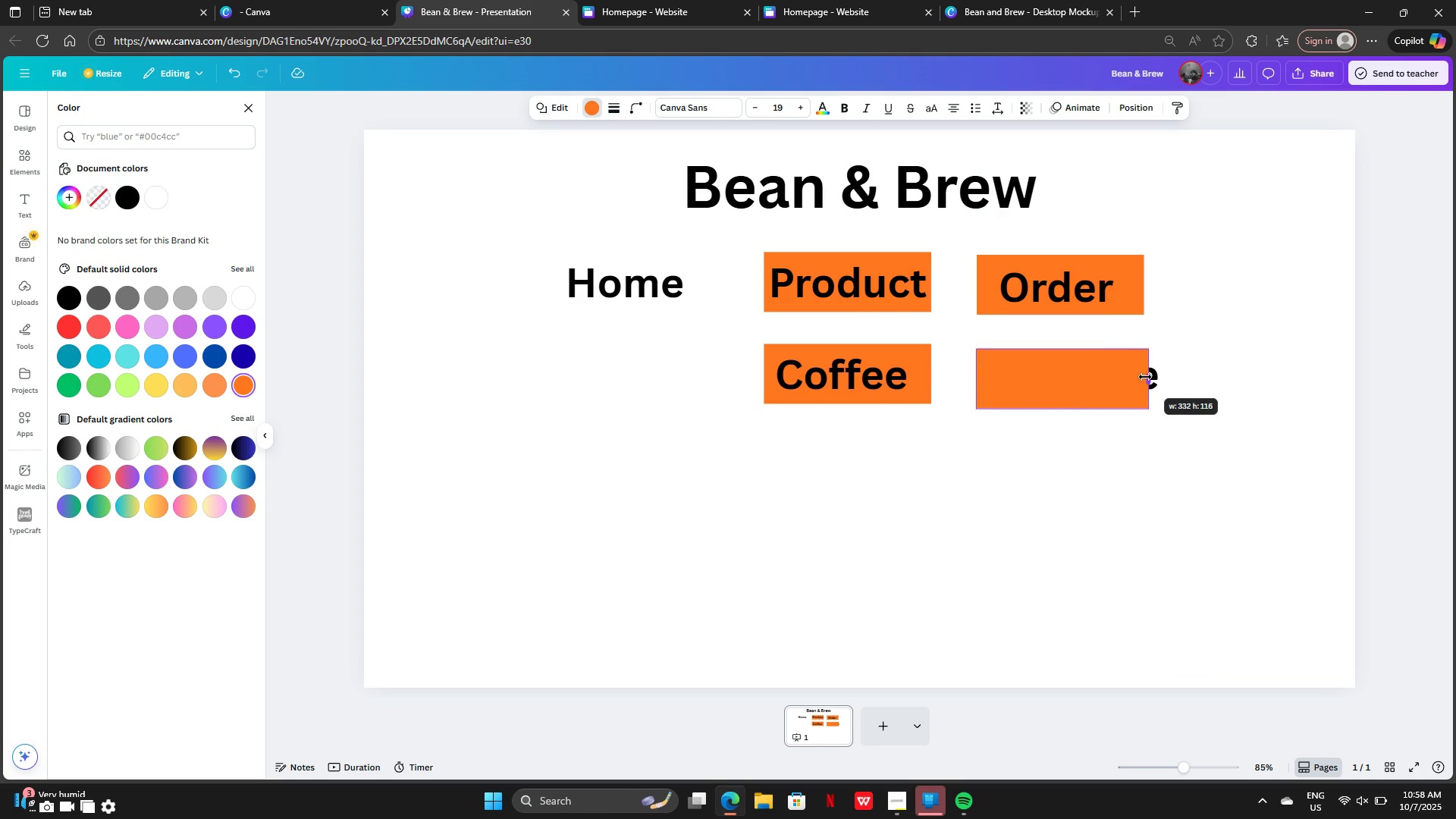 
left_click([1089, 326])
 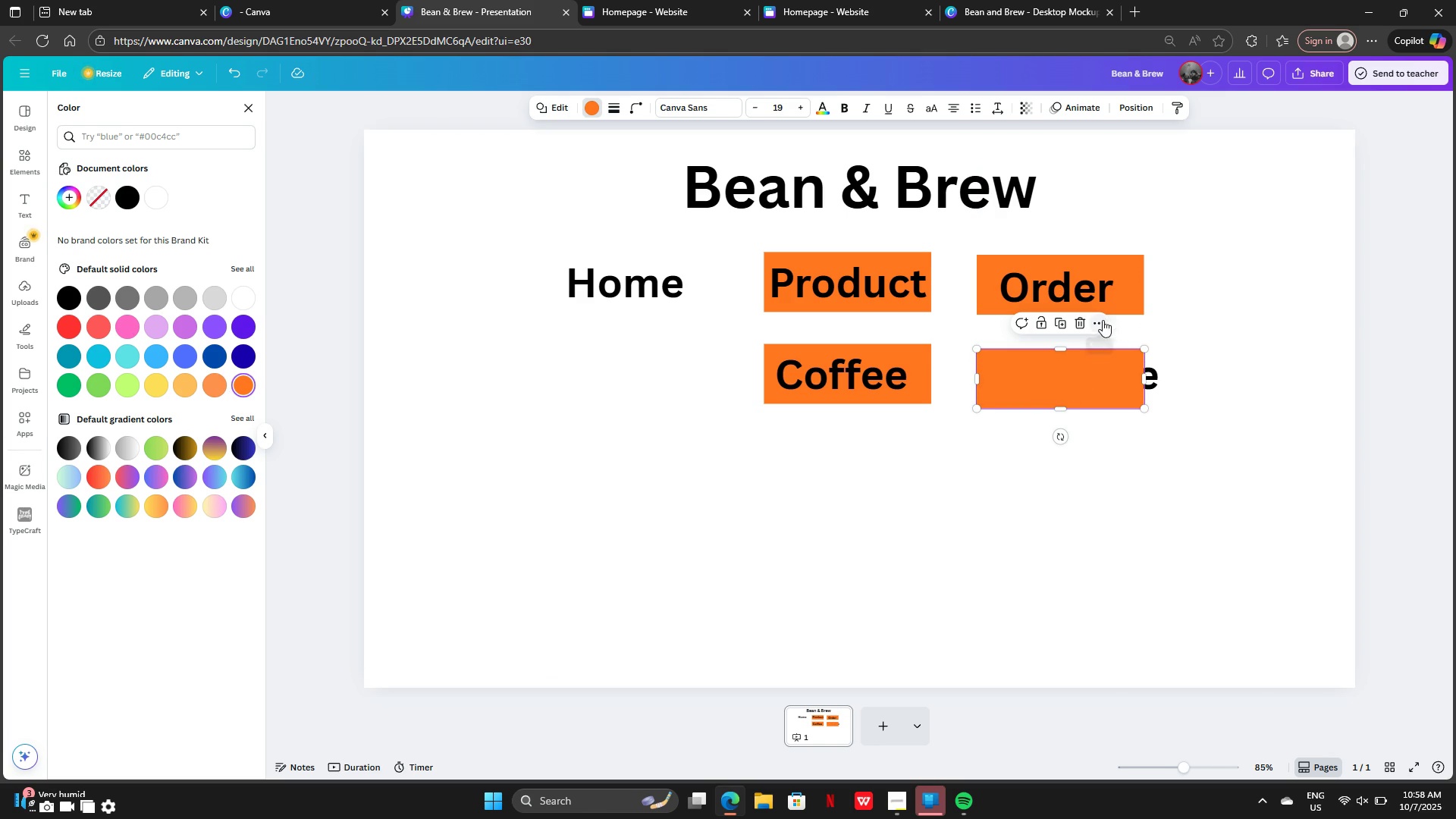 
left_click([1103, 320])
 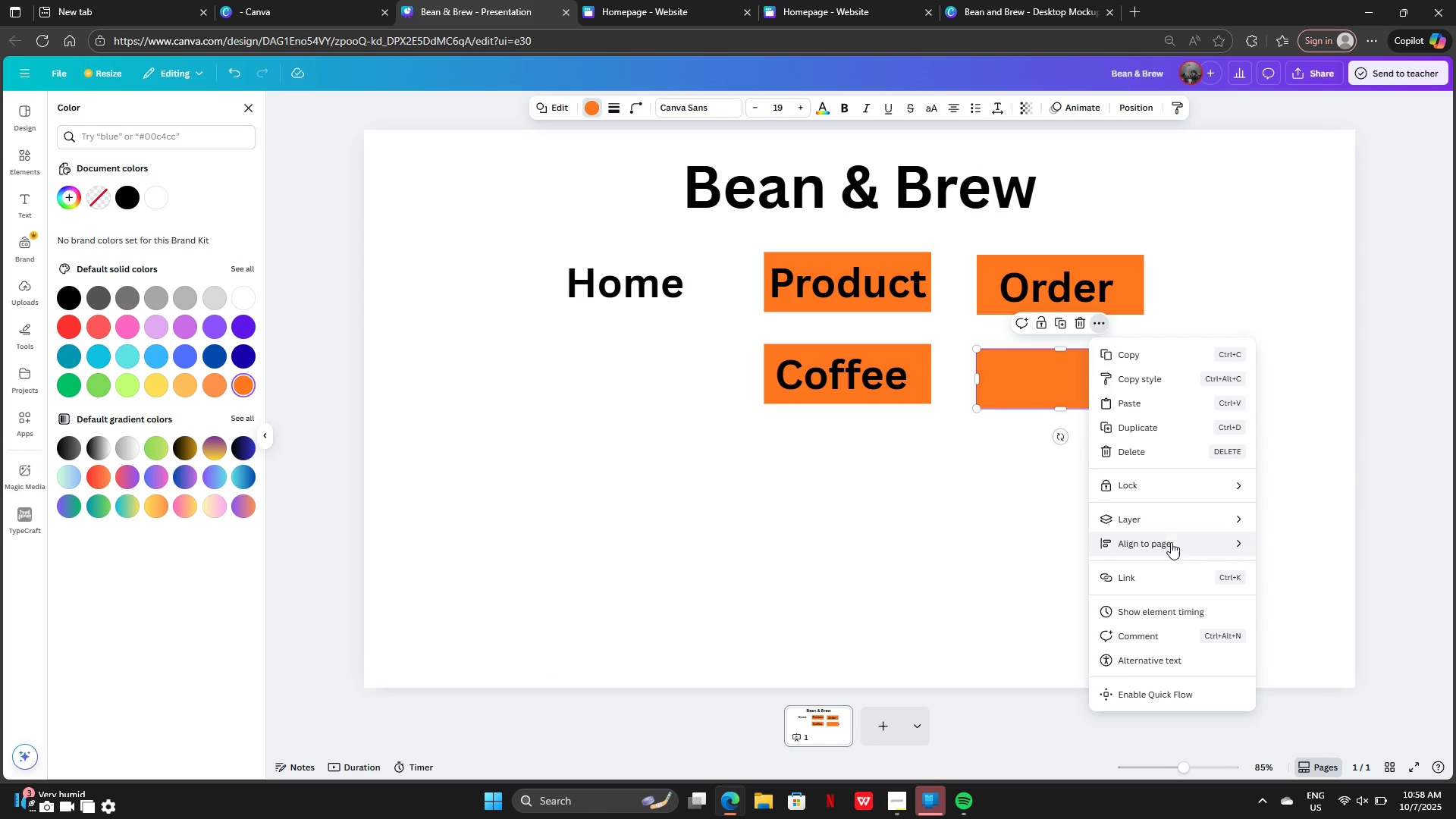 
left_click([1159, 515])
 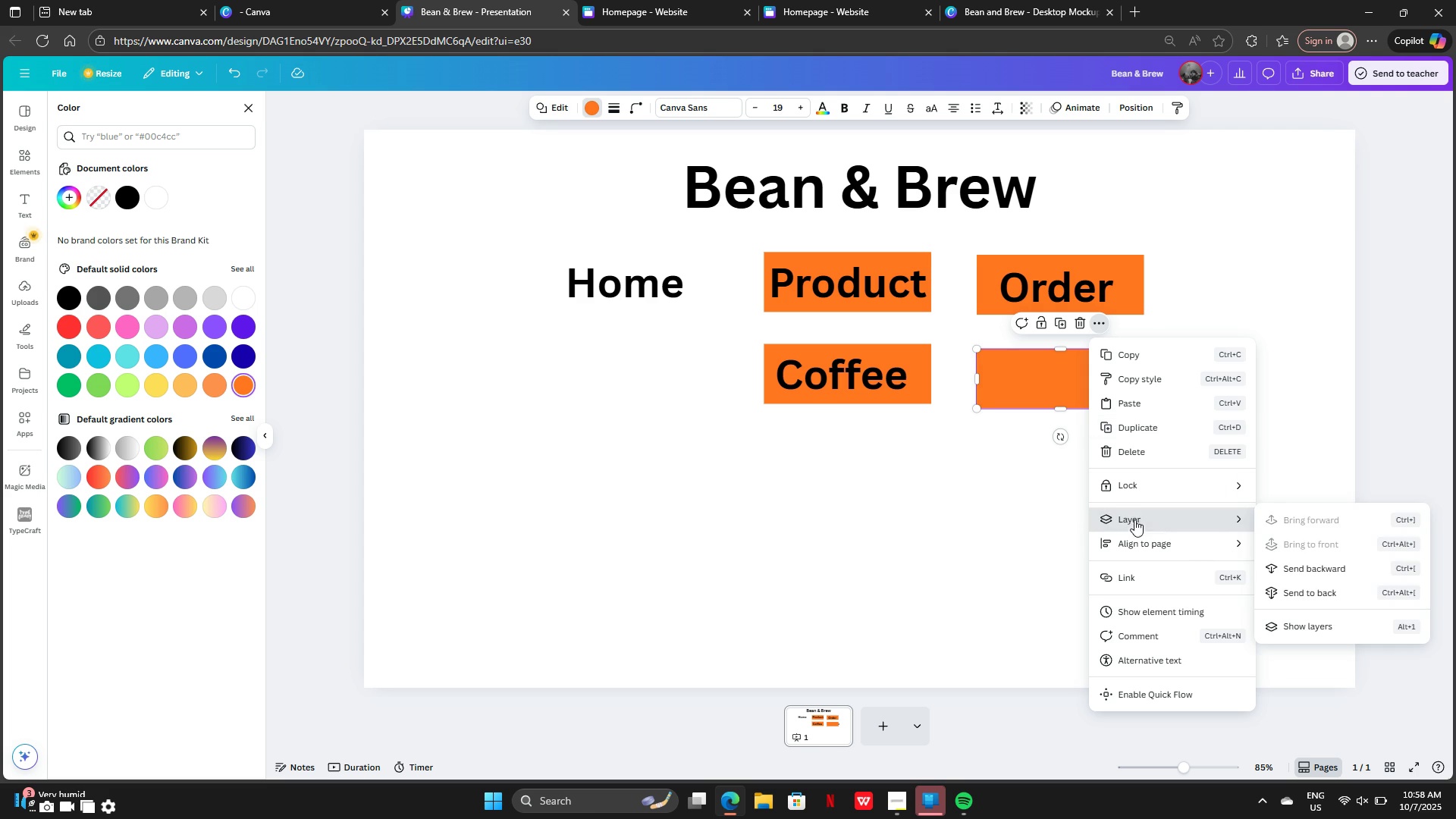 
left_click([1287, 570])
 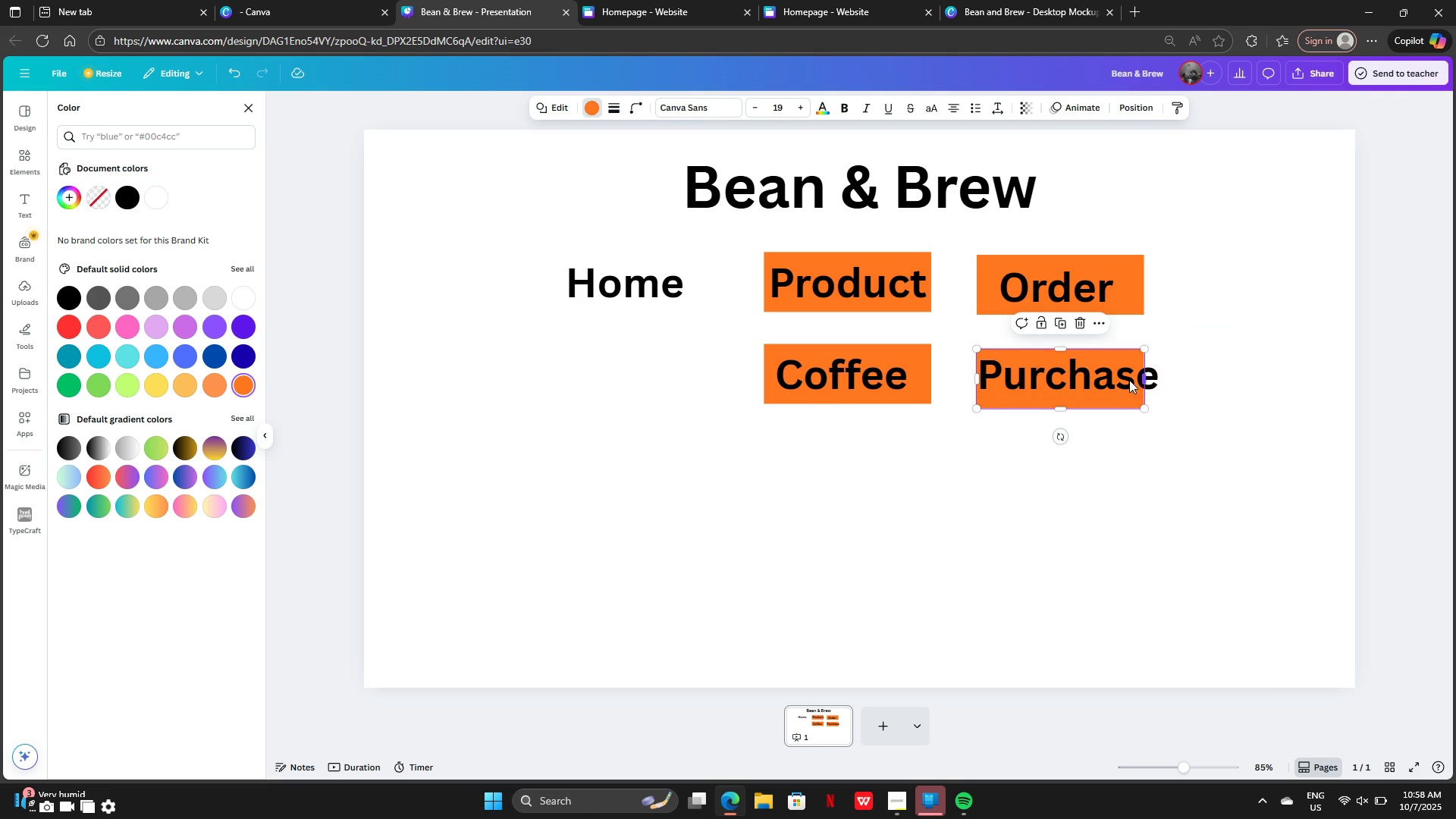 
left_click([1112, 380])
 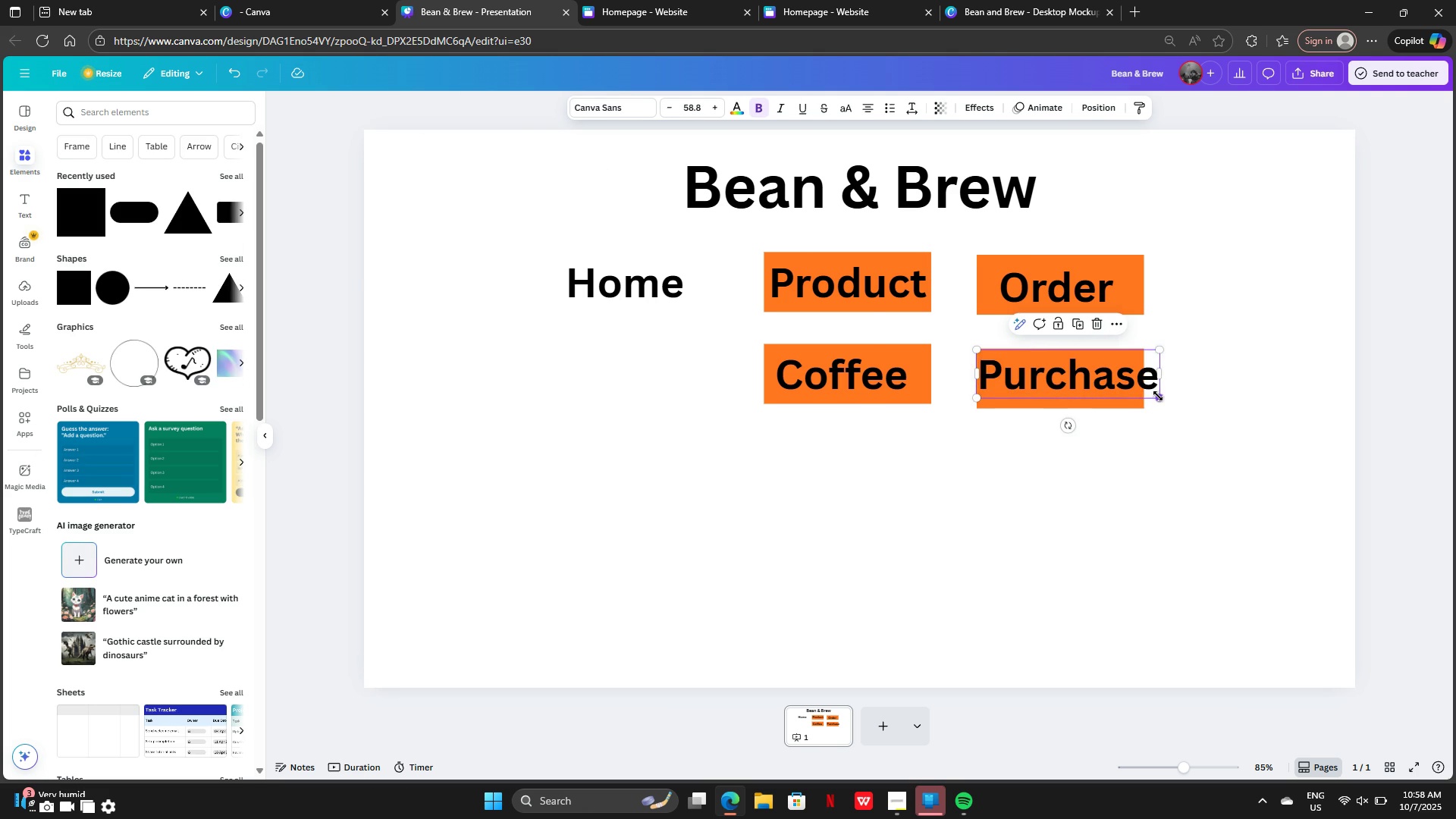 
left_click_drag(start_coordinate=[1158, 396], to_coordinate=[1135, 388])
 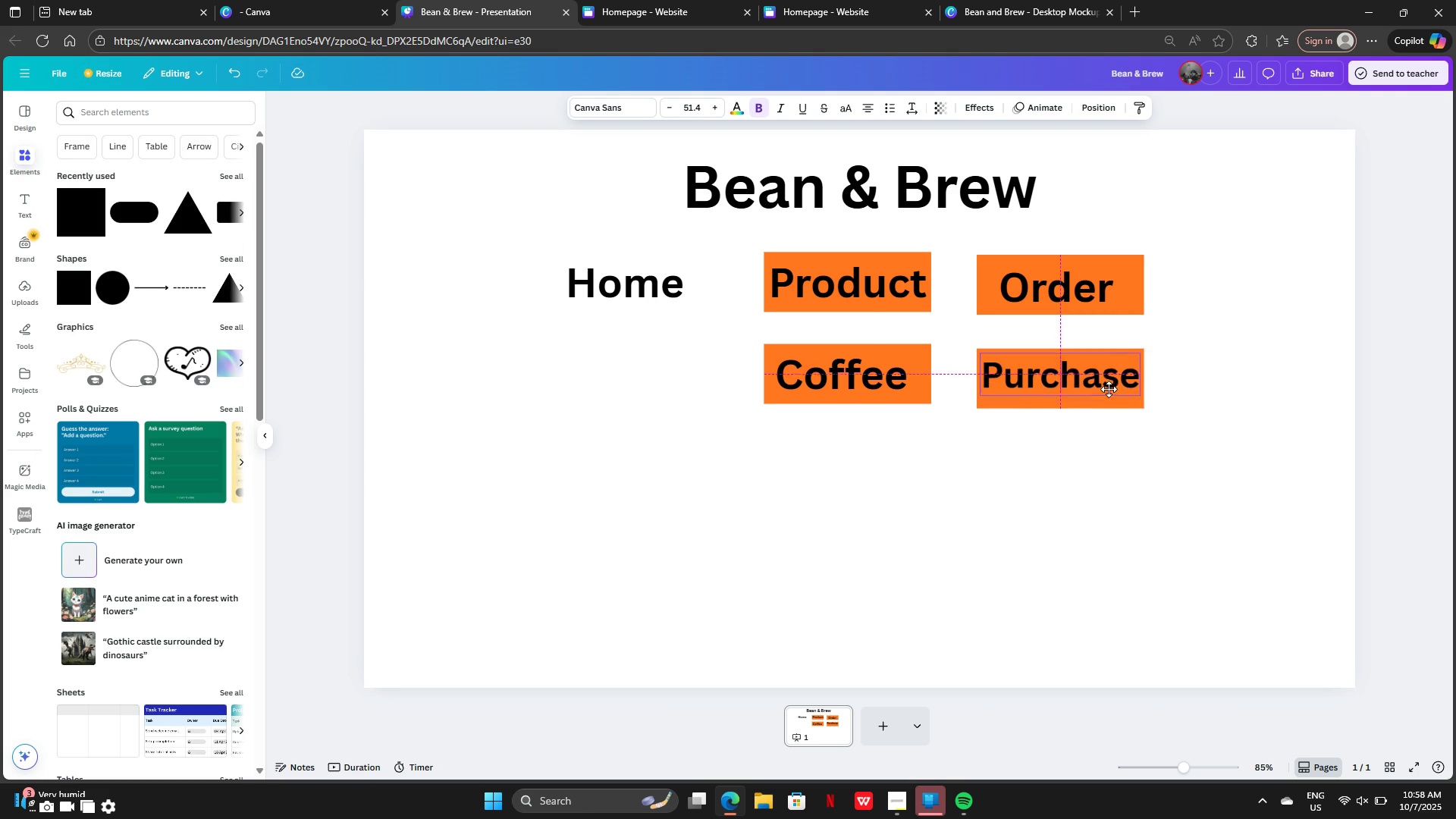 
left_click_drag(start_coordinate=[1105, 381], to_coordinate=[1108, 388])
 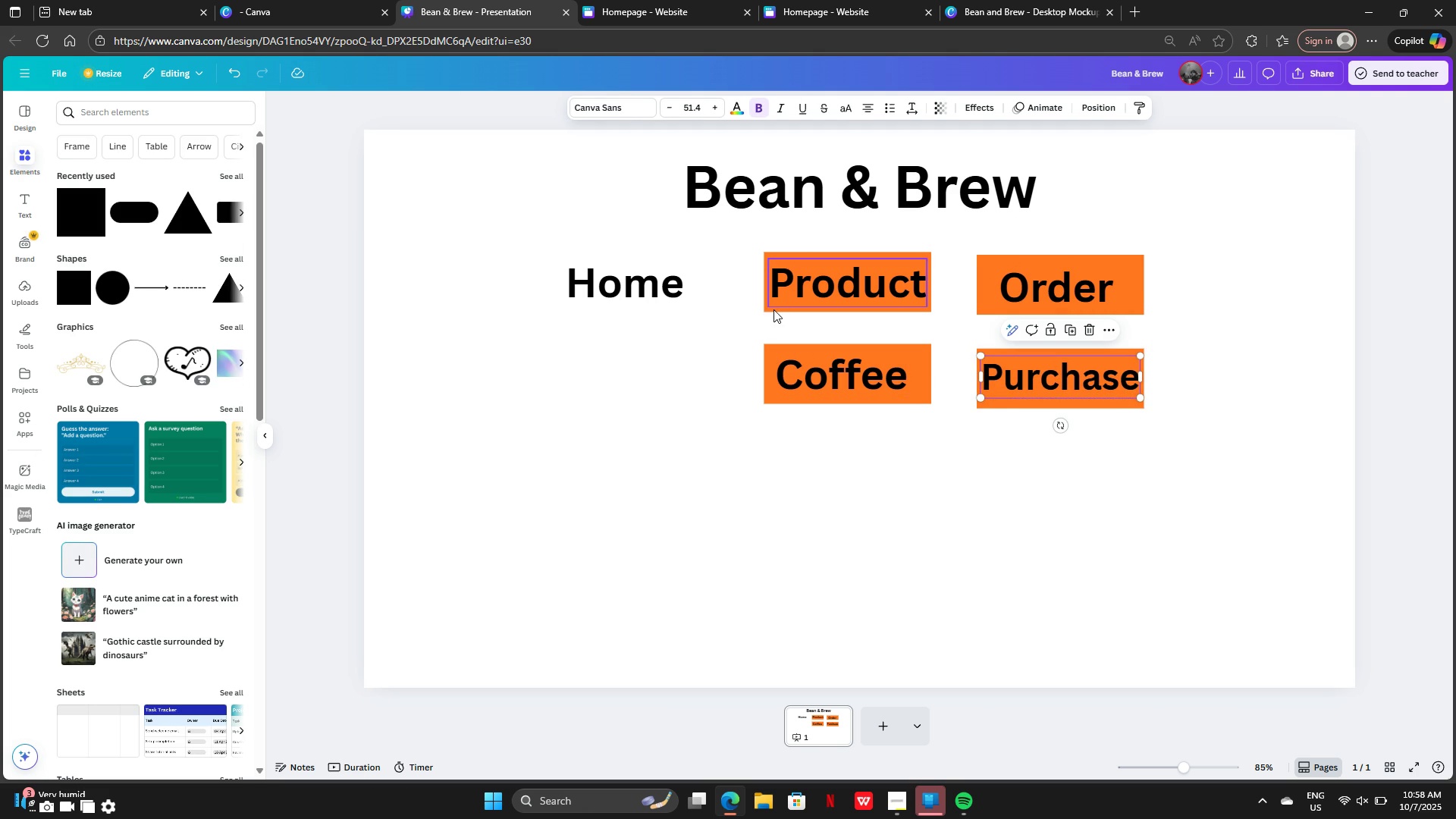 
left_click([774, 312])
 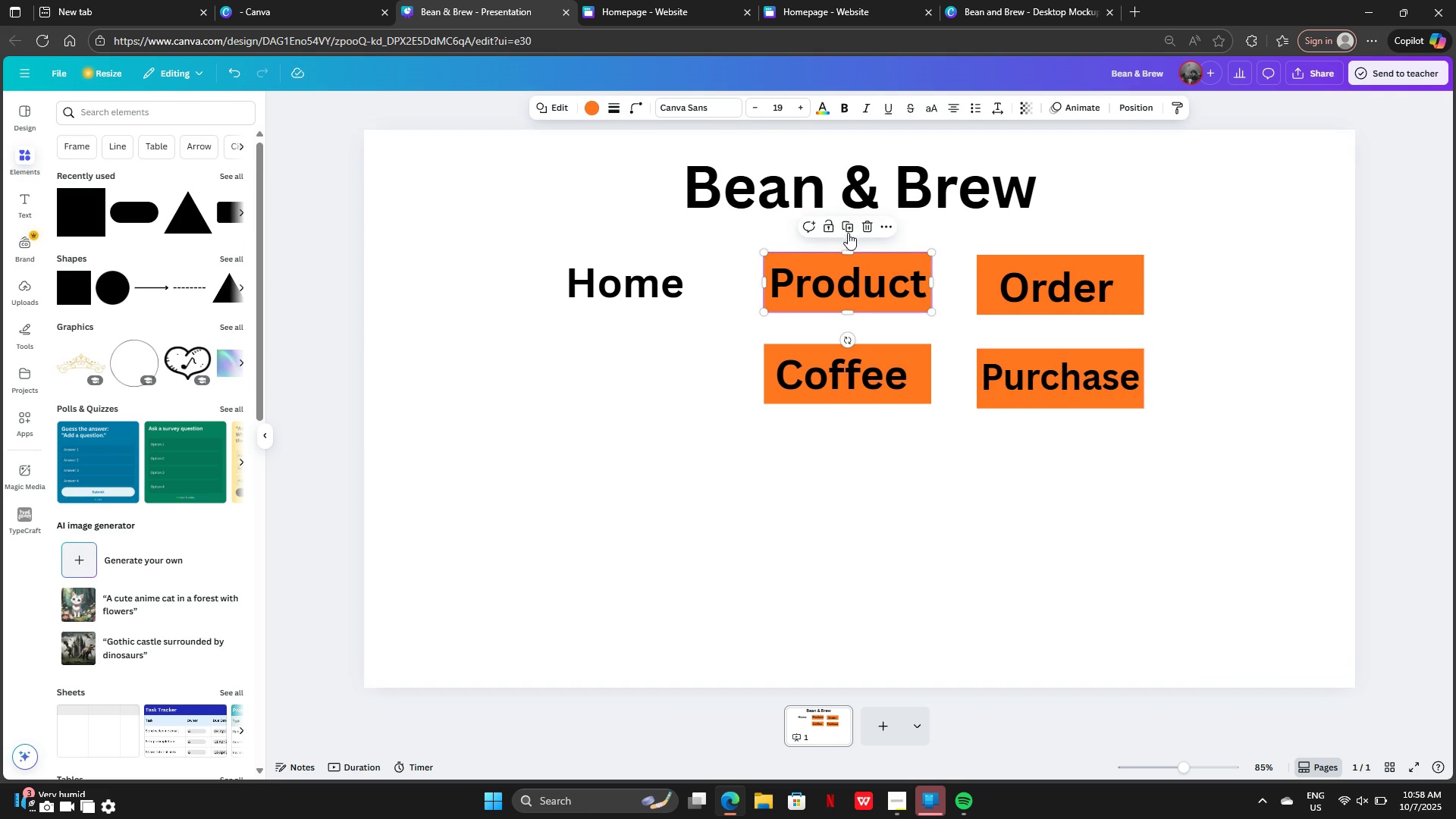 
left_click([846, 231])
 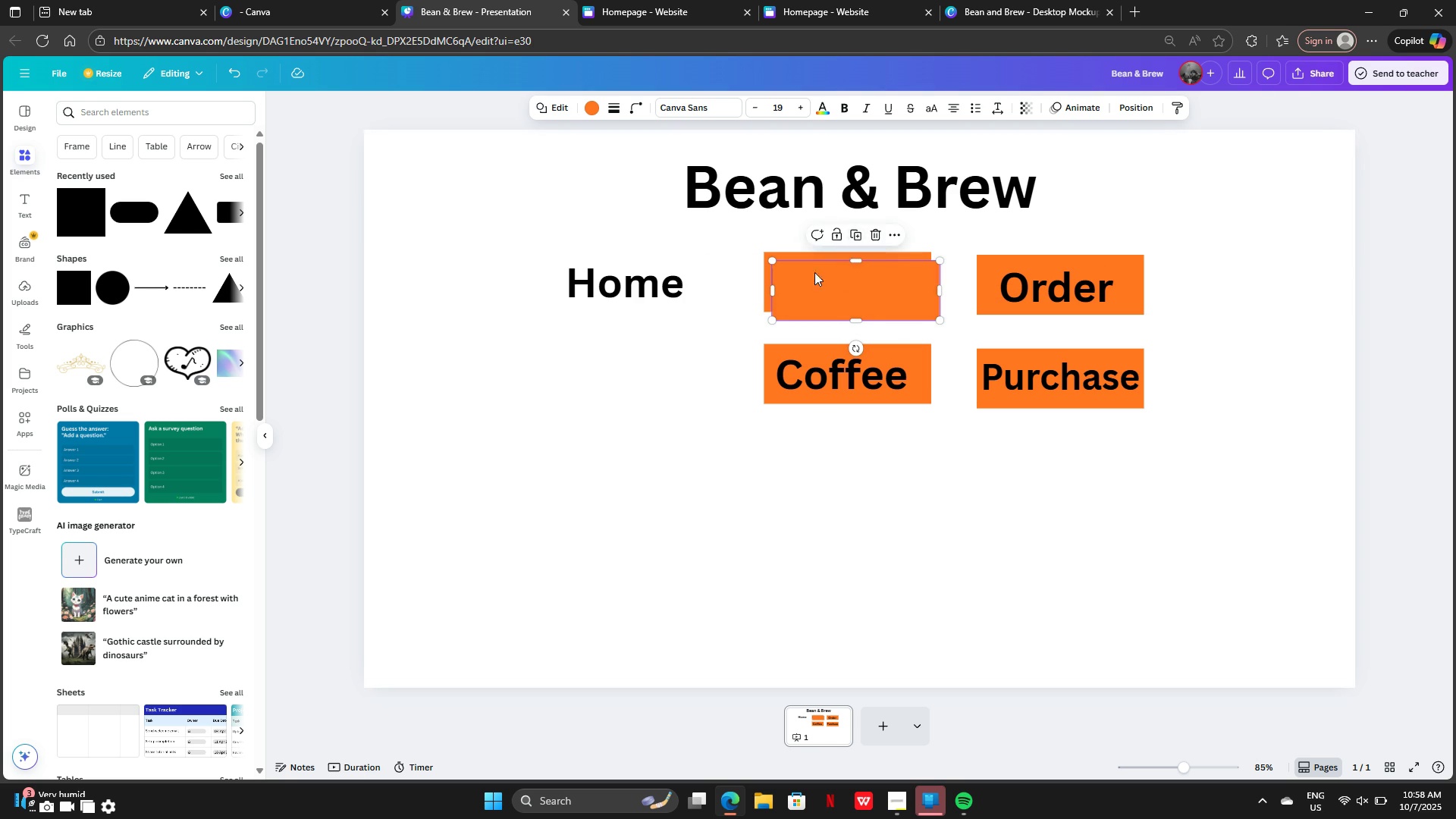 
left_click_drag(start_coordinate=[849, 273], to_coordinate=[617, 266])
 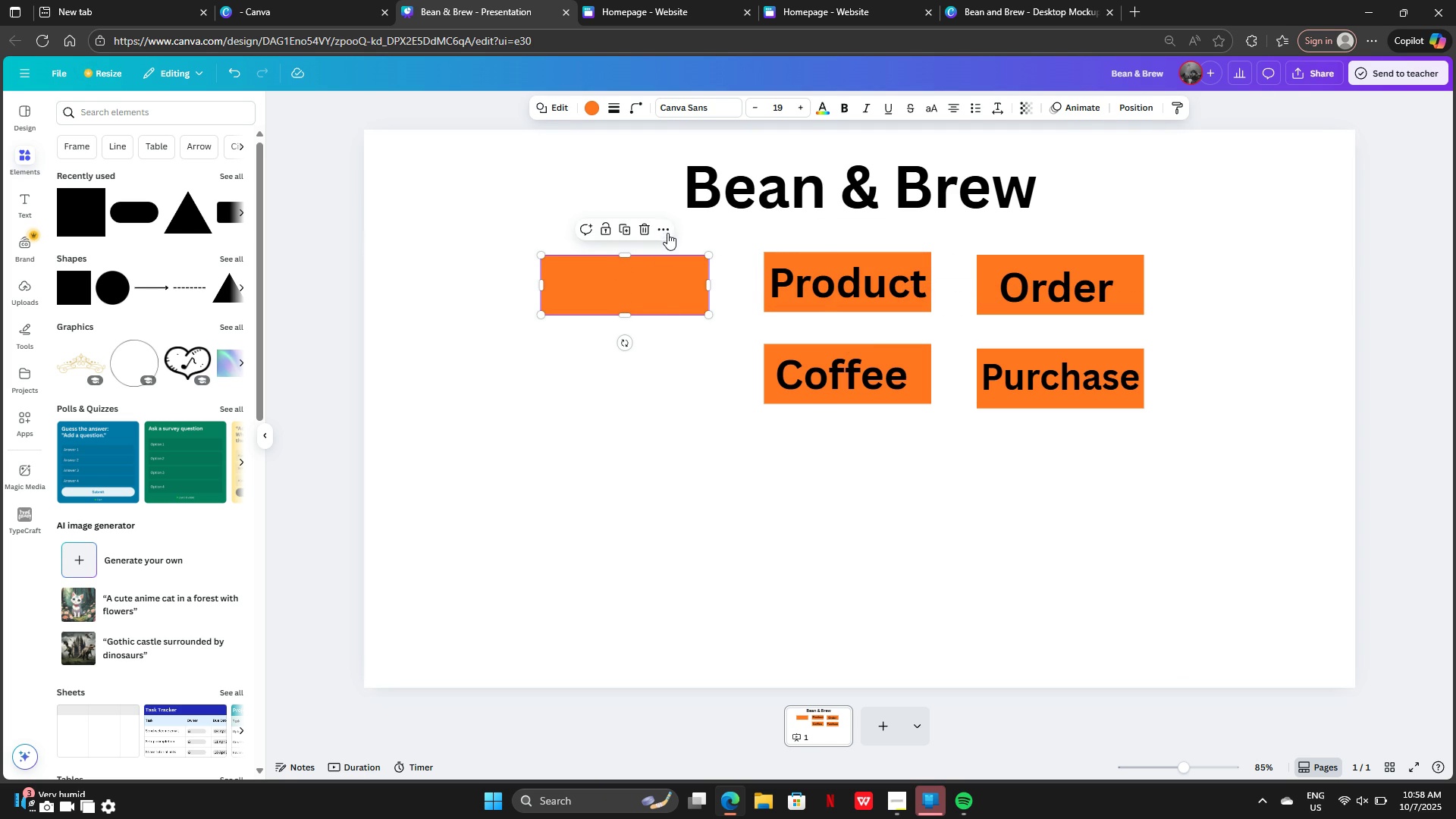 
left_click([667, 232])
 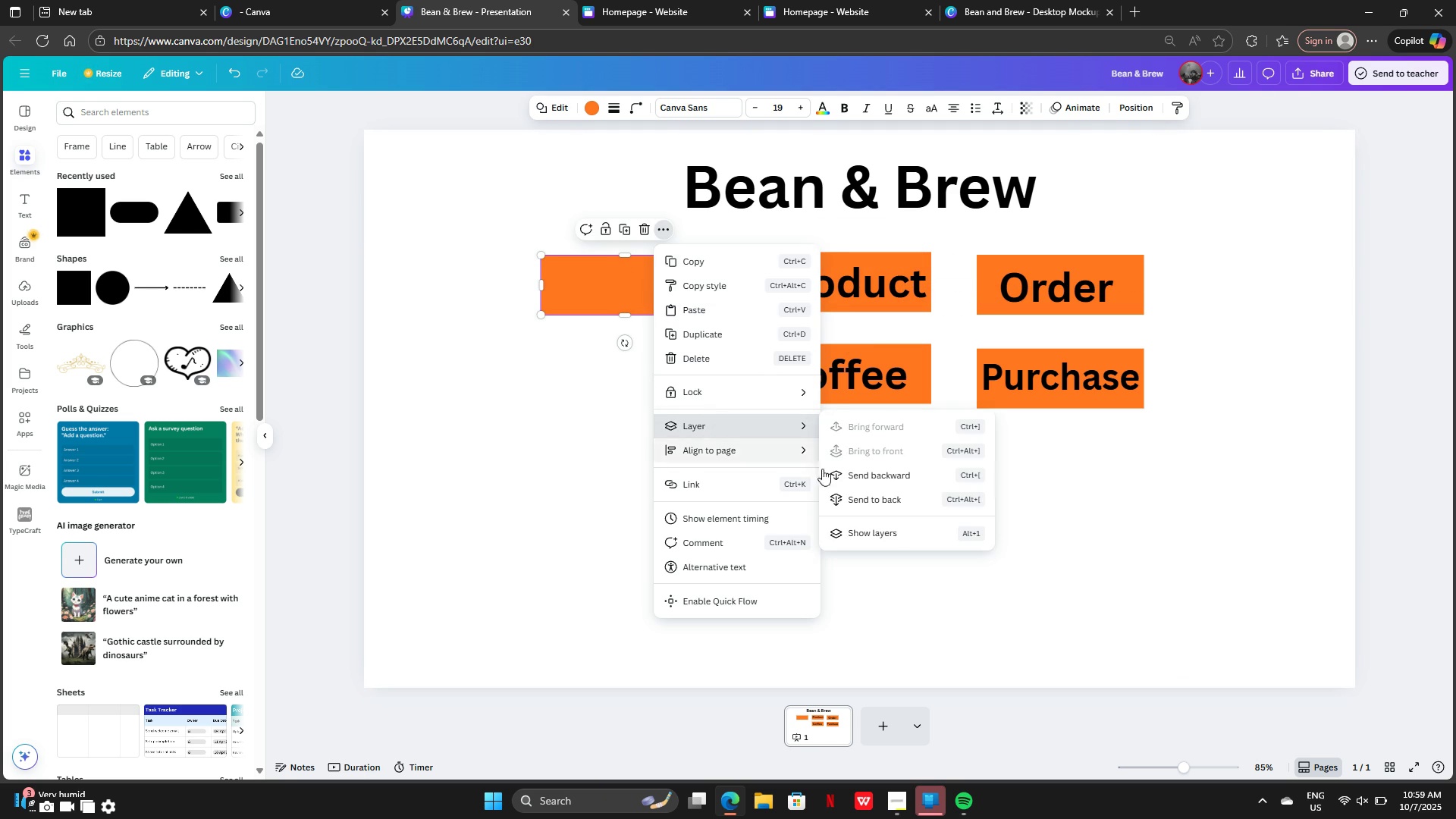 
left_click([863, 479])
 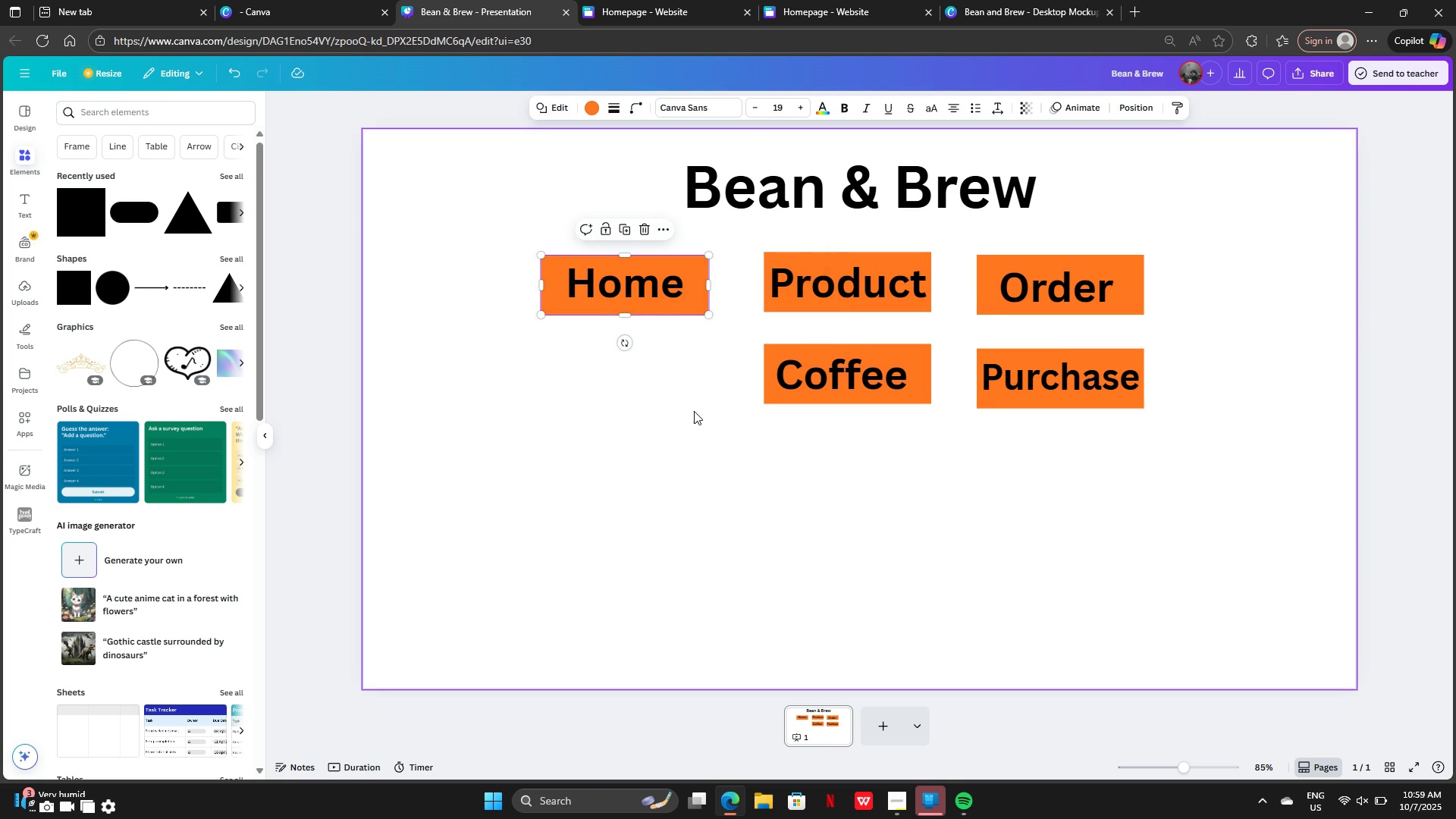 
left_click([694, 411])
 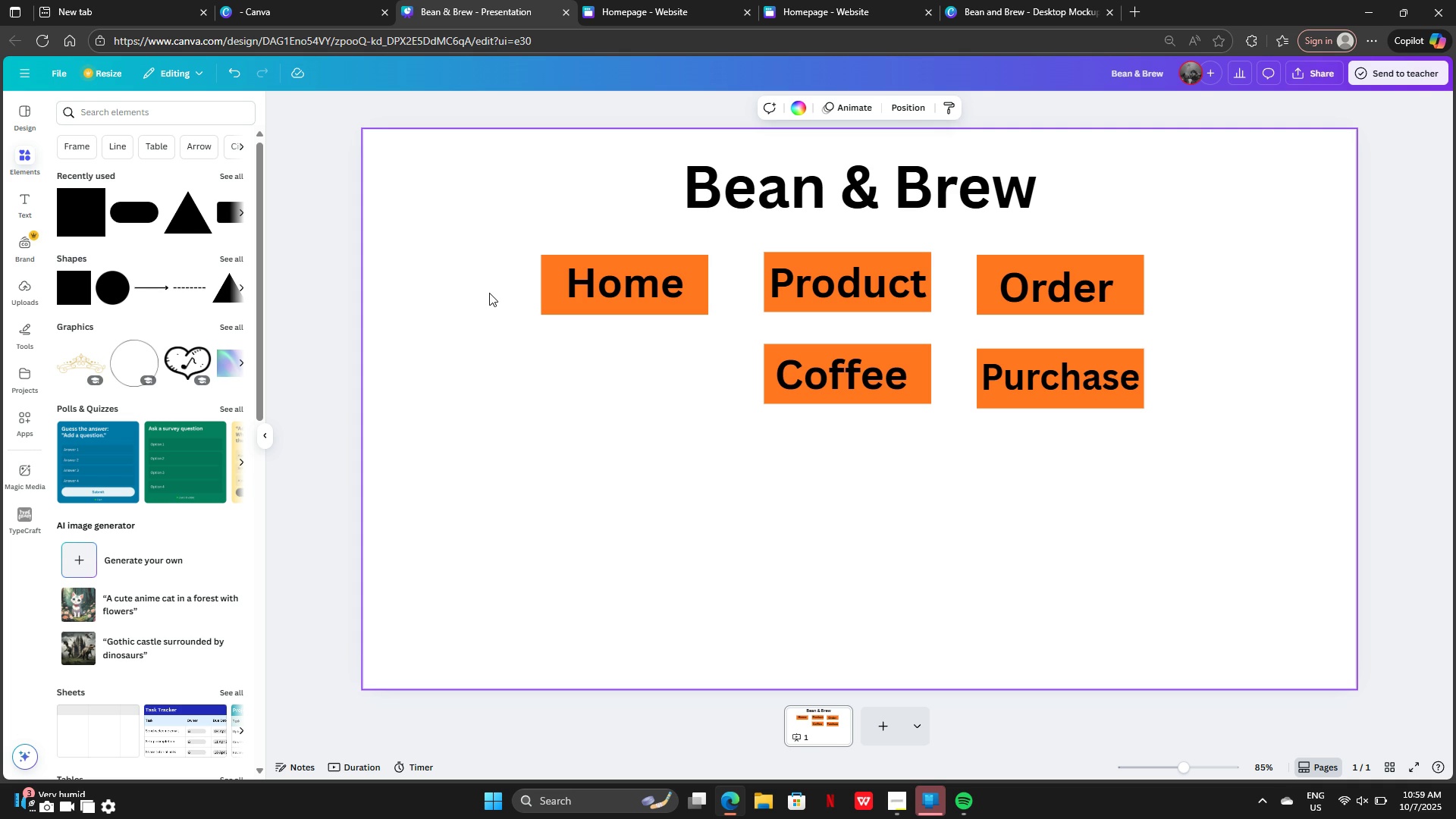 
scroll: coordinate [158, 282], scroll_direction: up, amount: 6.0
 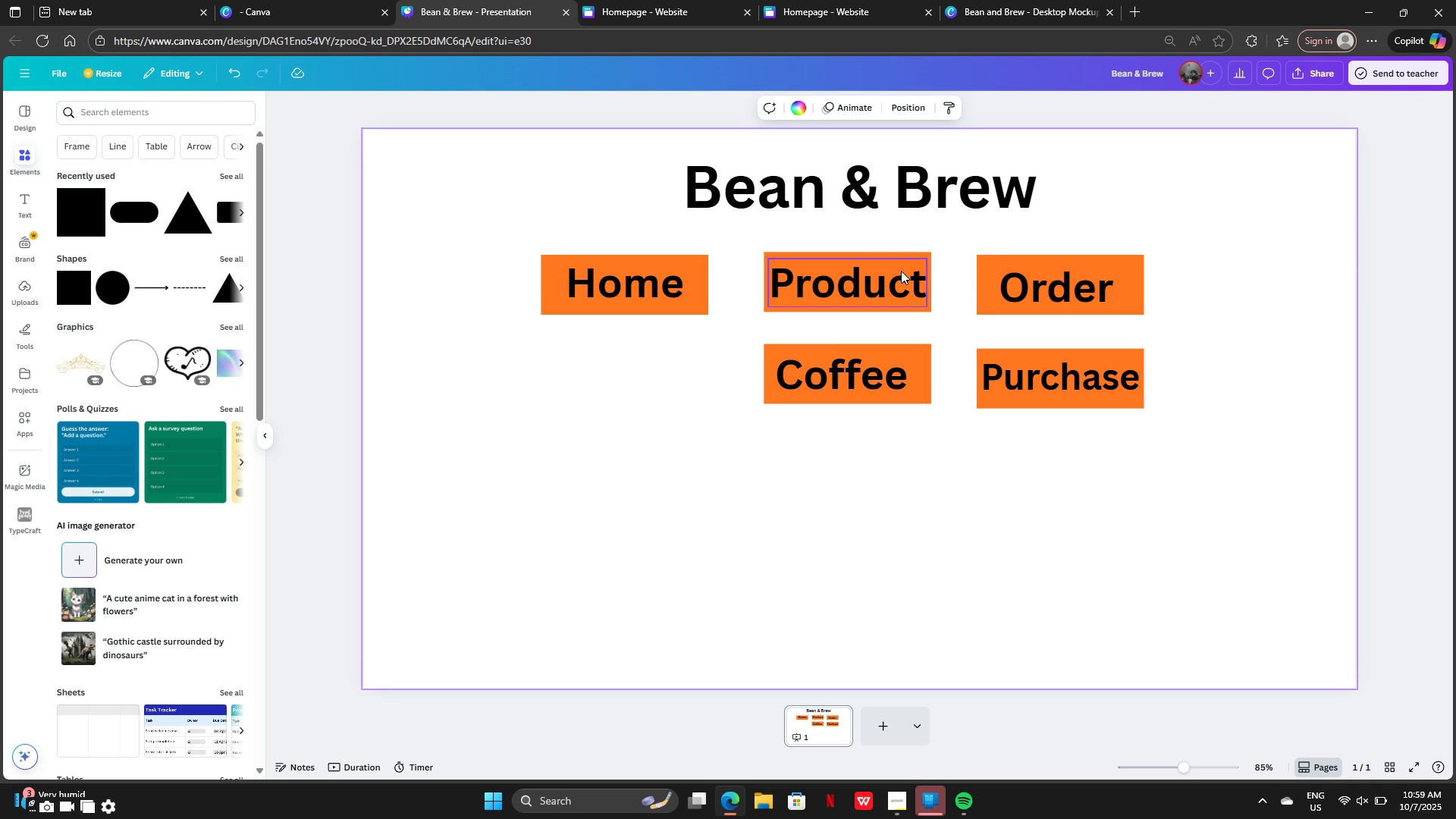 
wait(14.15)
 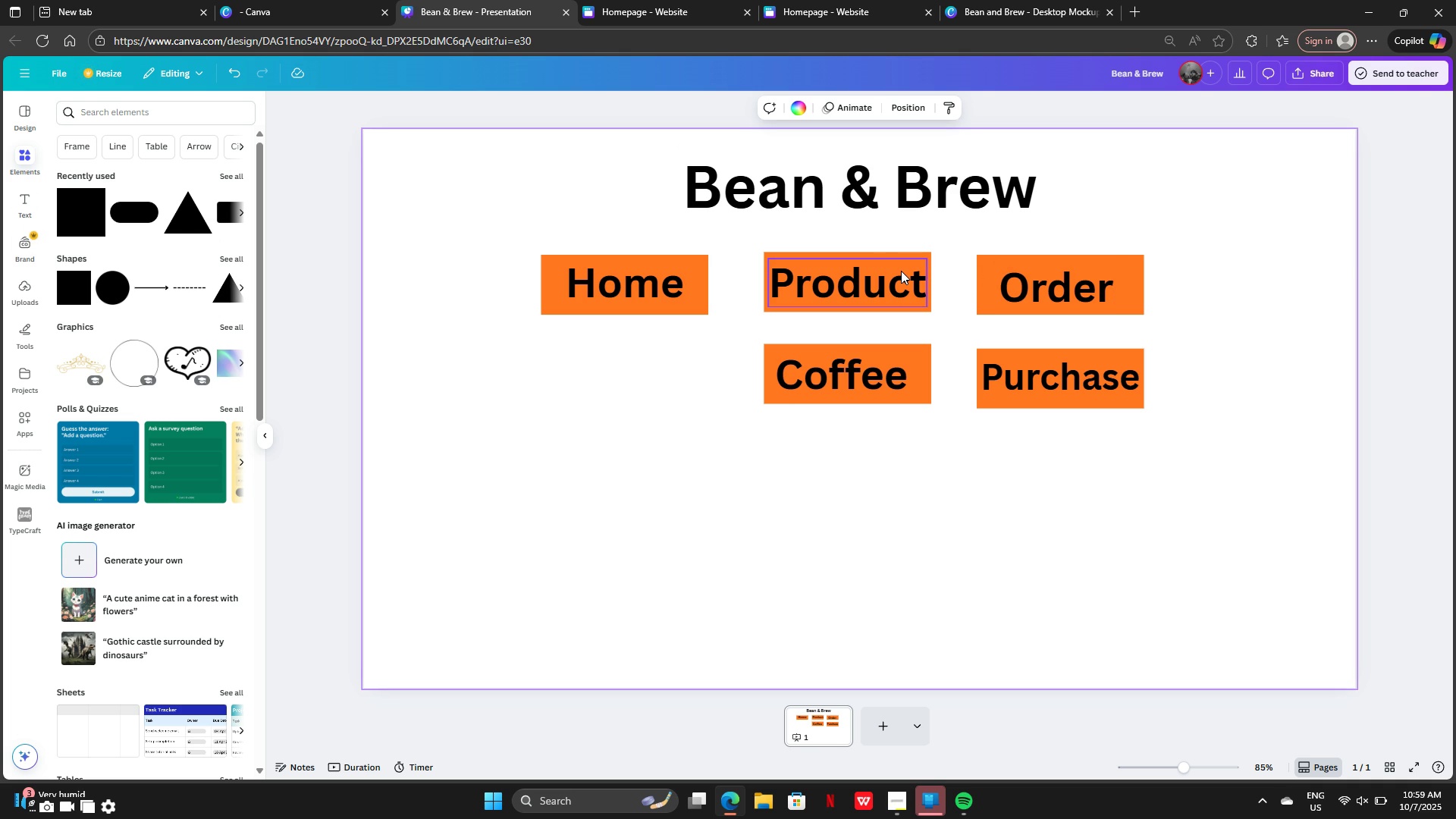 
left_click([966, 237])
 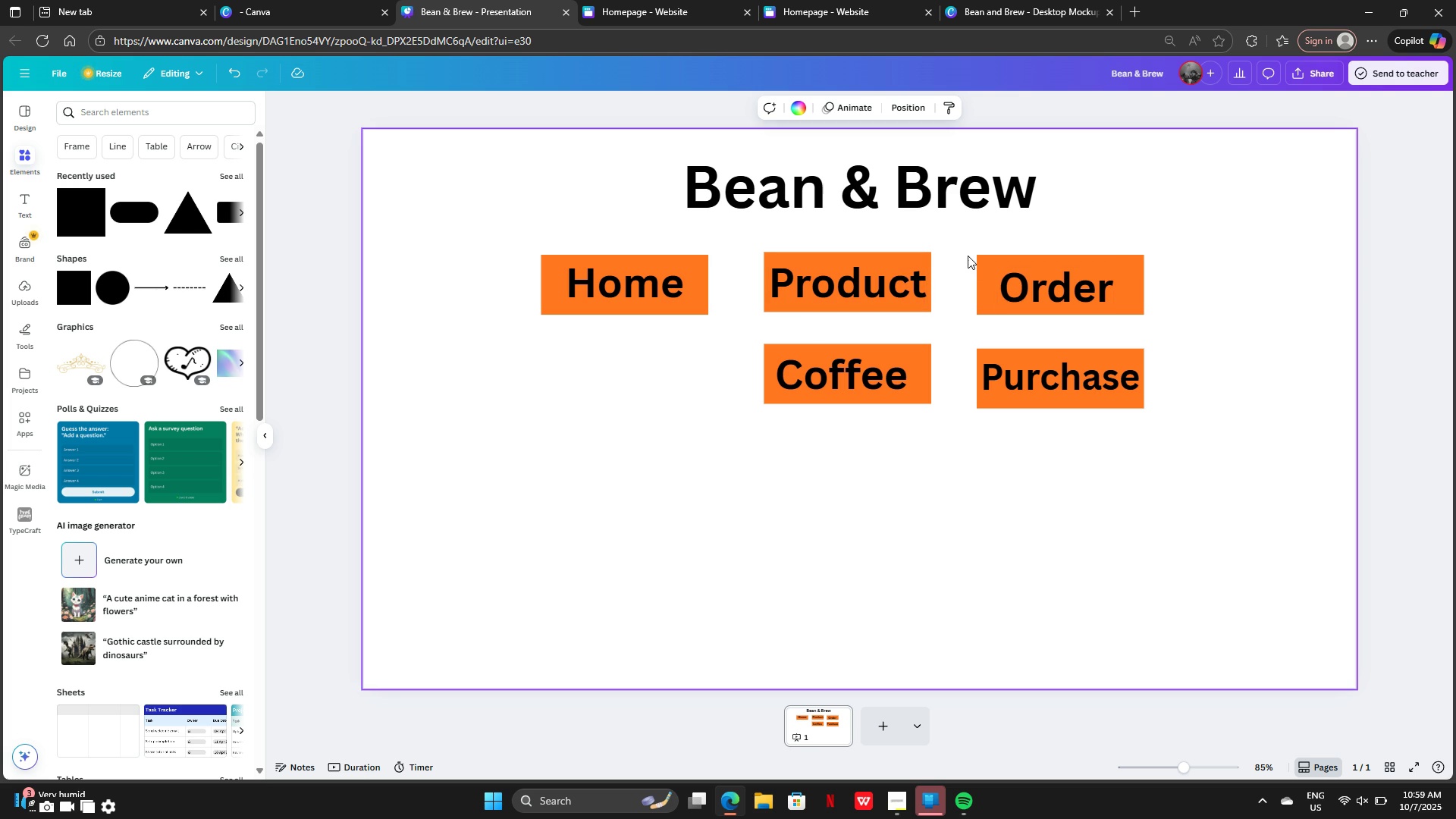 
left_click_drag(start_coordinate=[968, 256], to_coordinate=[1056, 296])
 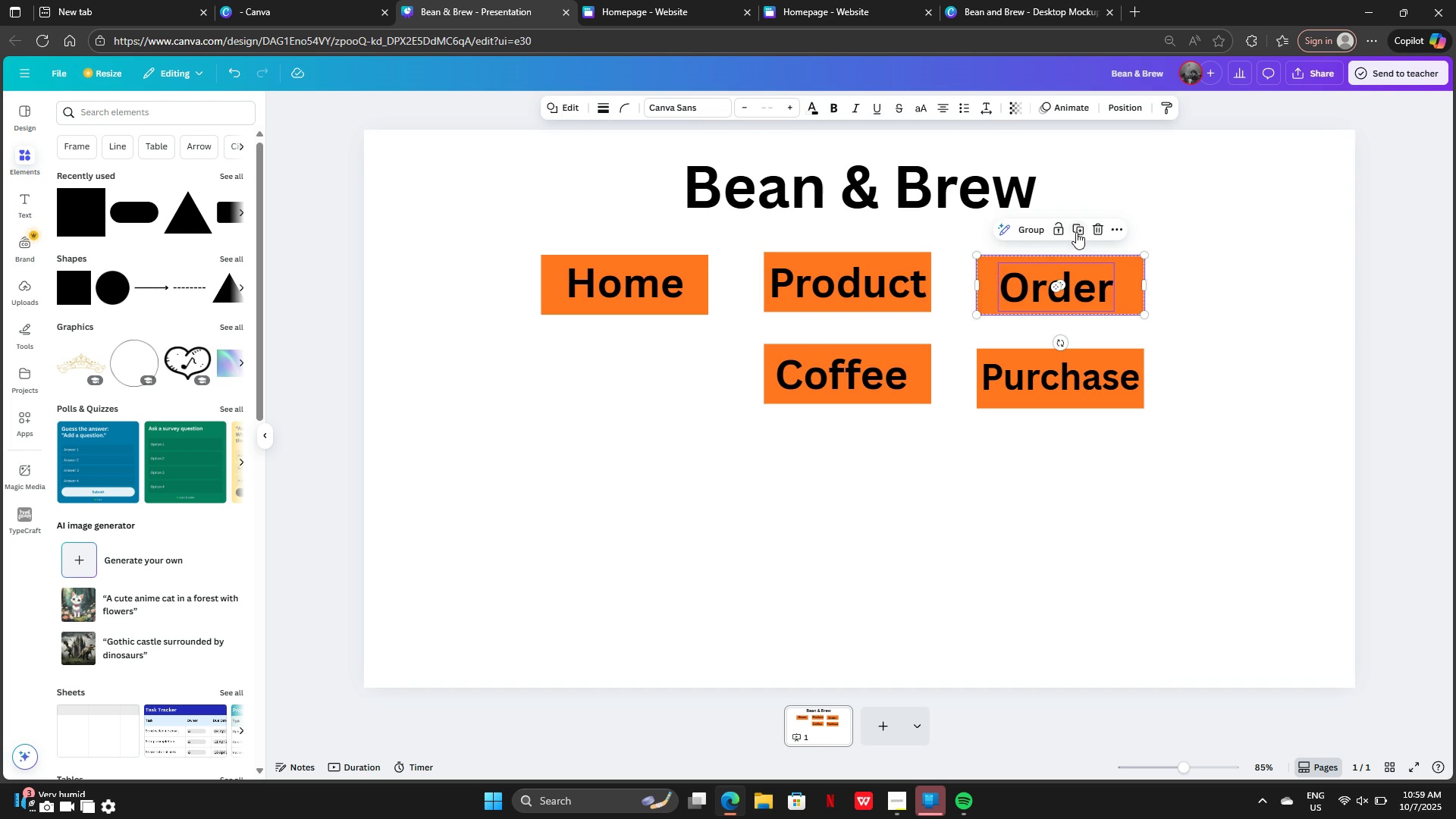 
left_click([1077, 231])
 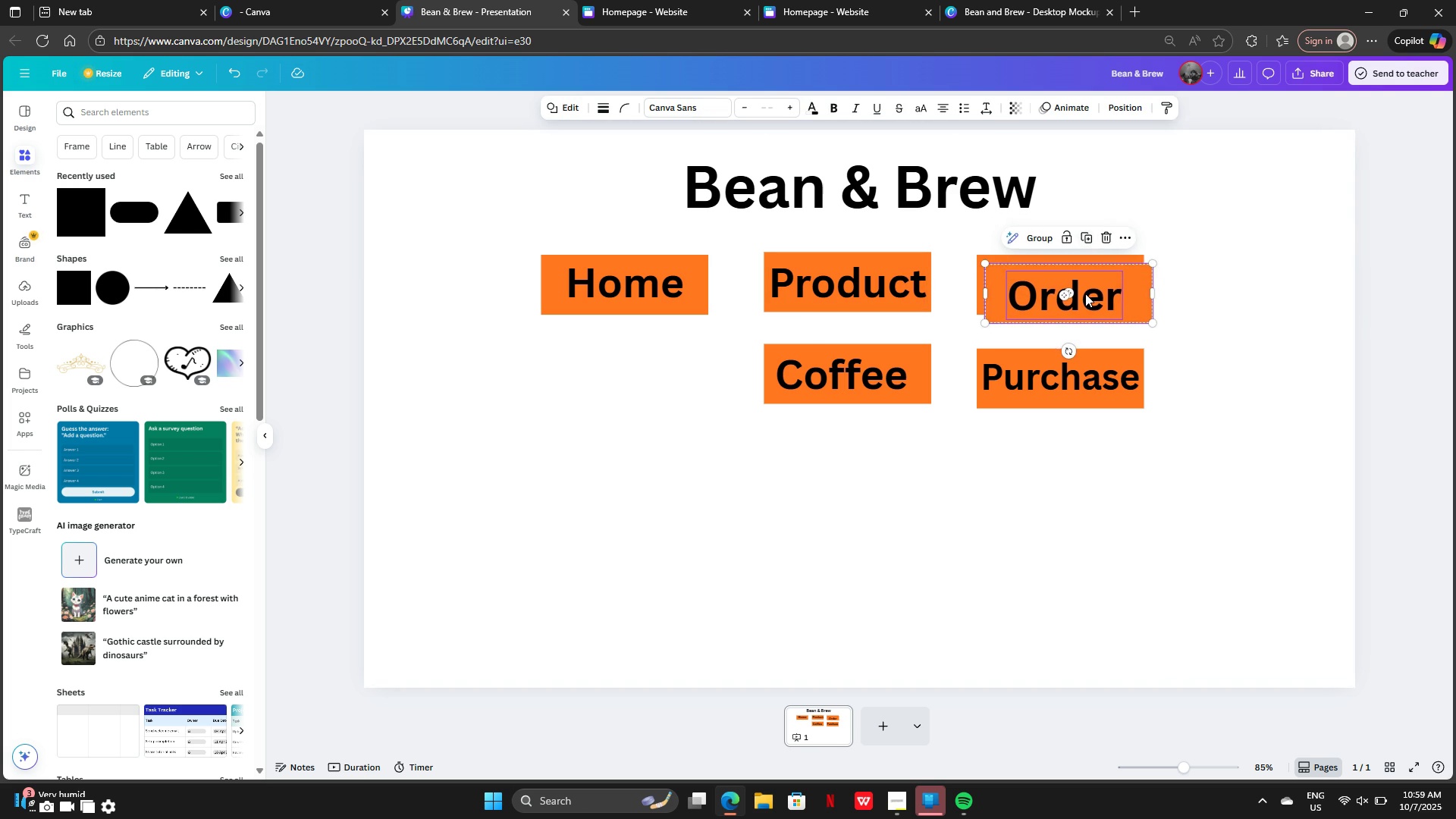 
left_click_drag(start_coordinate=[1085, 293], to_coordinate=[1282, 286])
 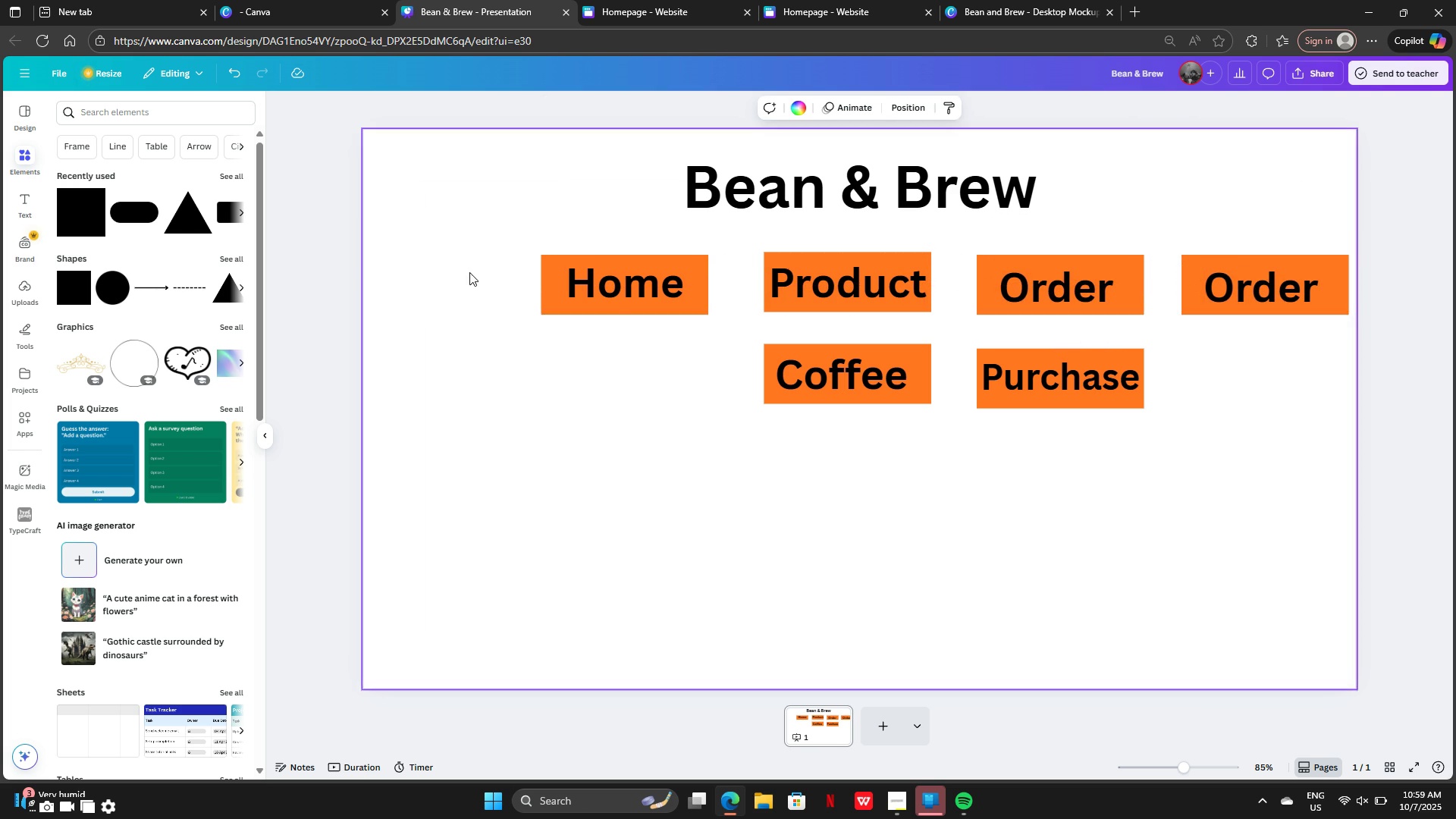 
left_click_drag(start_coordinate=[470, 269], to_coordinate=[1257, 386])
 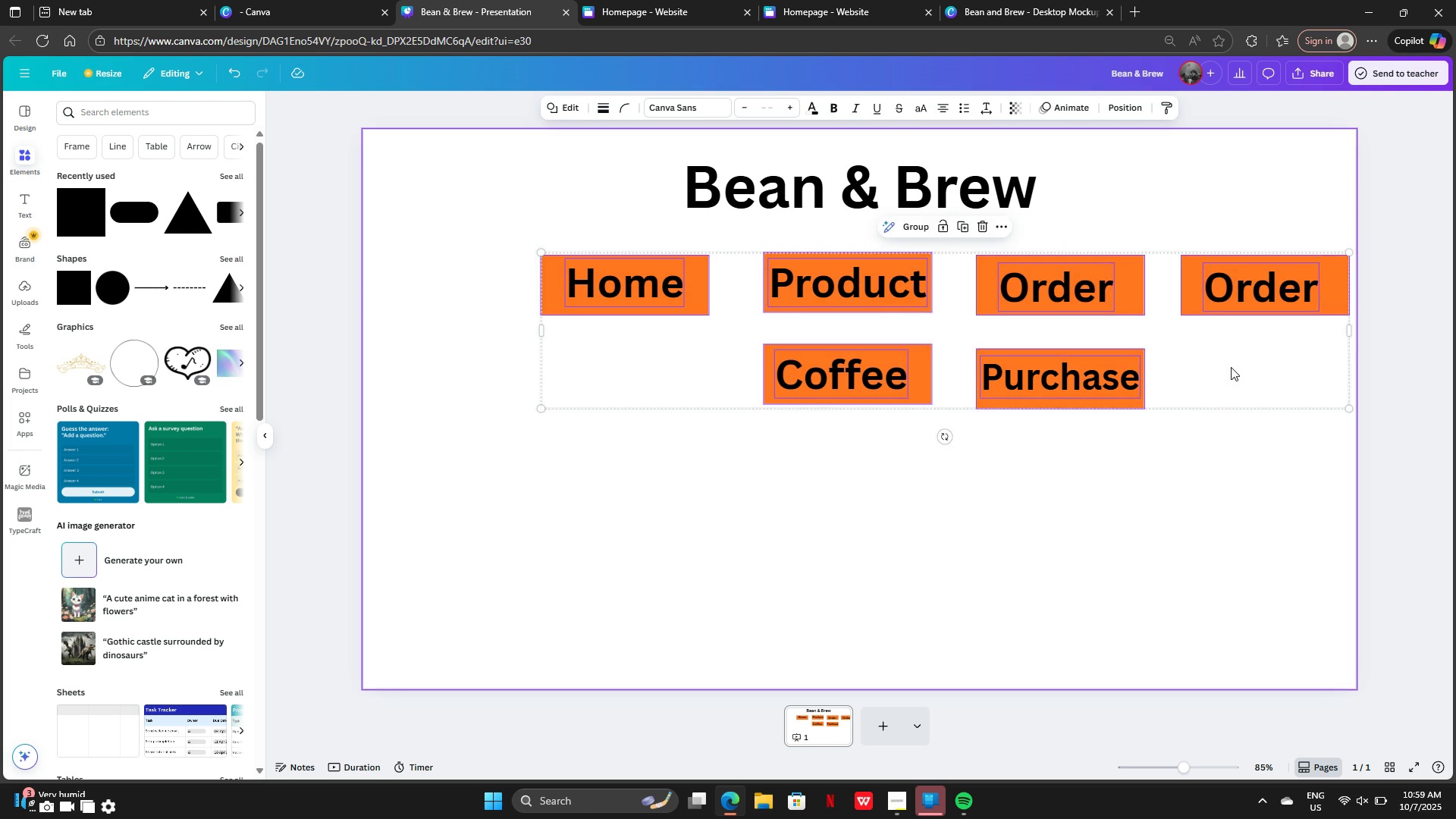 
left_click_drag(start_coordinate=[1231, 367], to_coordinate=[1138, 376])
 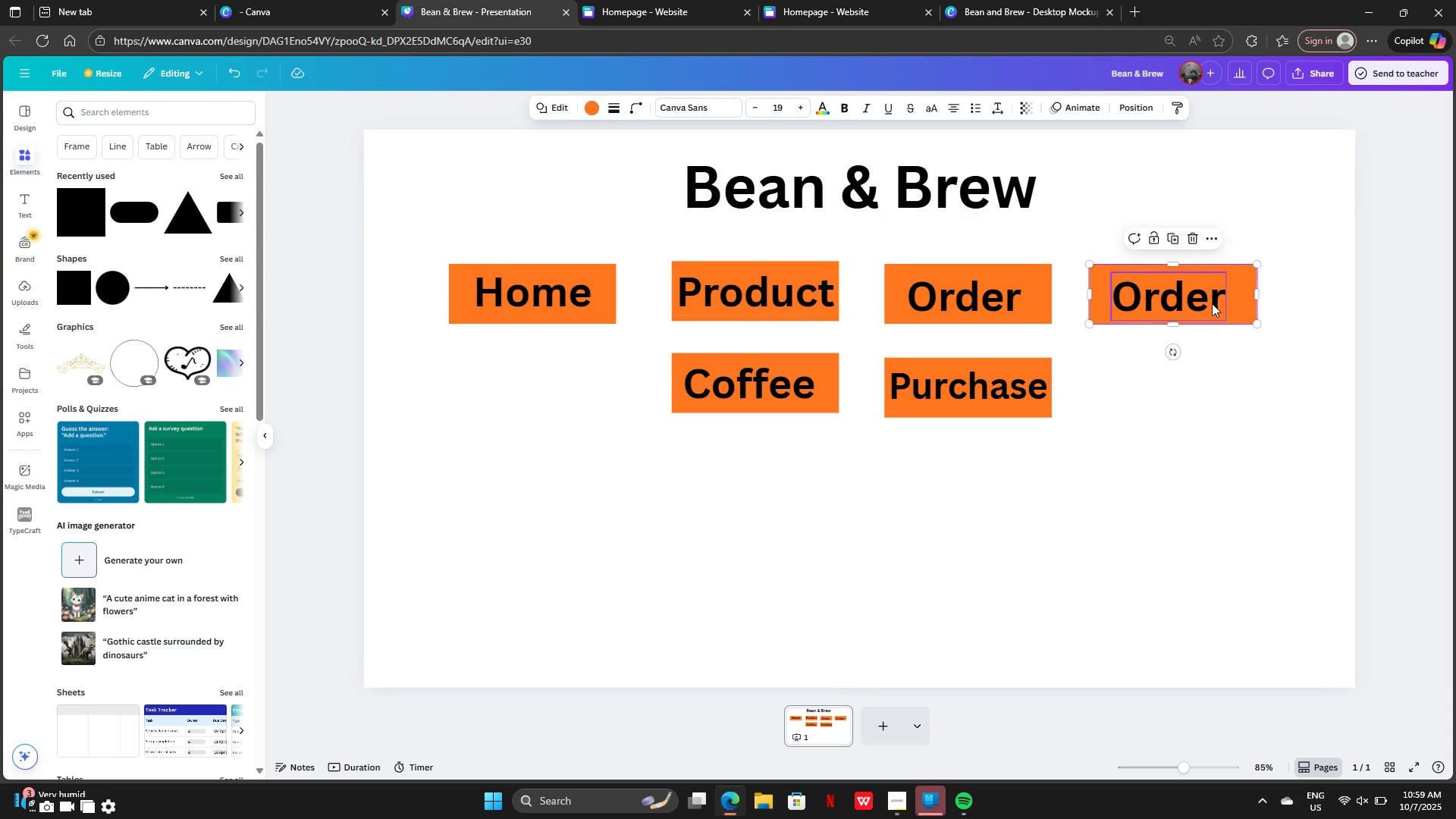 
double_click([1211, 303])
 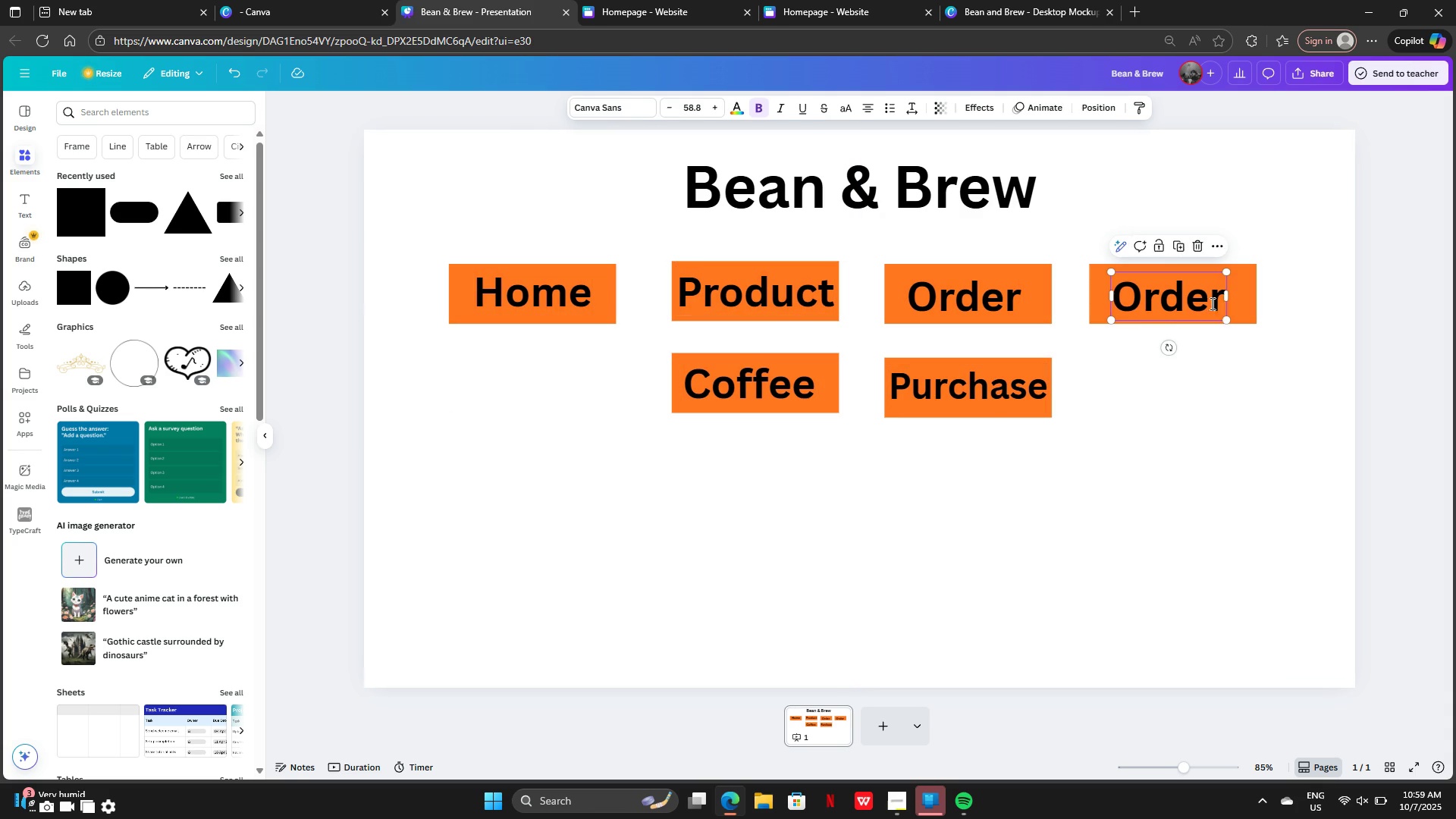 
triple_click([1211, 303])
 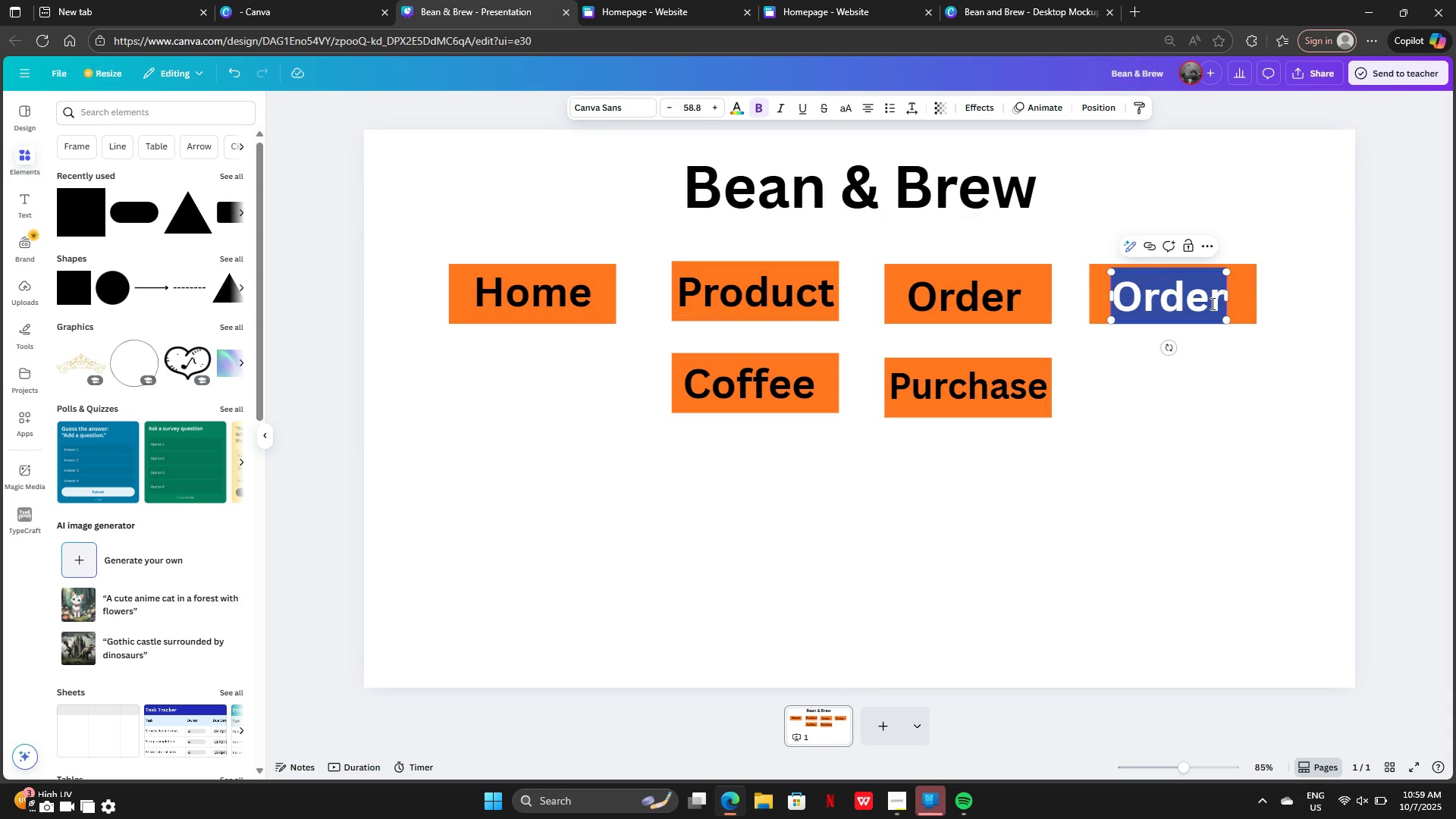 
key(Backspace)
type(co)
key(Backspace)
key(Backspace)
type(Contact)
 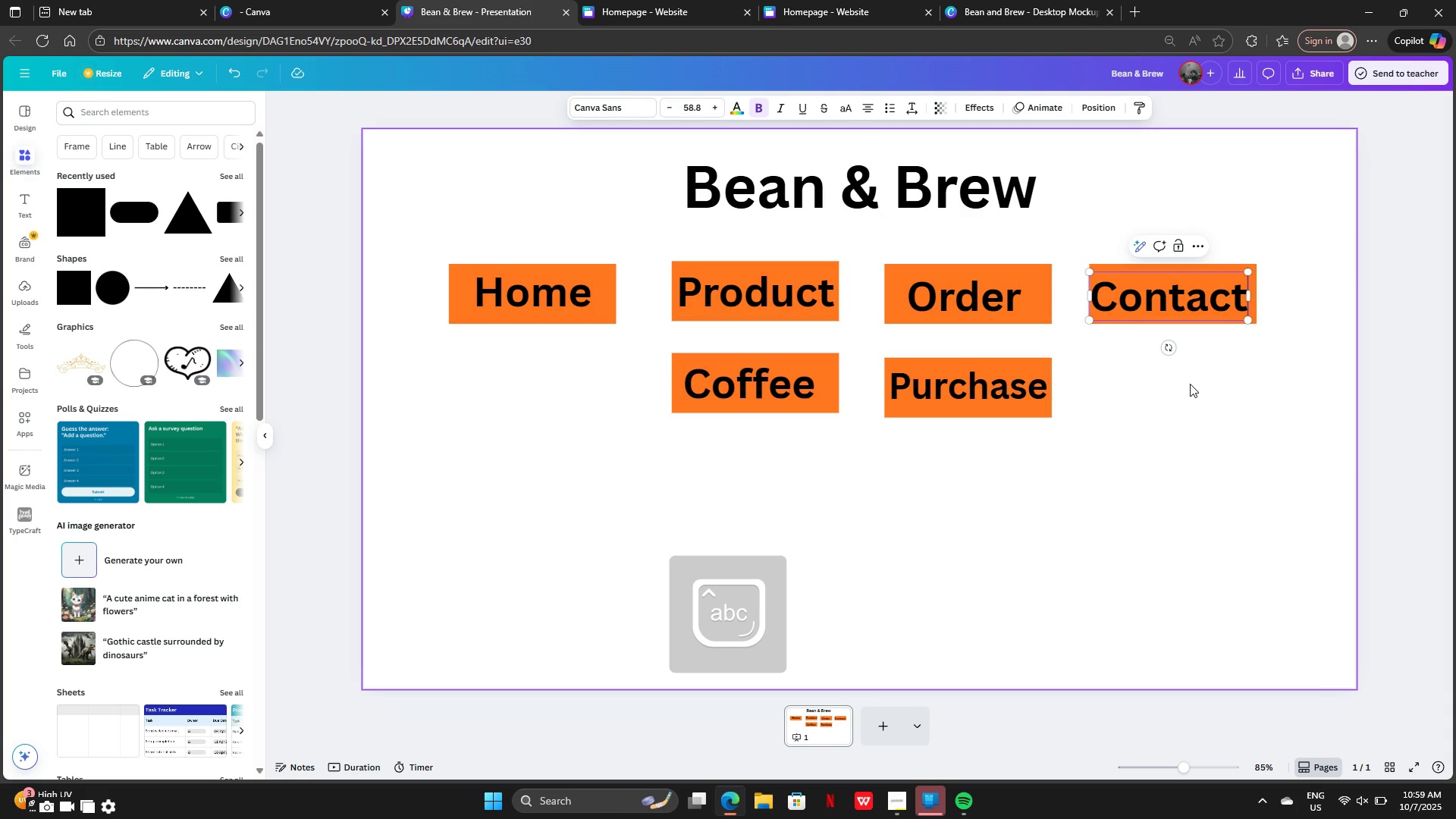 
left_click([1191, 386])
 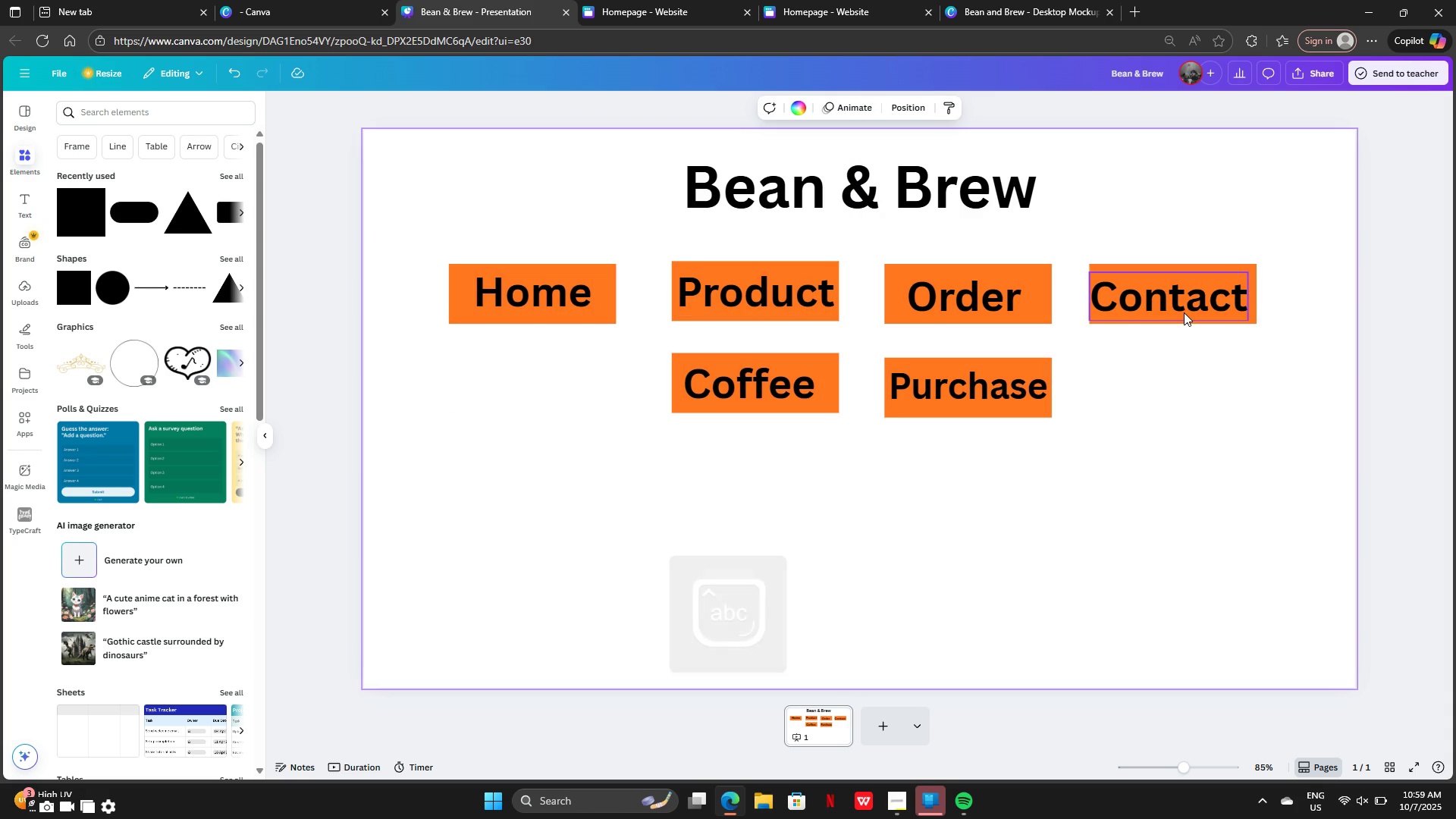 
left_click([1184, 312])
 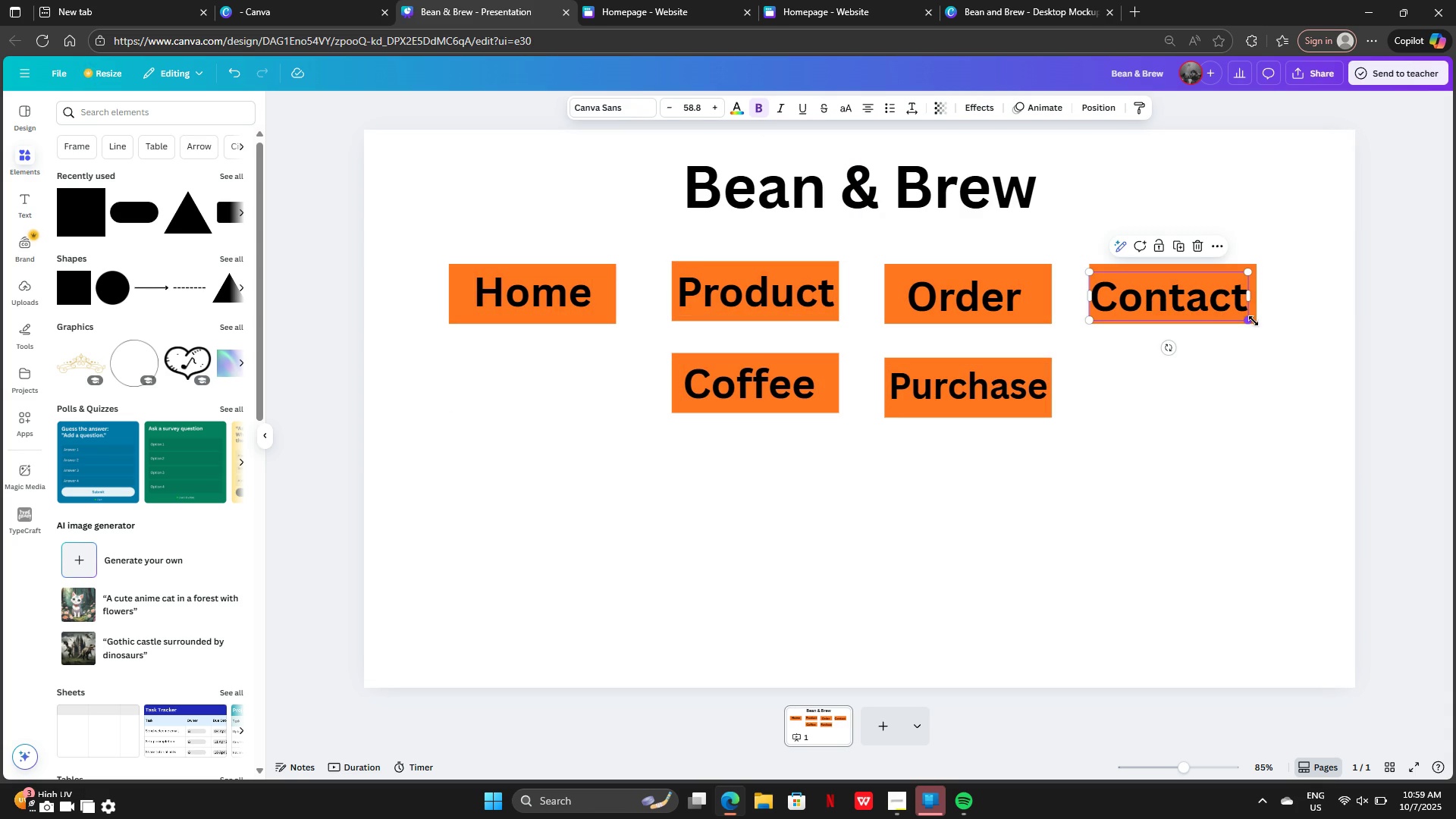 
left_click_drag(start_coordinate=[1254, 321], to_coordinate=[1249, 315])
 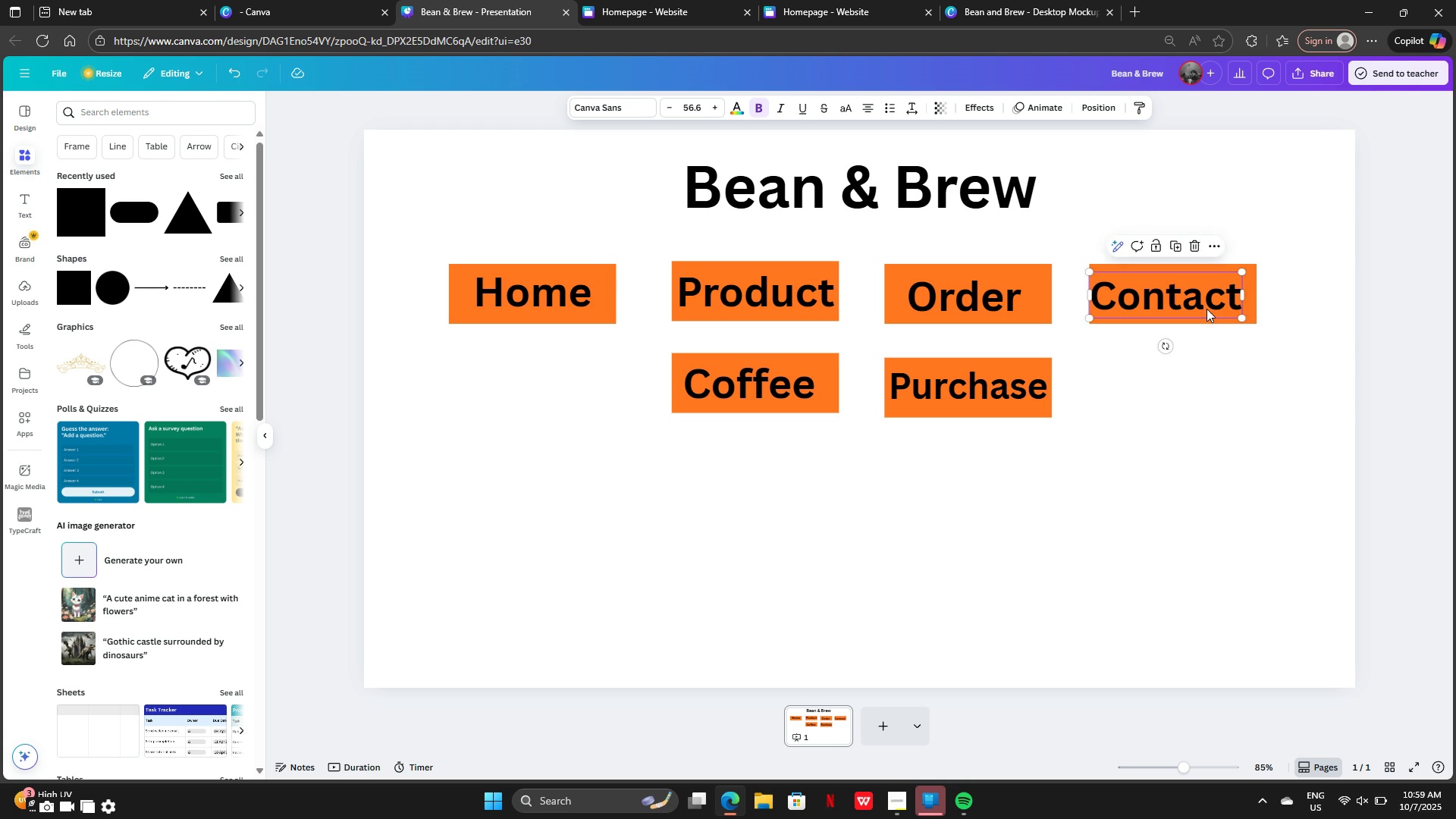 
left_click_drag(start_coordinate=[1207, 309], to_coordinate=[1215, 309])
 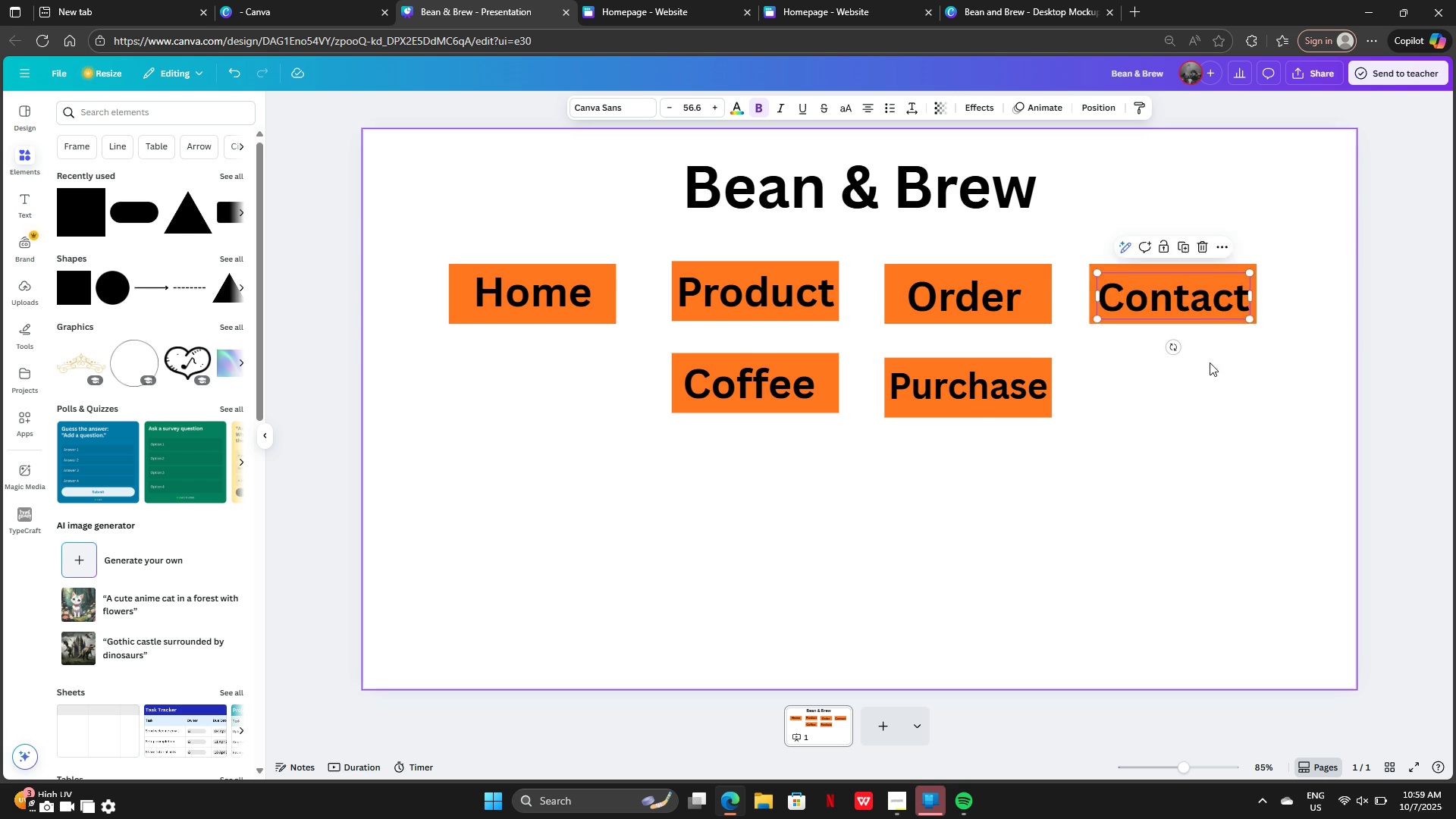 
left_click([1210, 362])
 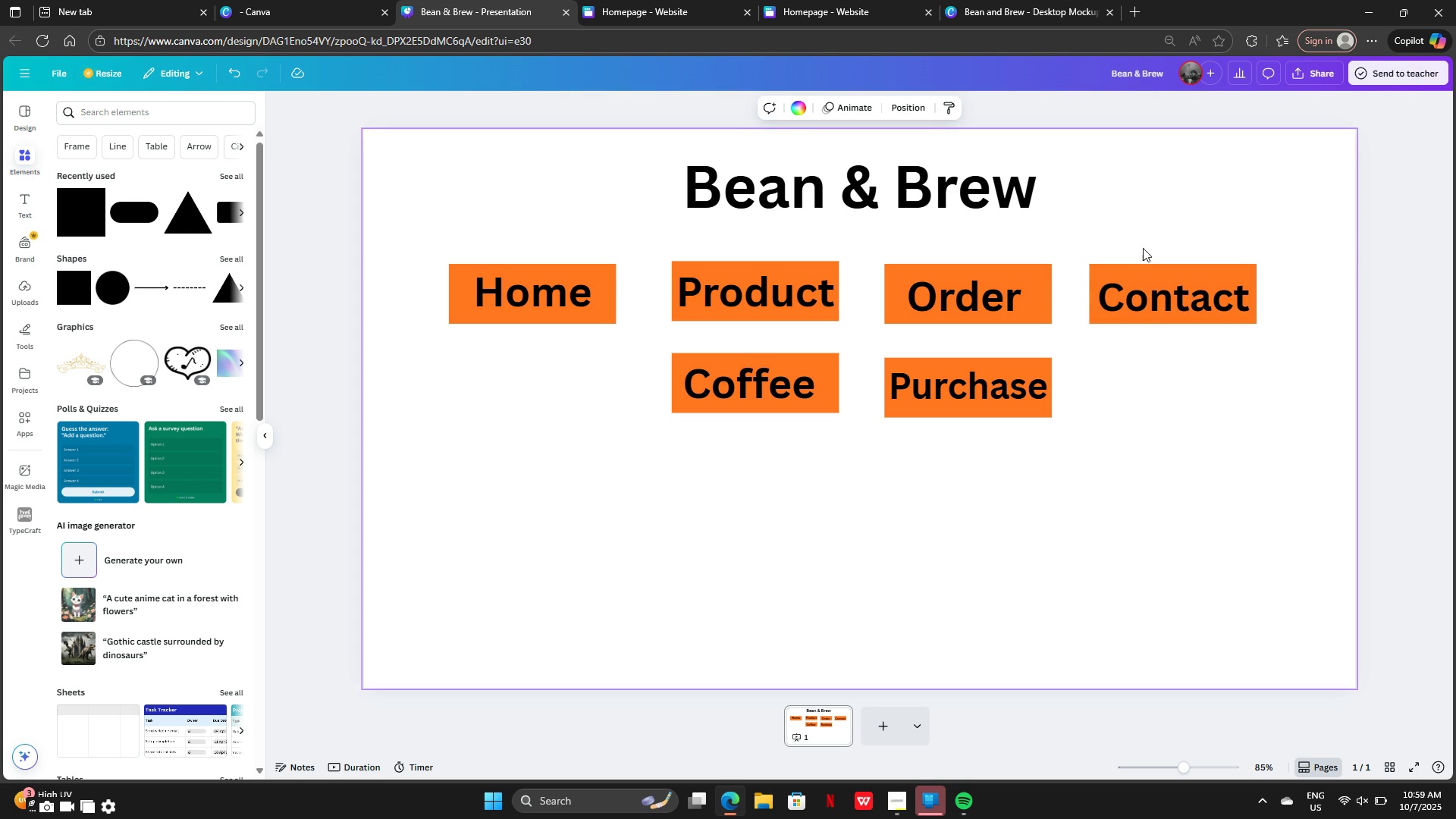 
left_click_drag(start_coordinate=[1143, 248], to_coordinate=[1159, 319])
 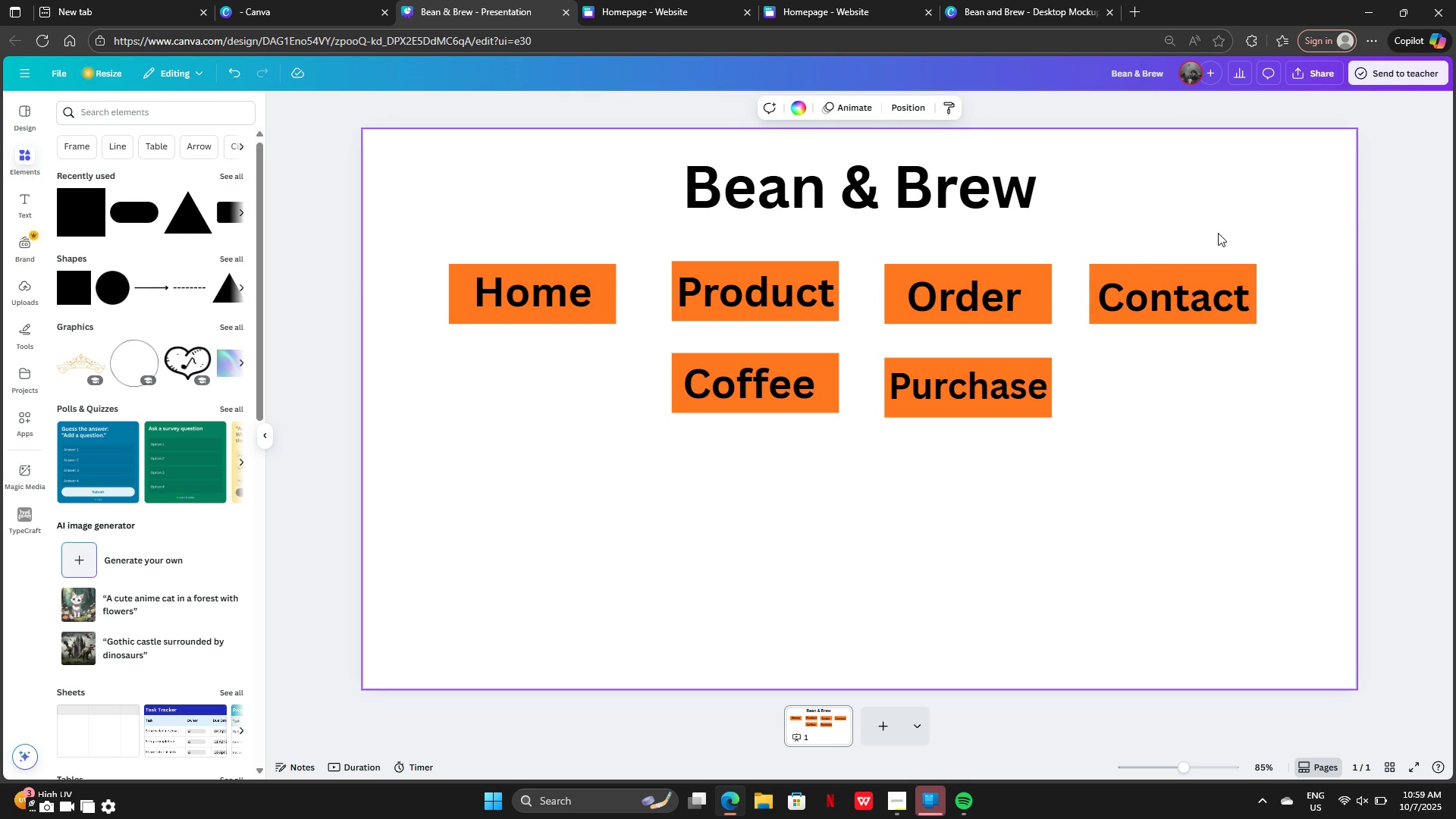 
left_click_drag(start_coordinate=[1218, 233], to_coordinate=[1210, 315])
 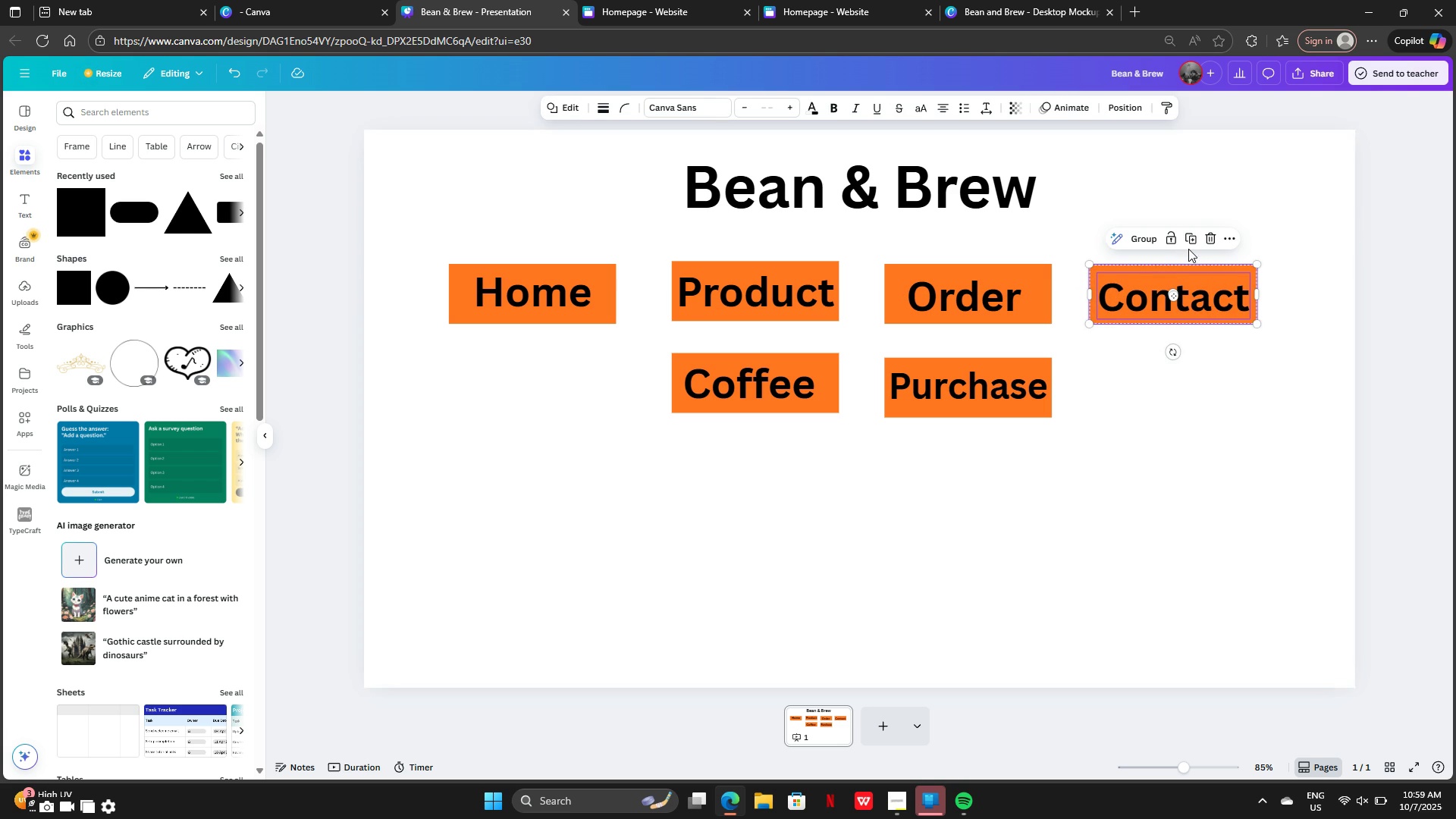 
left_click([1189, 246])
 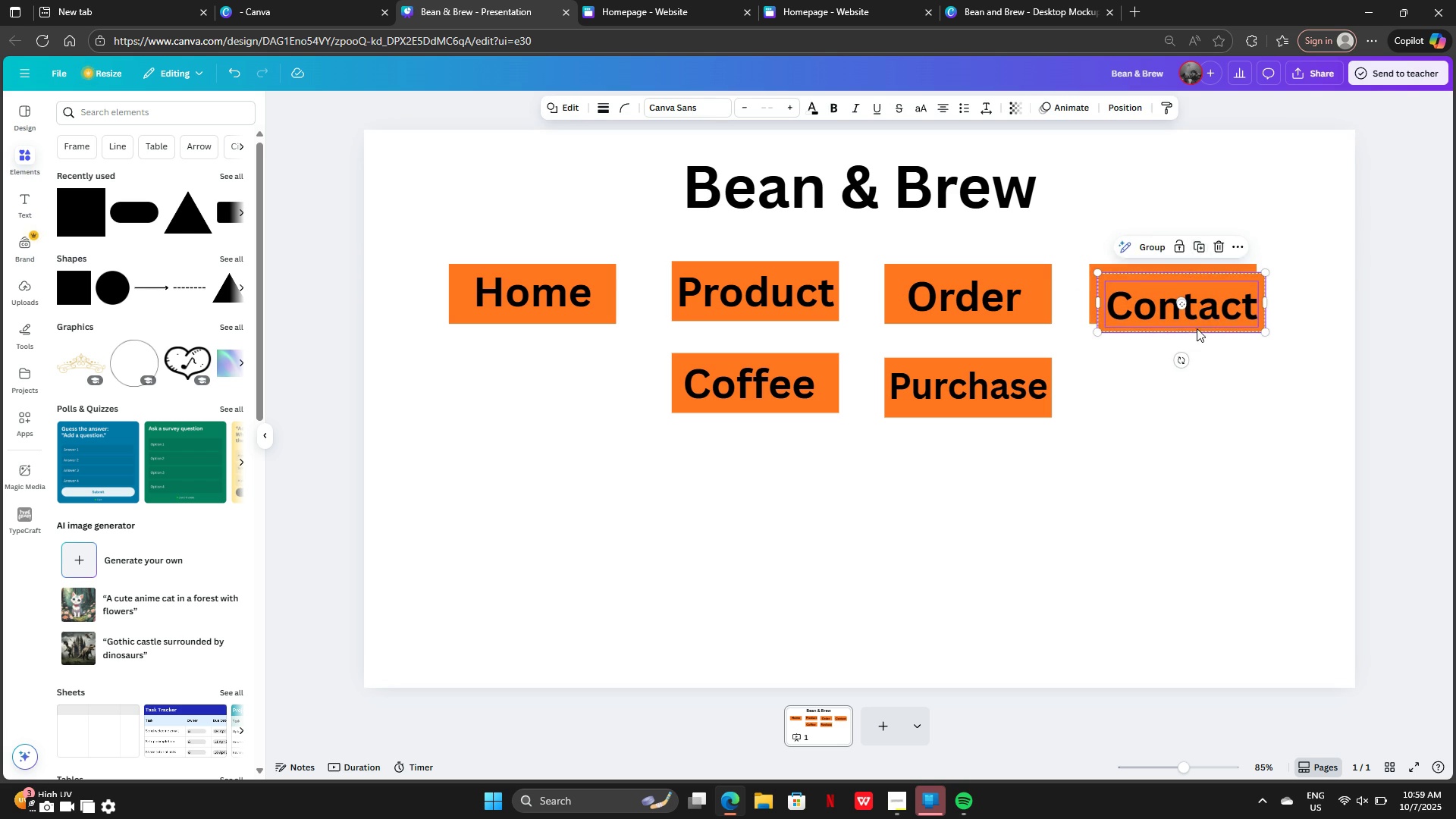 
left_click_drag(start_coordinate=[1203, 314], to_coordinate=[1200, 403])
 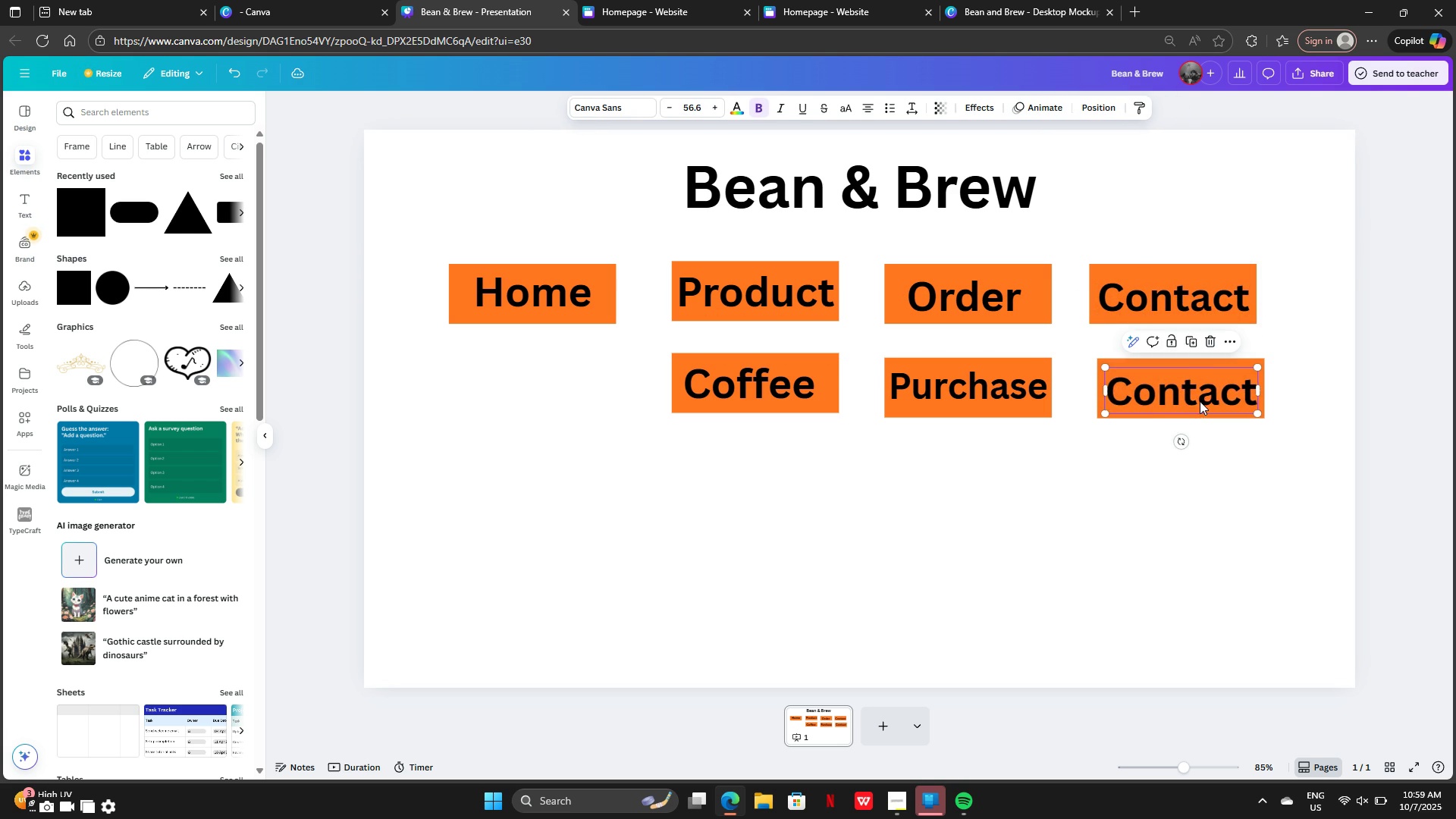 
double_click([1200, 401])
 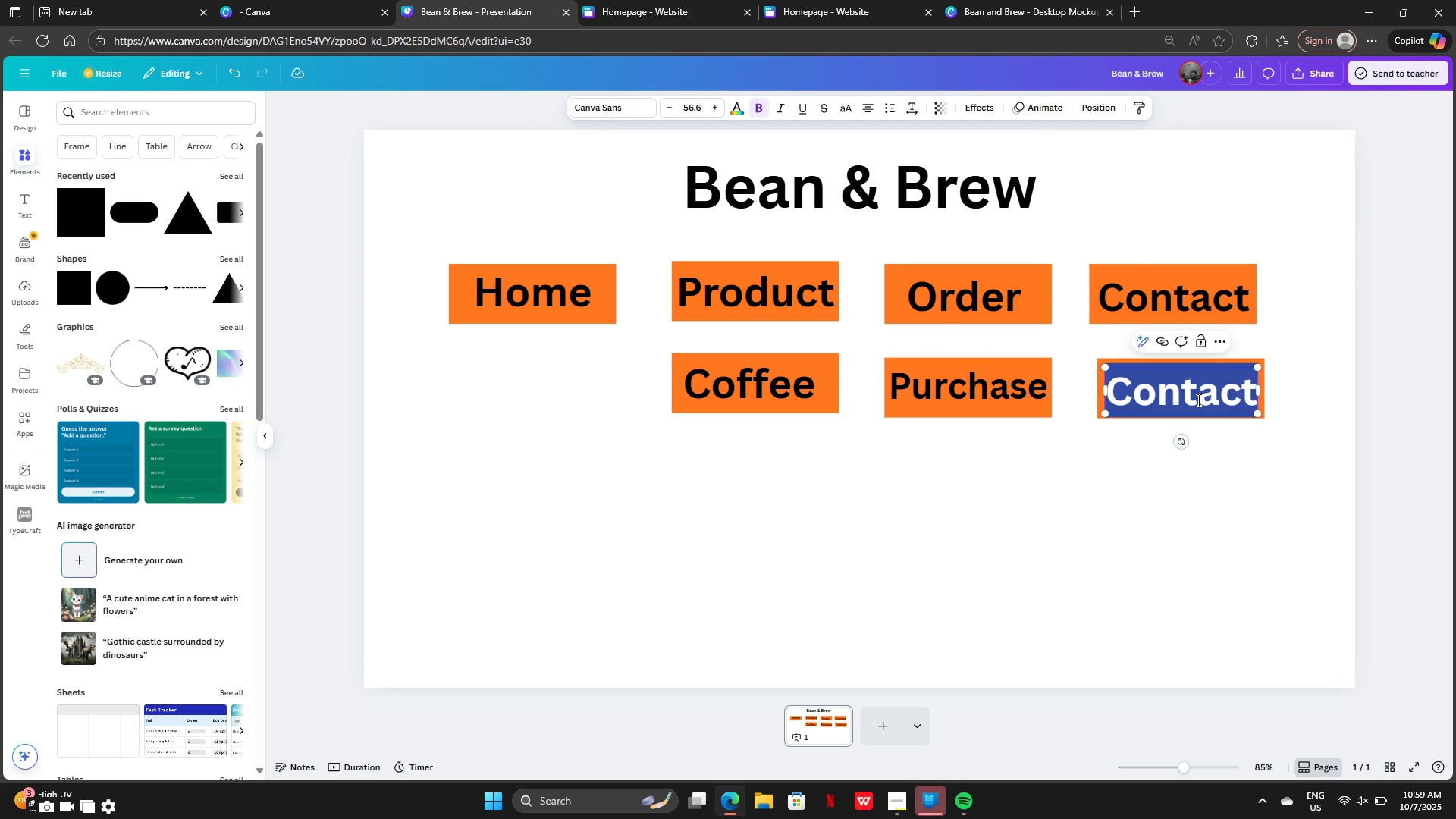 
key(Backspace)
 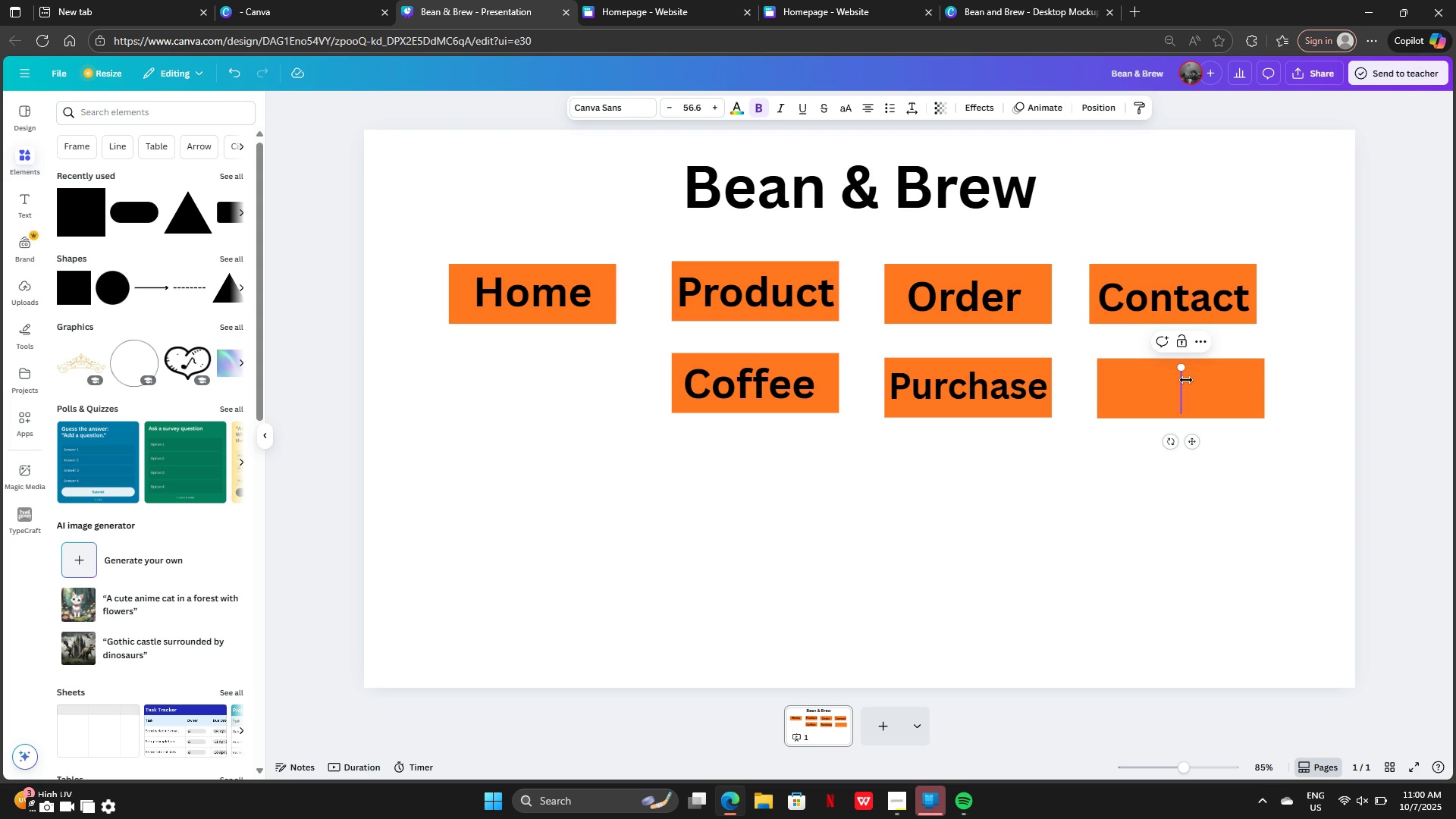 
wait(20.25)
 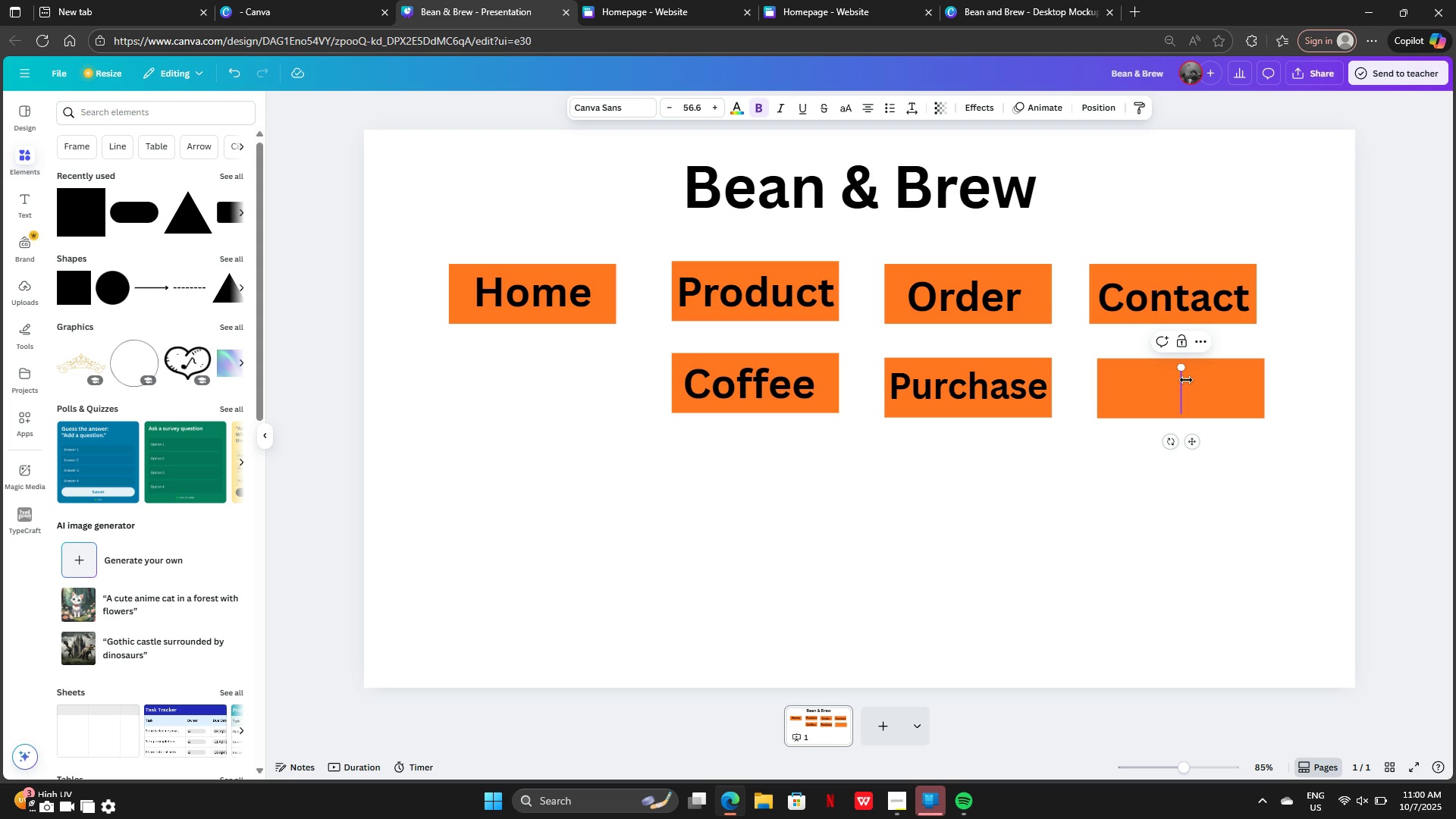 
type(e)
key(Backspace)
type(Email)
 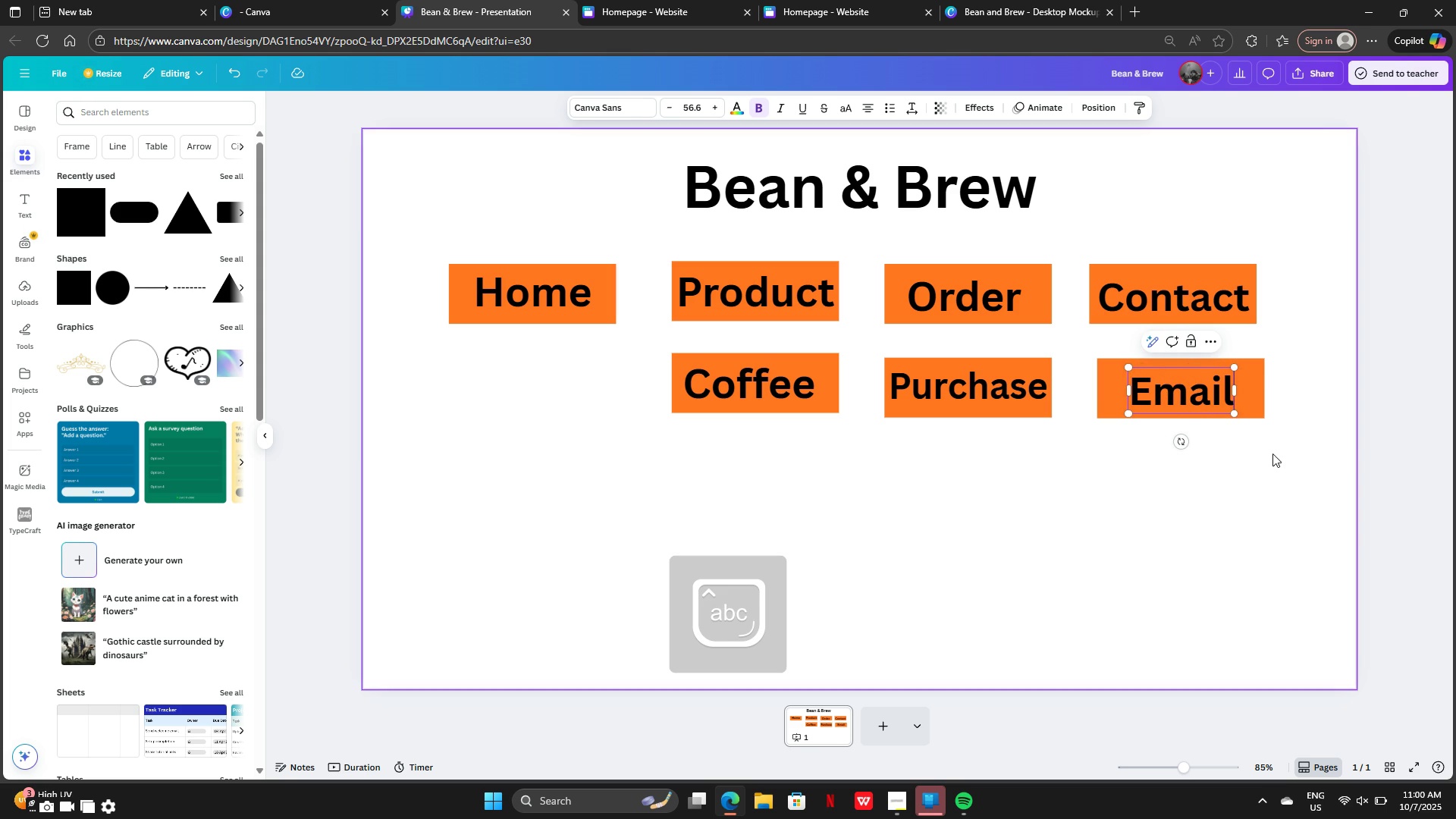 
left_click([1117, 493])
 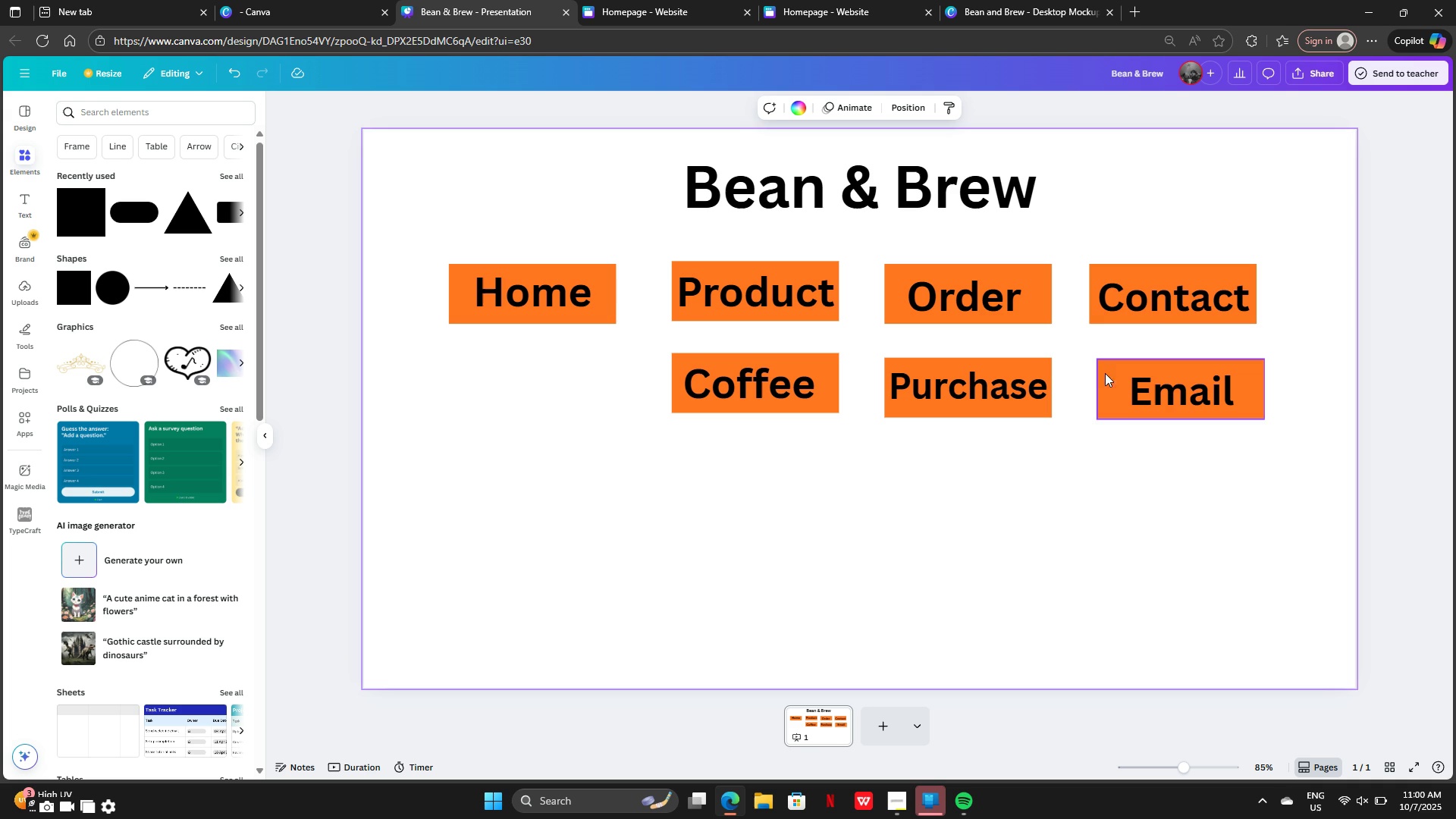 
left_click_drag(start_coordinate=[1090, 379], to_coordinate=[1172, 393])
 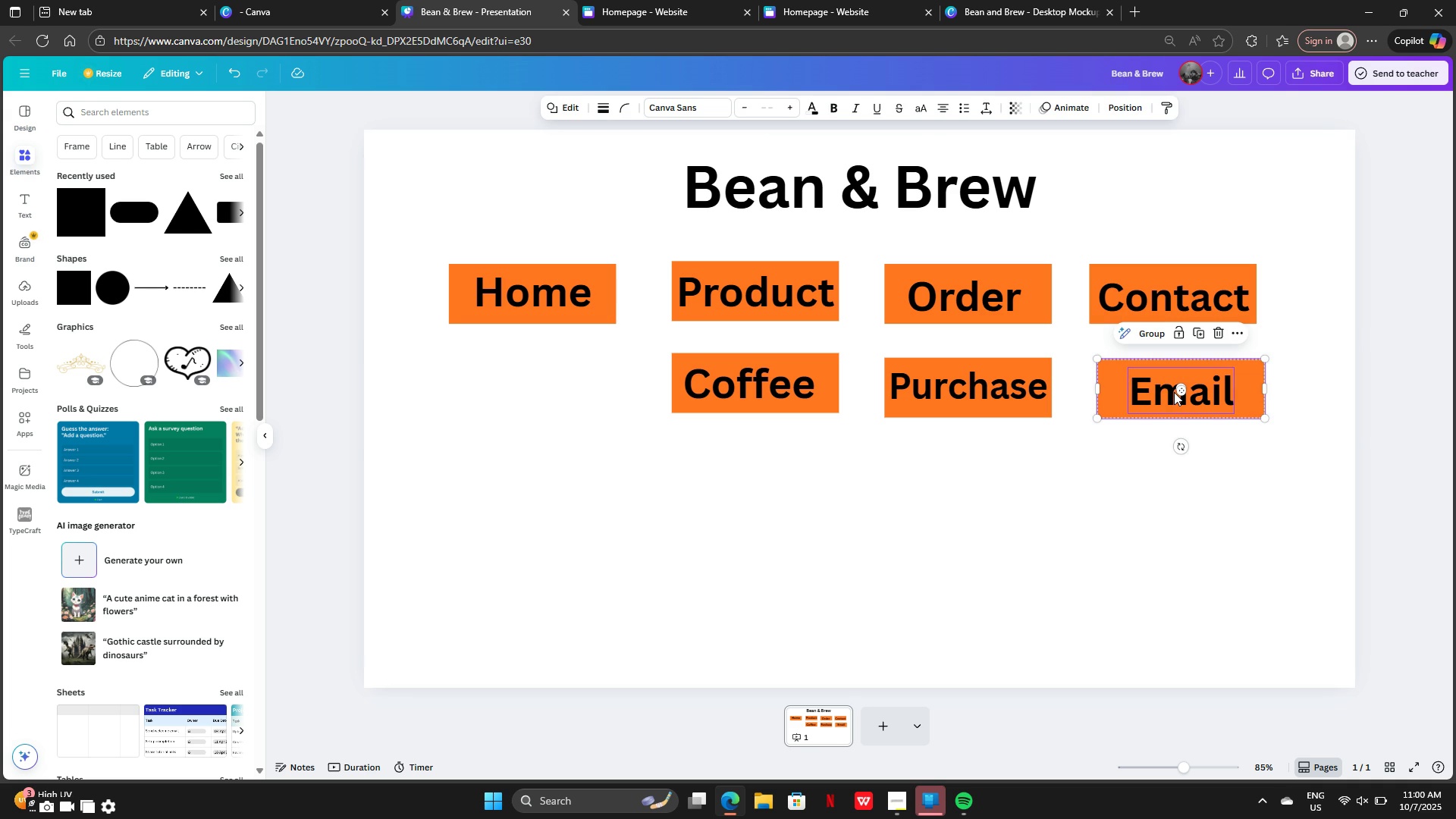 
left_click_drag(start_coordinate=[1174, 392], to_coordinate=[1147, 389])
 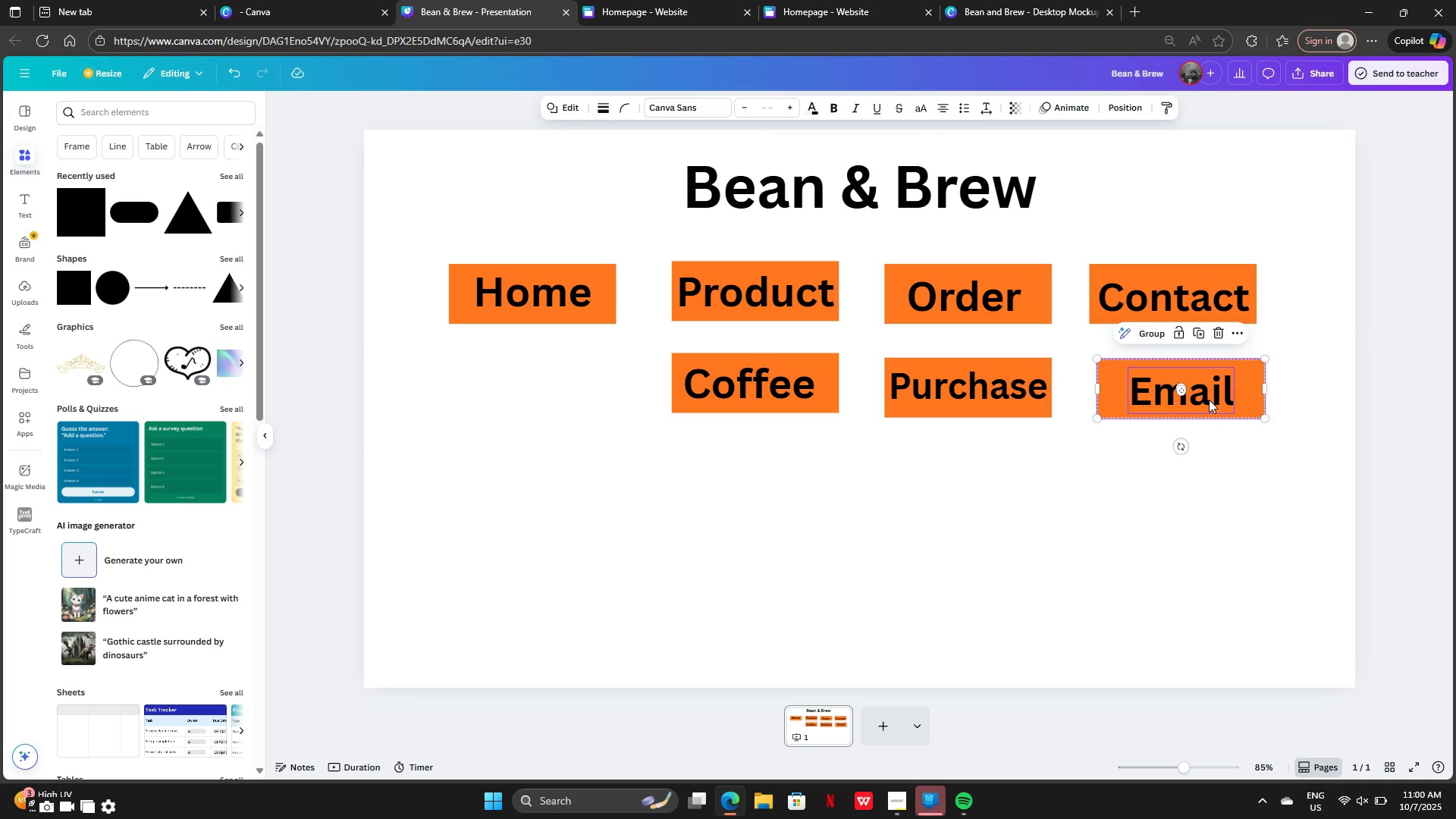 
key(A)
 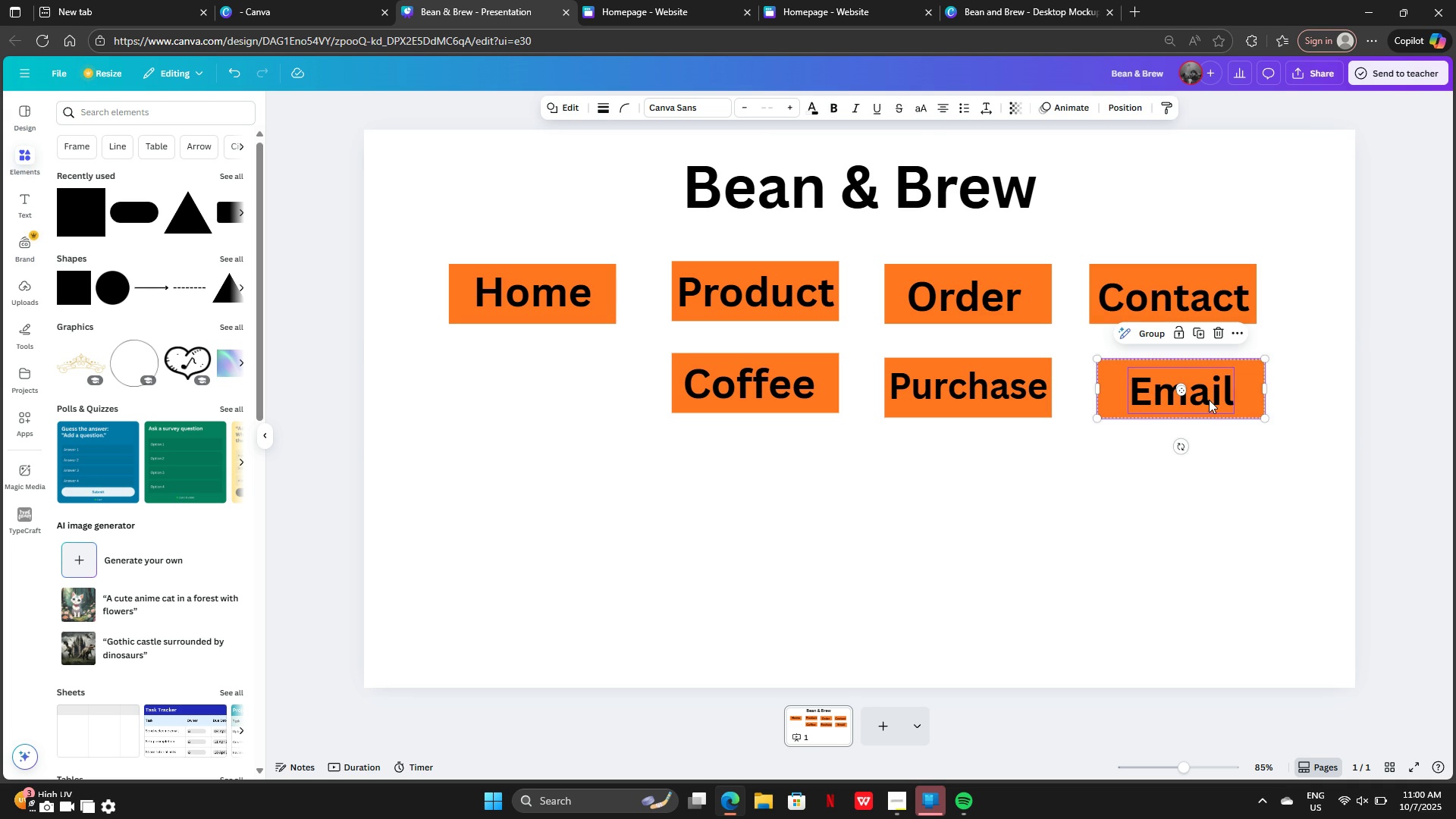 
left_click_drag(start_coordinate=[1209, 400], to_coordinate=[1198, 399])
 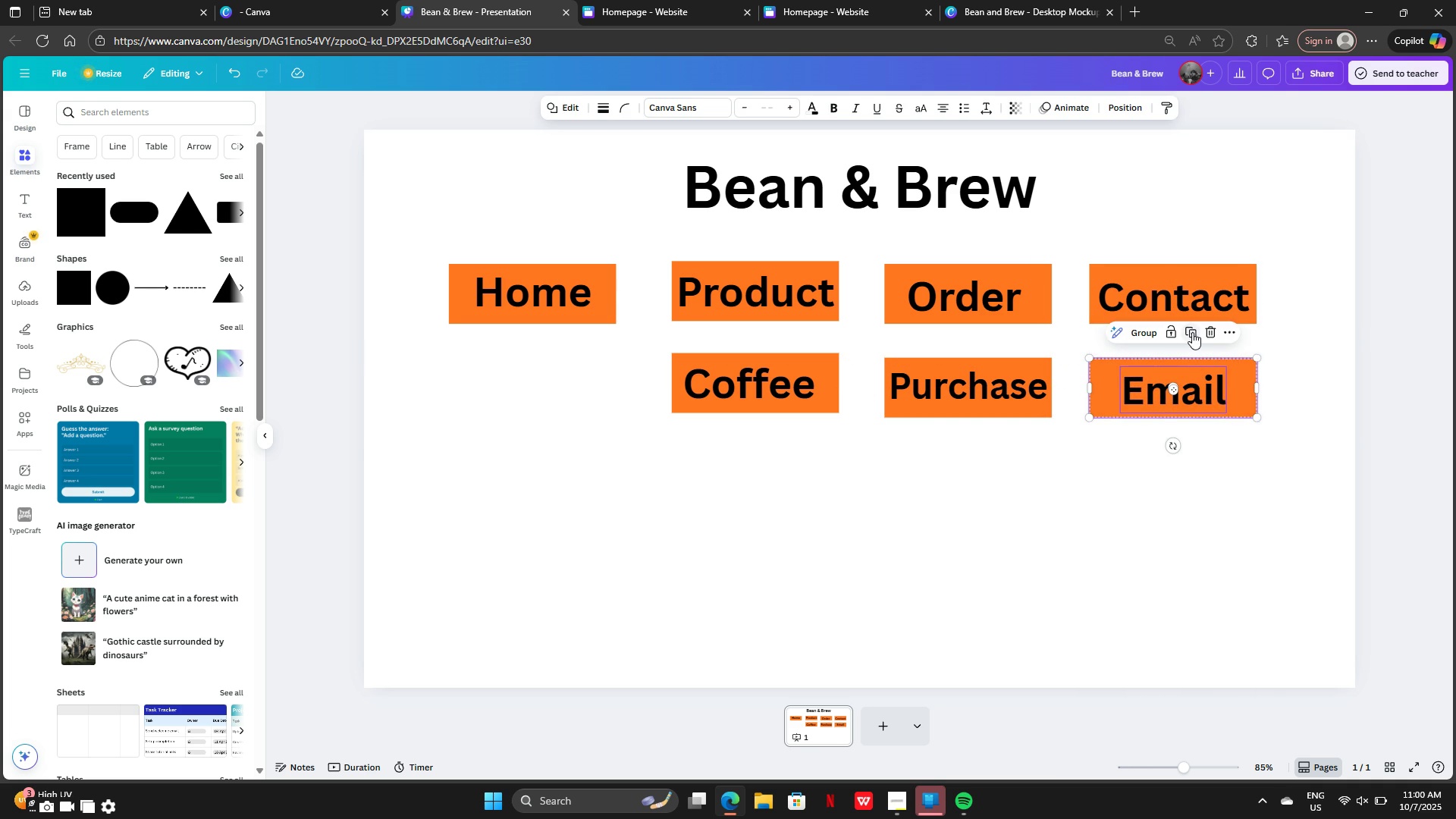 
left_click([1192, 331])
 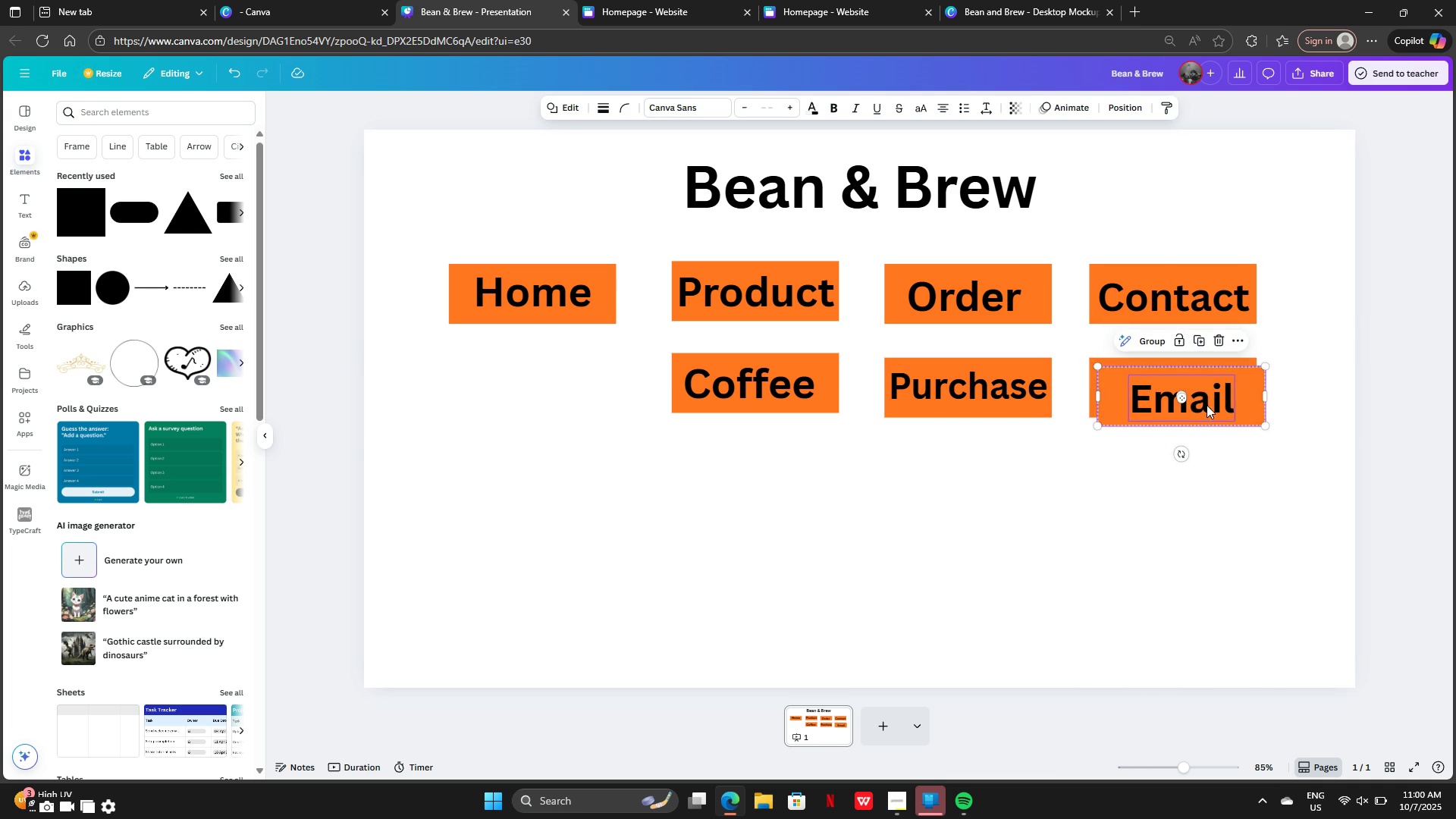 
left_click_drag(start_coordinate=[1207, 405], to_coordinate=[1200, 484])
 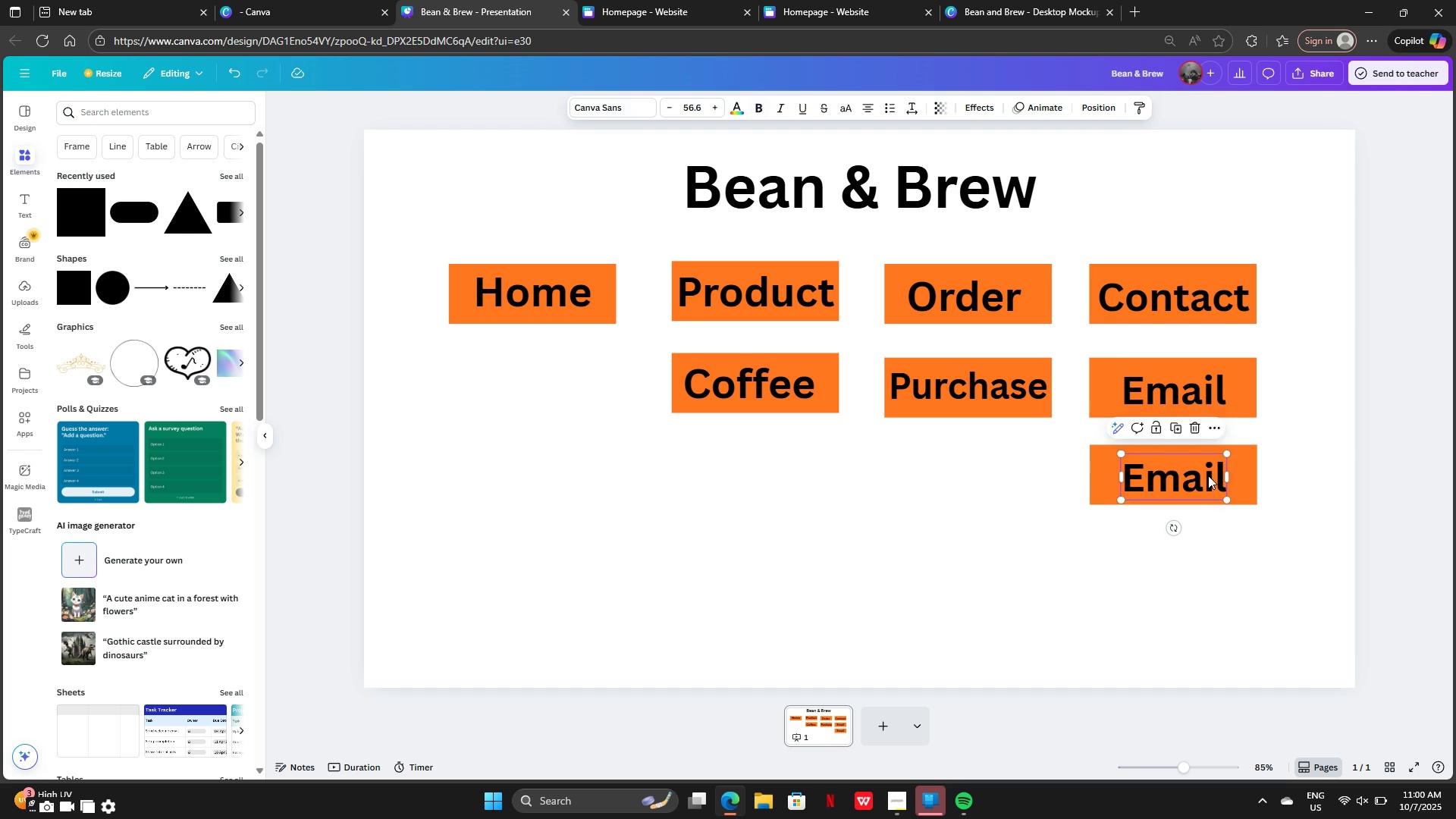 
double_click([1208, 475])
 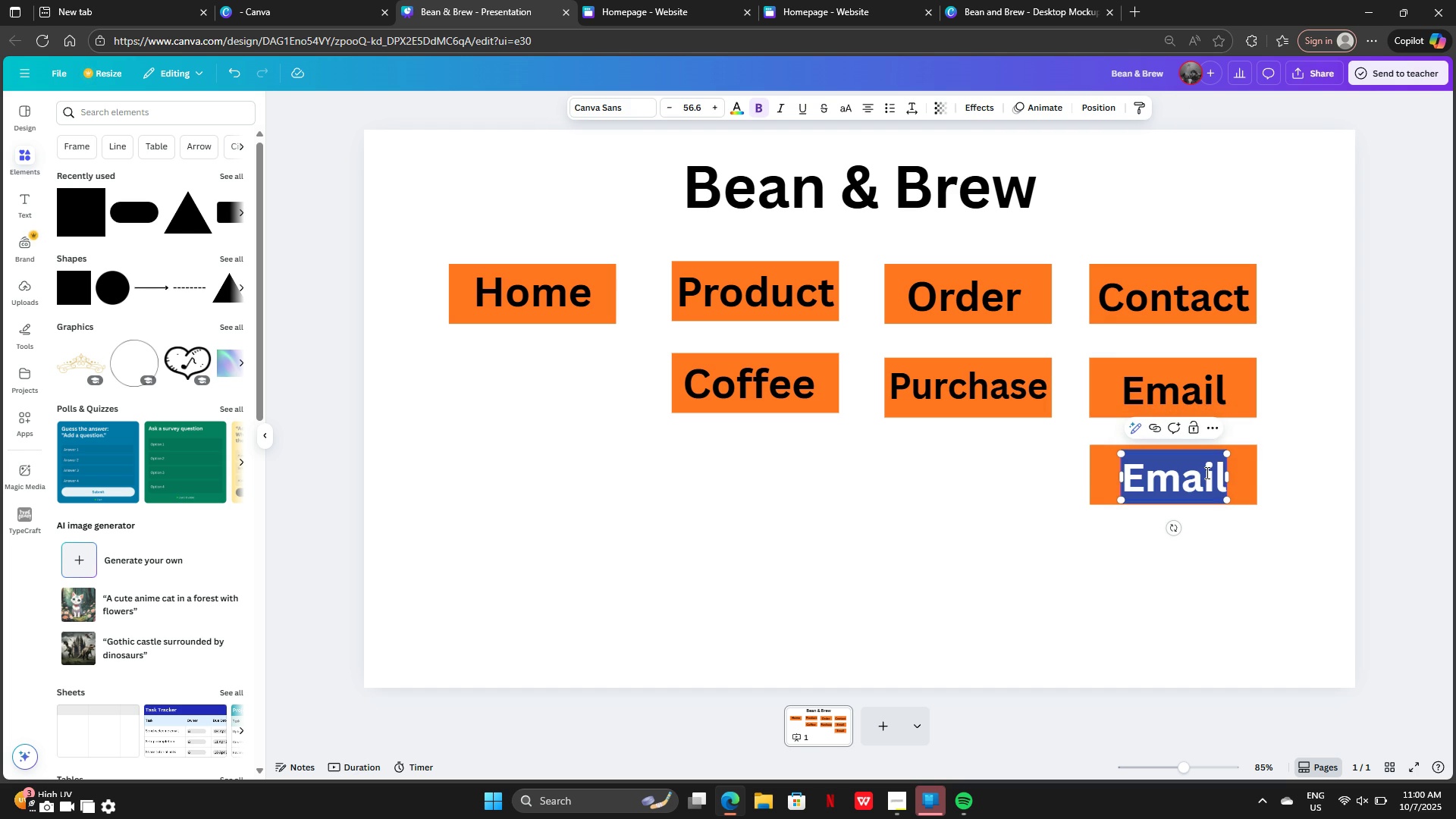 
type(\)
key(Backspace)
type(face)
key(Backspace)
key(Backspace)
key(Backspace)
key(Backspace)
type(Facebook)
 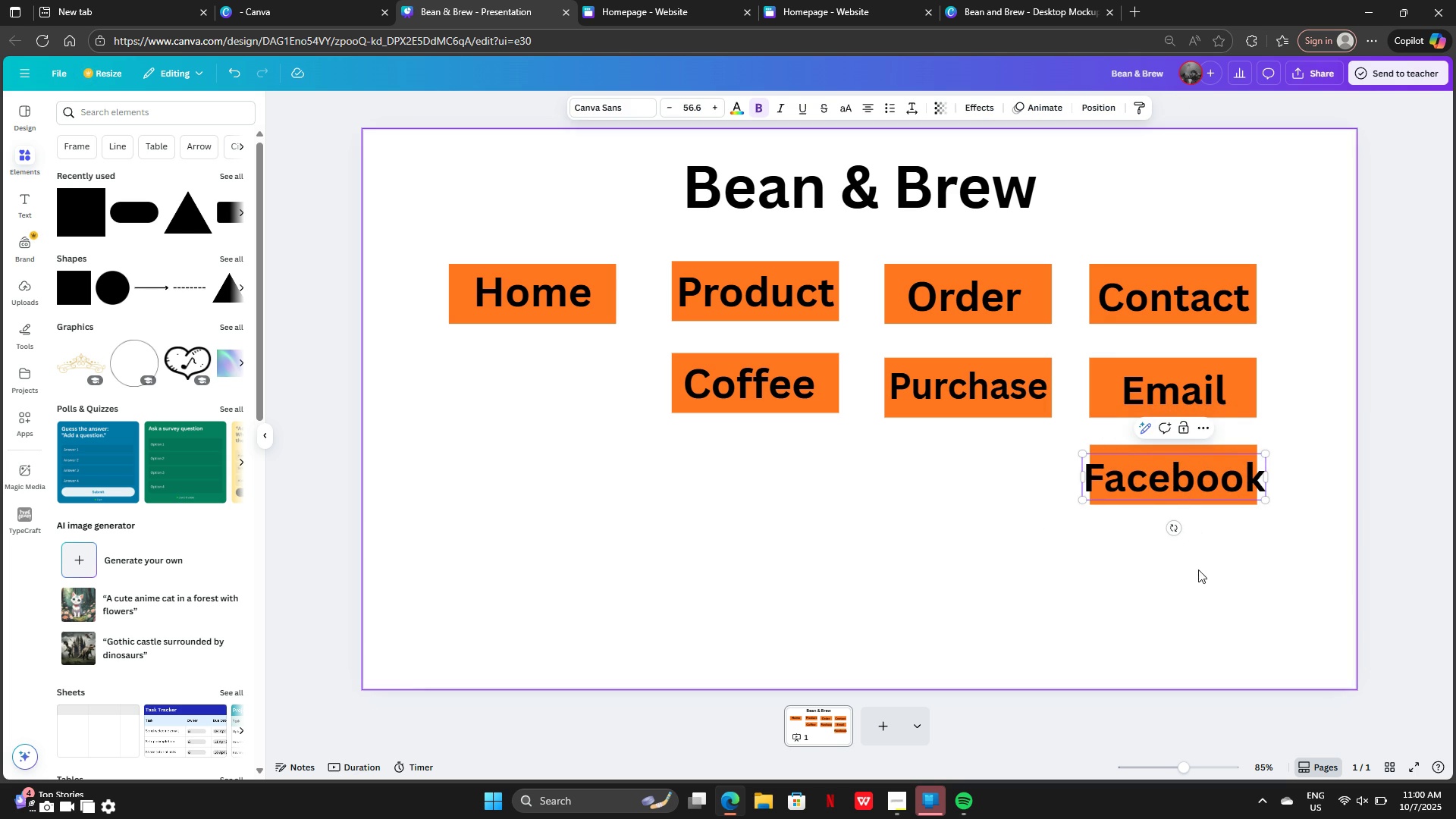 
left_click([1210, 493])
 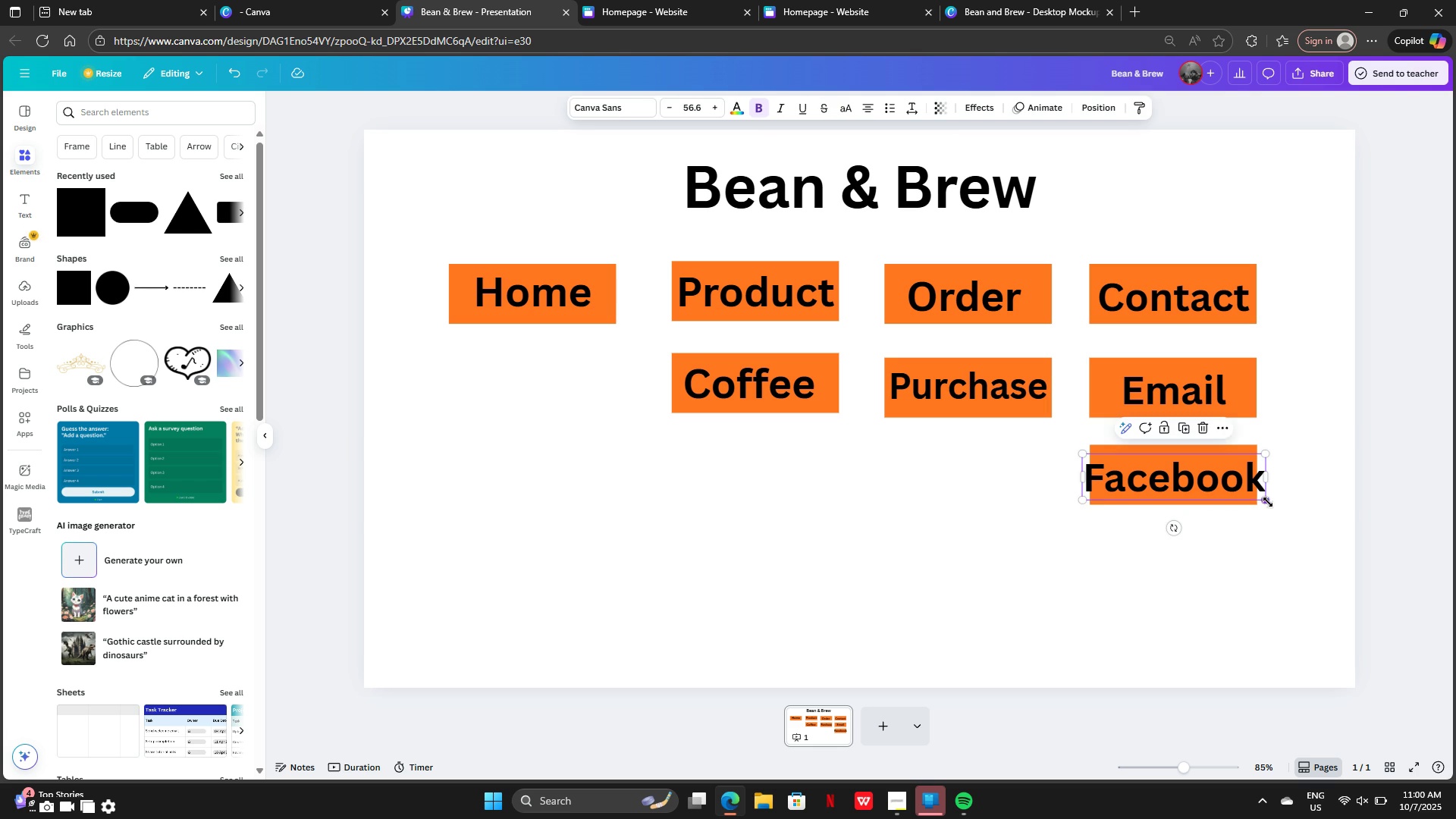 
left_click_drag(start_coordinate=[1268, 502], to_coordinate=[1252, 490])
 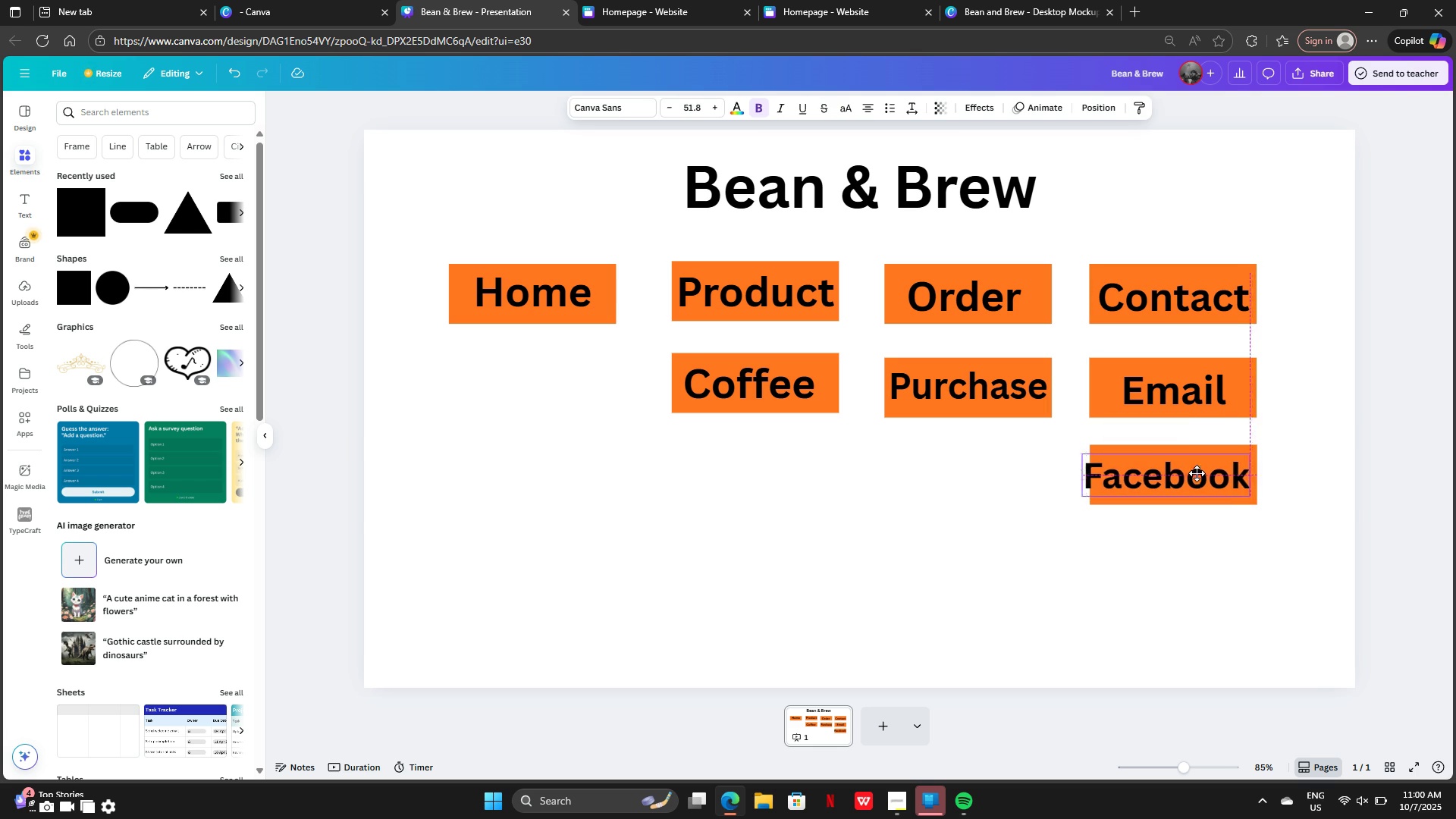 
left_click_drag(start_coordinate=[1193, 472], to_coordinate=[1203, 473])
 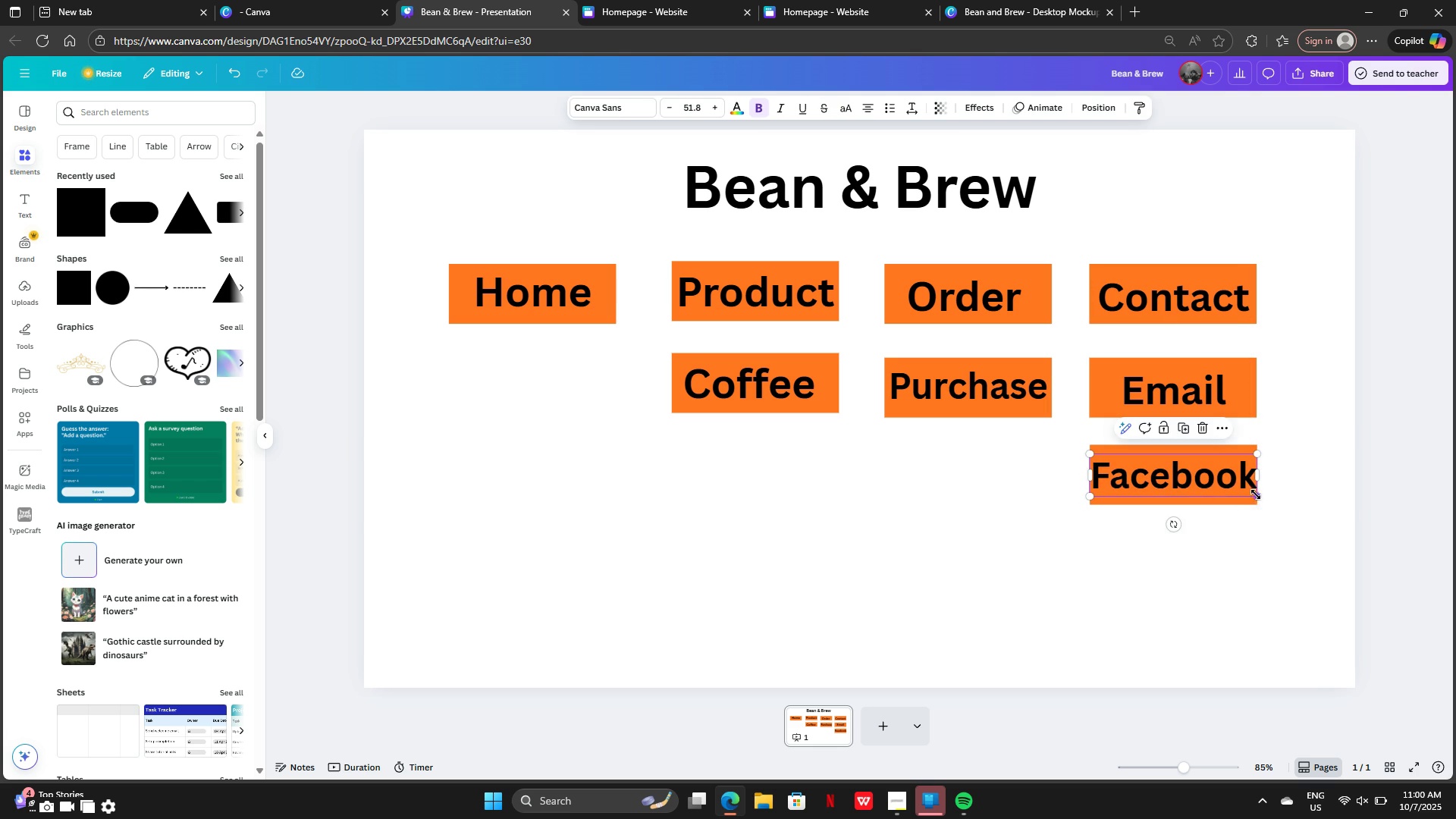 
left_click_drag(start_coordinate=[1257, 495], to_coordinate=[1250, 491])
 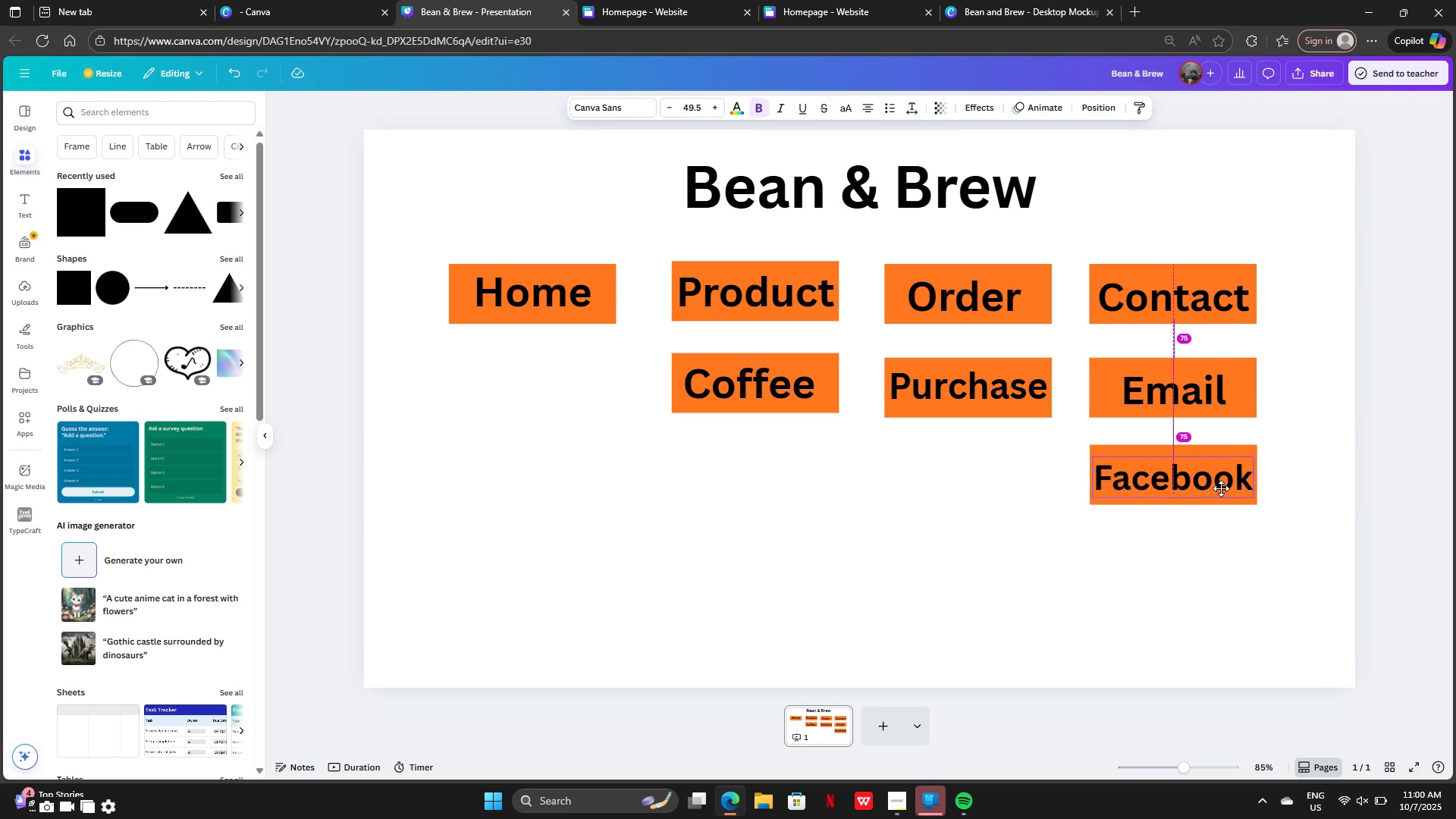 
left_click_drag(start_coordinate=[1216, 482], to_coordinate=[1220, 484])
 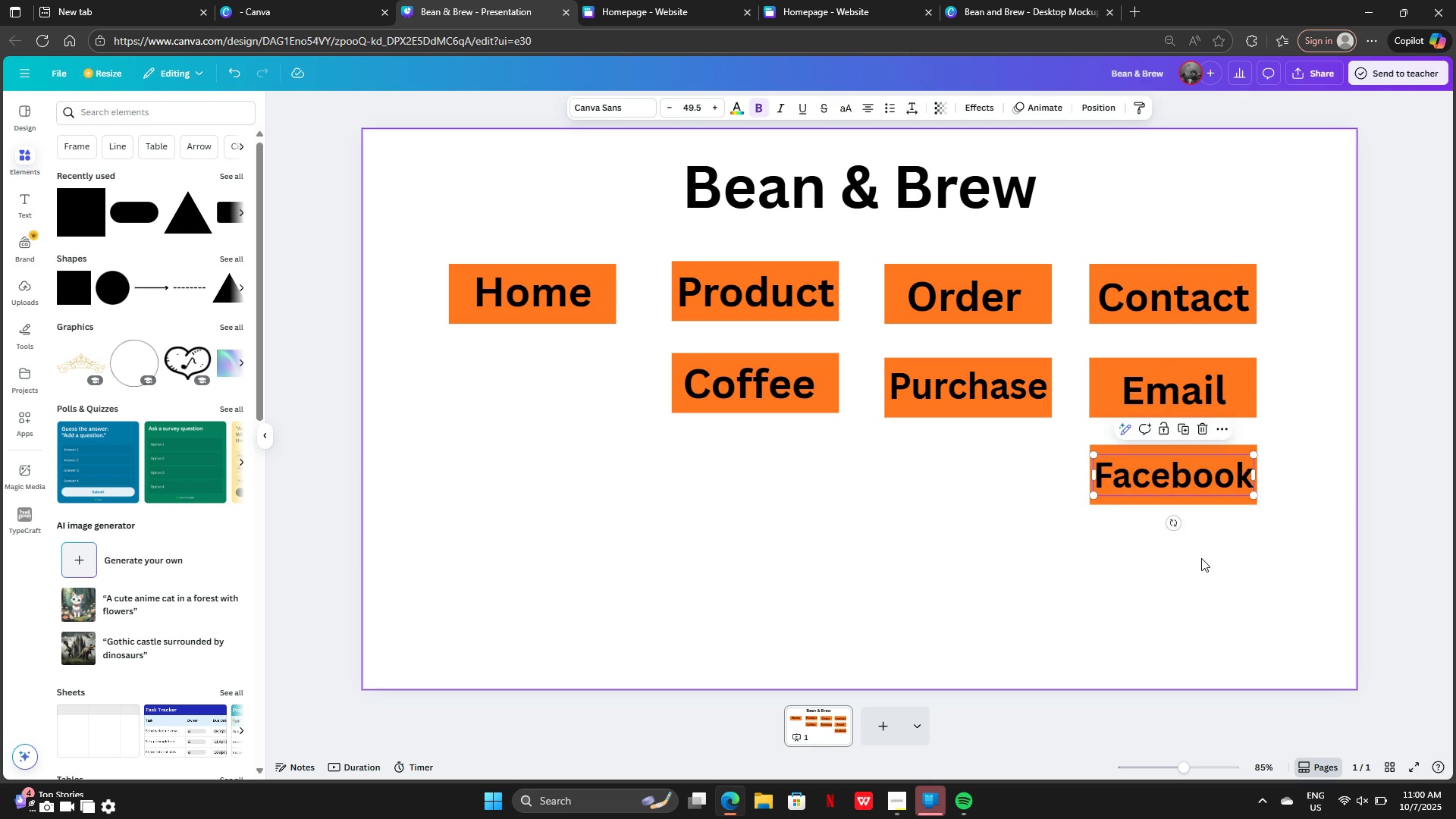 
left_click([1201, 558])
 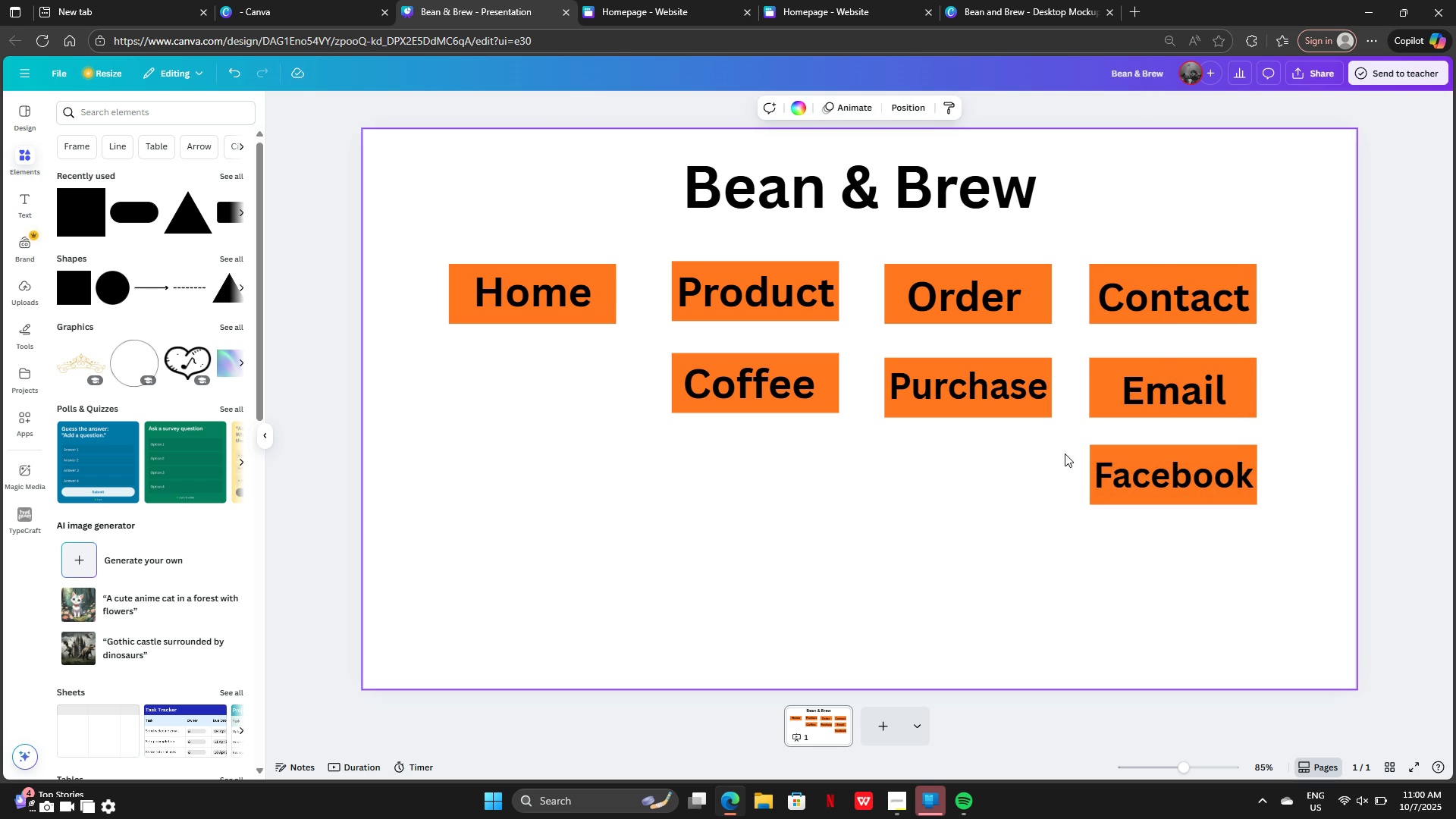 
left_click_drag(start_coordinate=[1065, 453], to_coordinate=[1158, 500])
 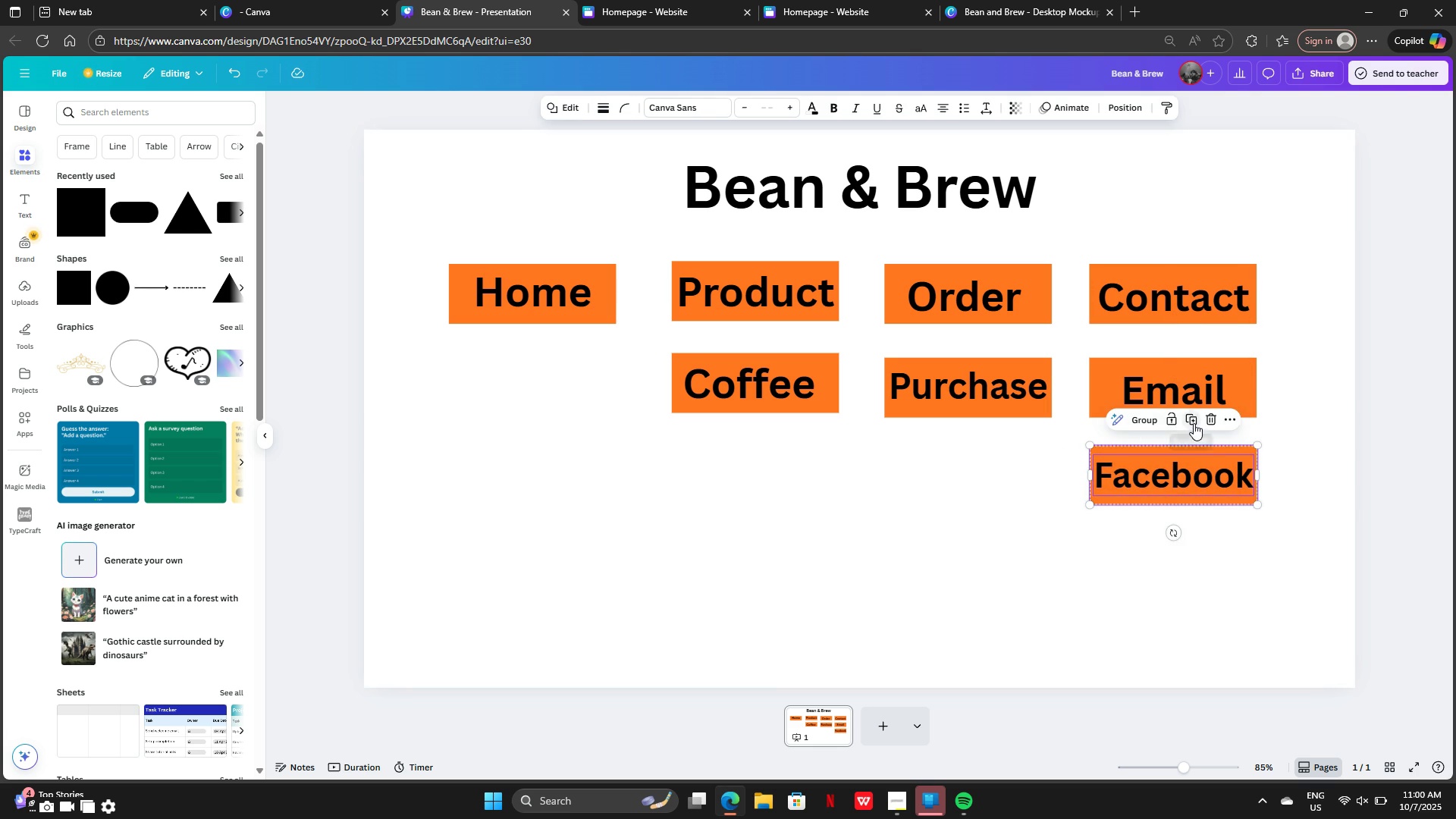 
left_click([1194, 423])
 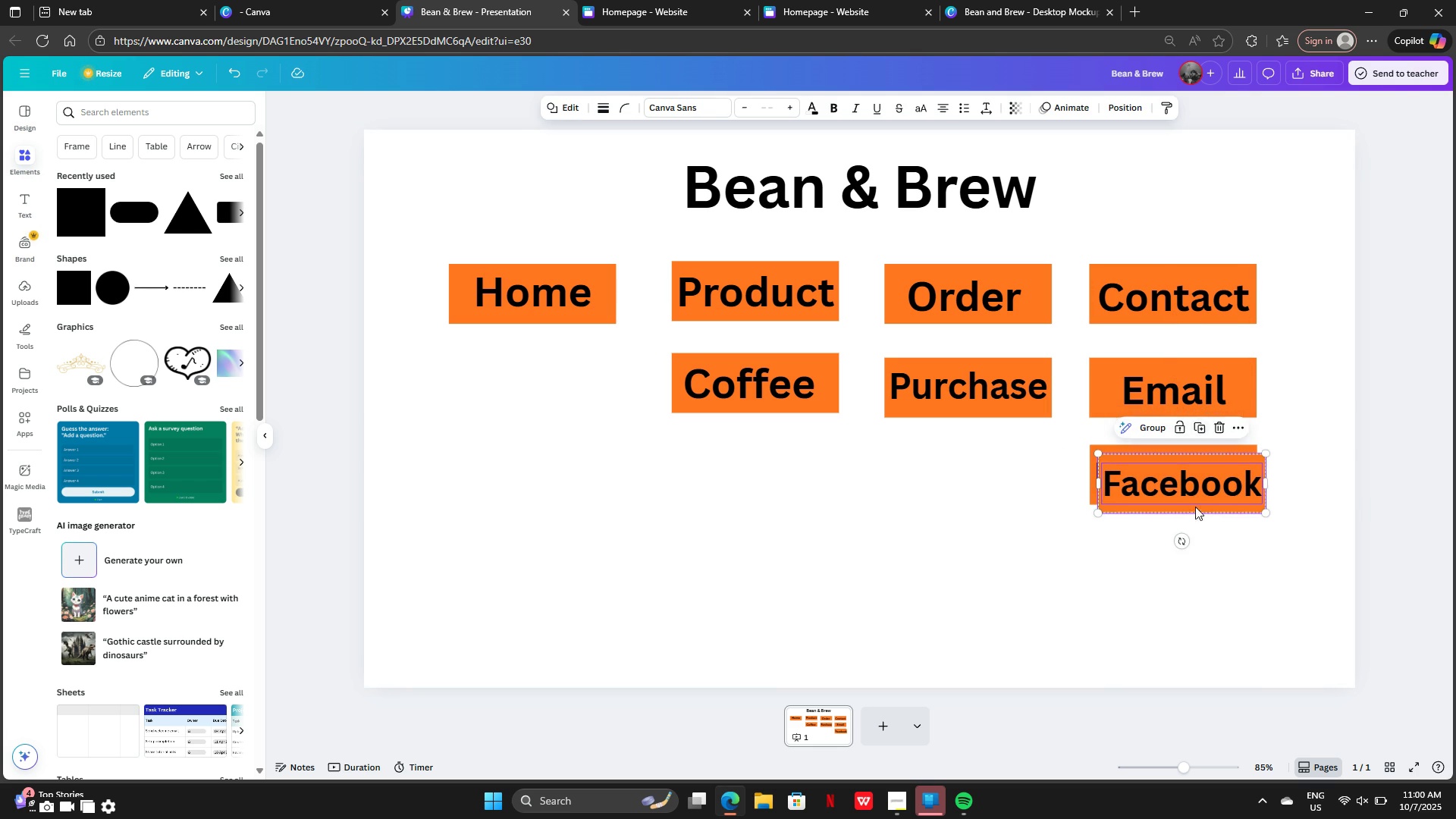 
left_click_drag(start_coordinate=[1194, 490], to_coordinate=[1188, 570])
 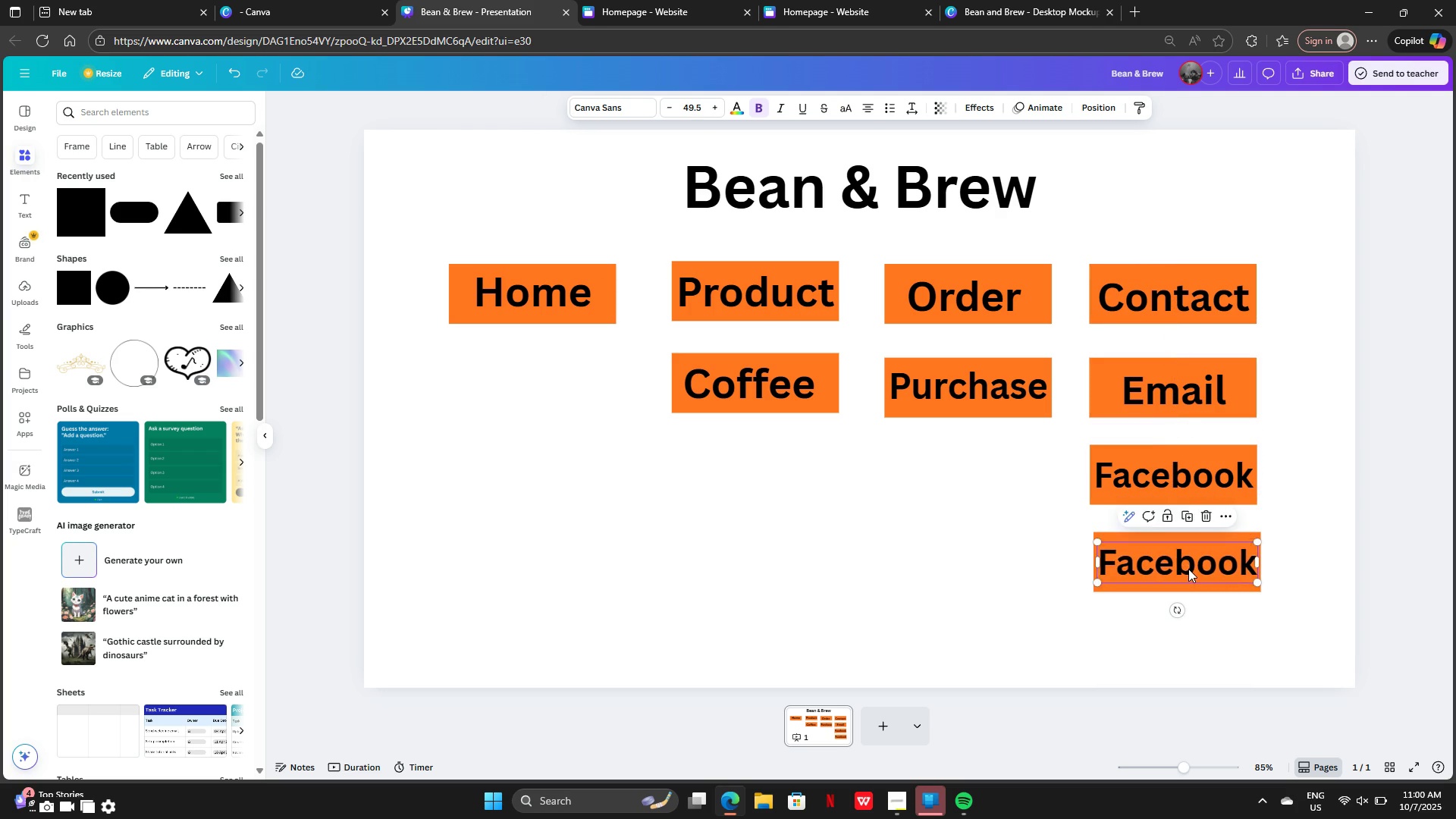 
double_click([1188, 569])
 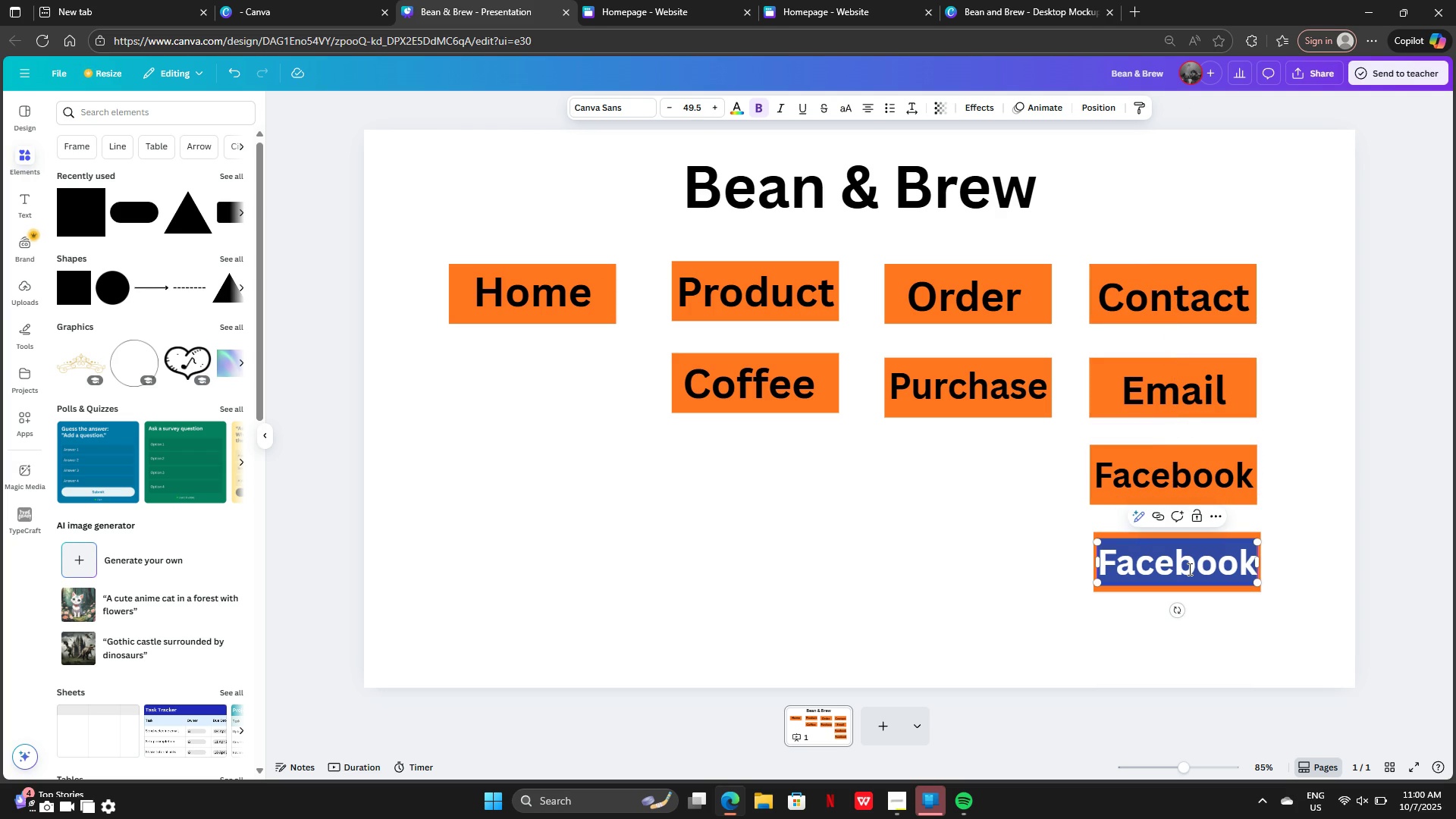 
key(Backspace)
 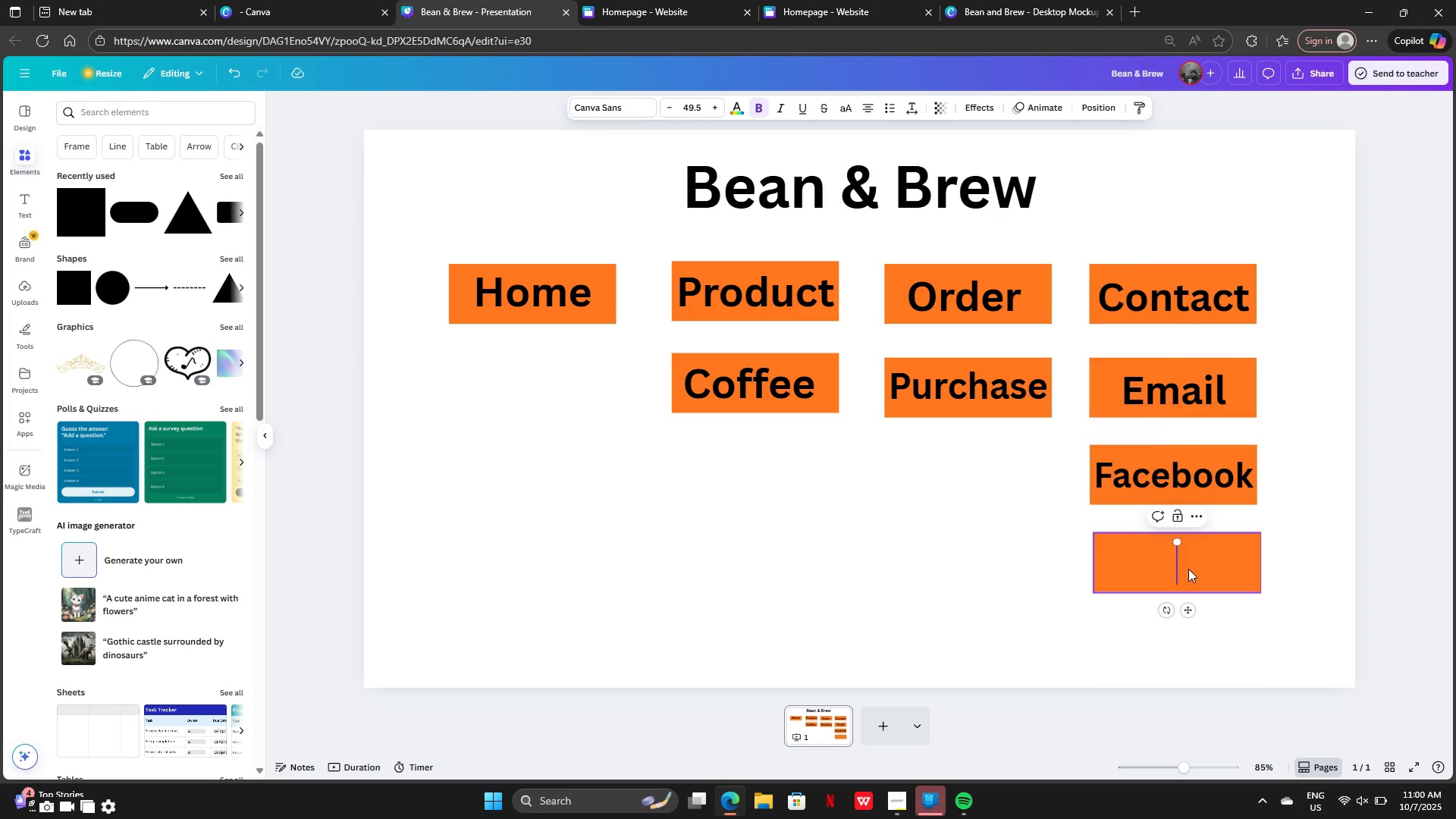 
key(CapsLock)
 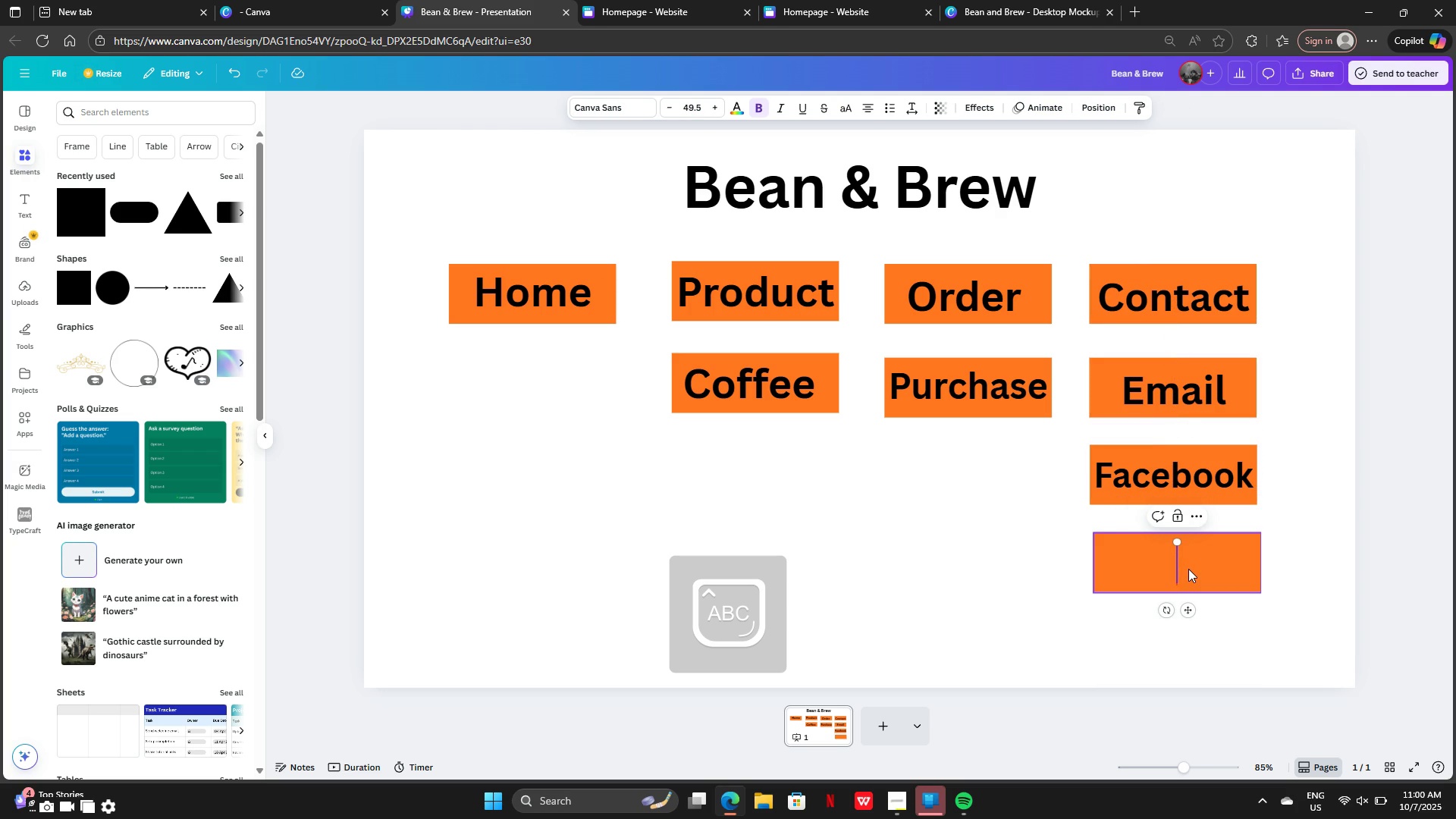 
type(Contact#)
 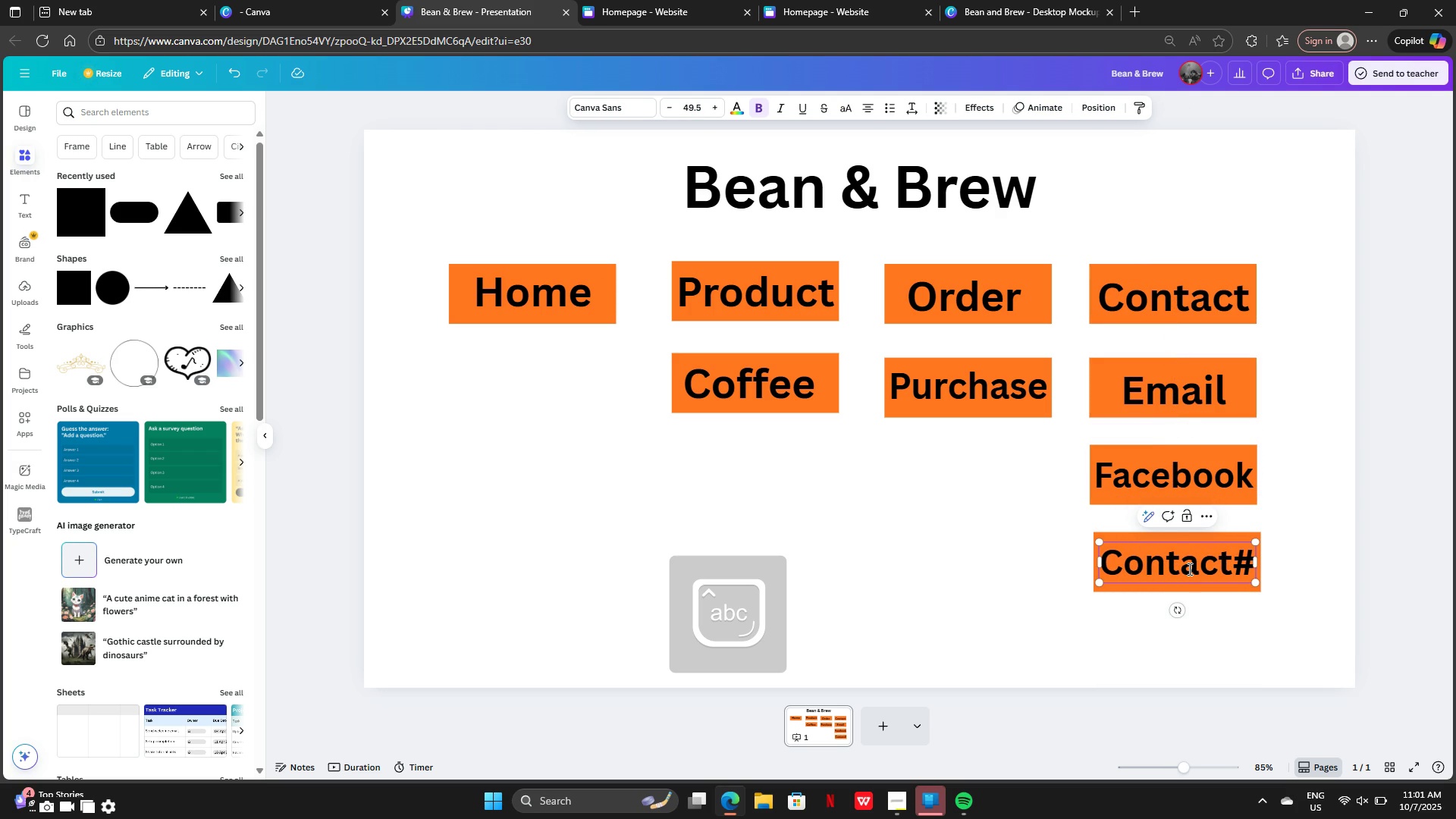 
left_click([1051, 667])
 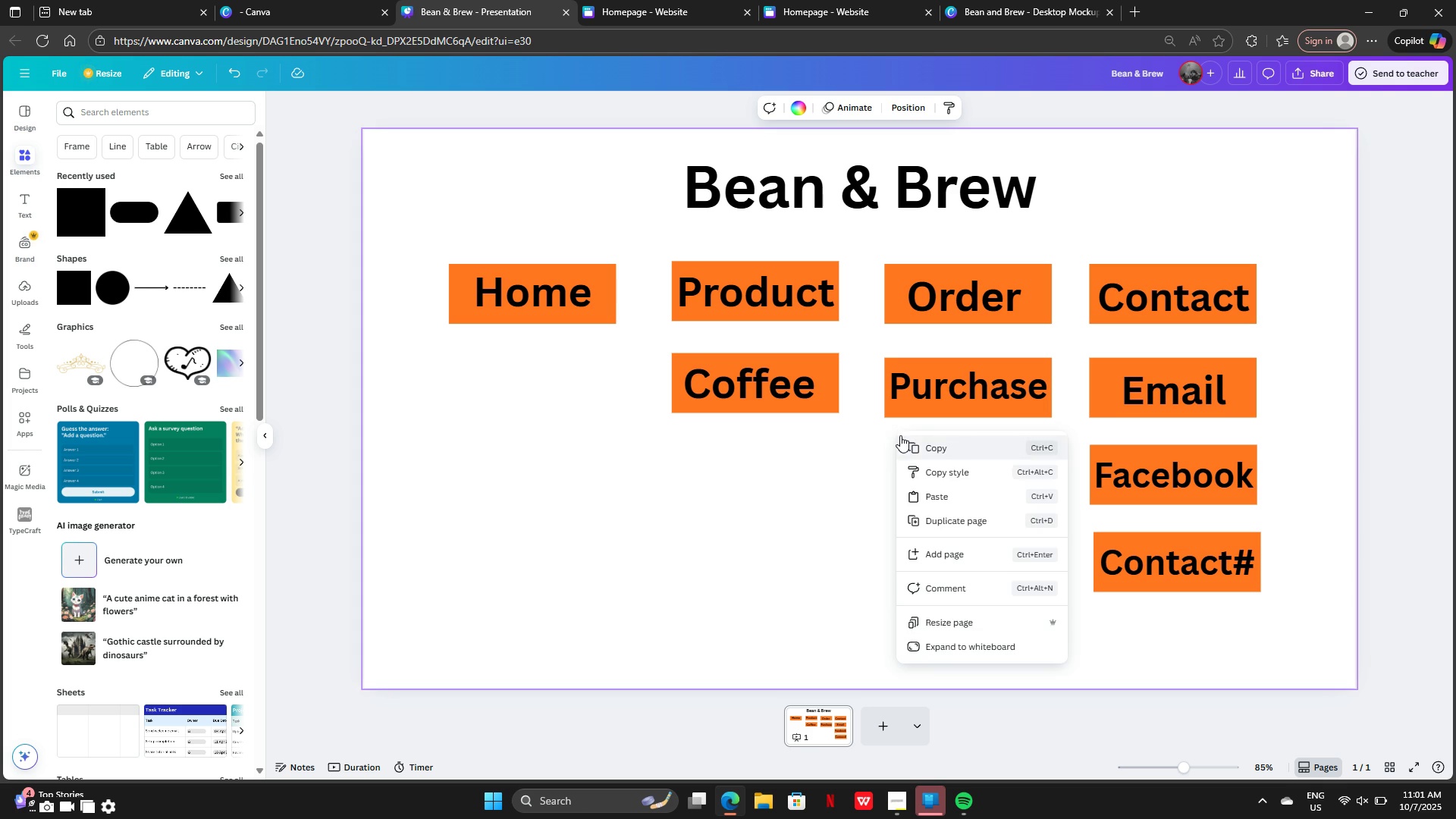 
left_click([852, 466])
 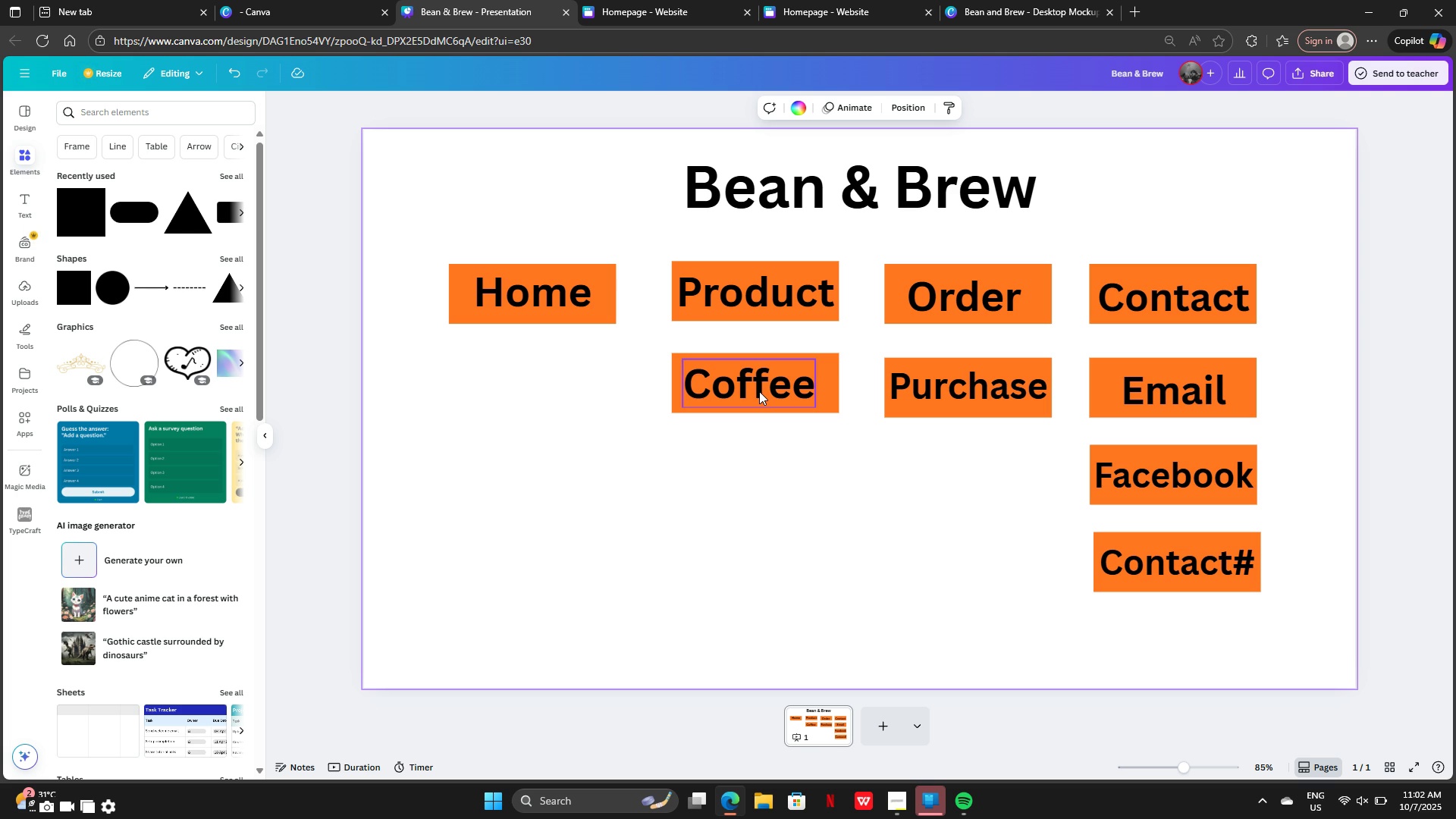 
wait(102.26)
 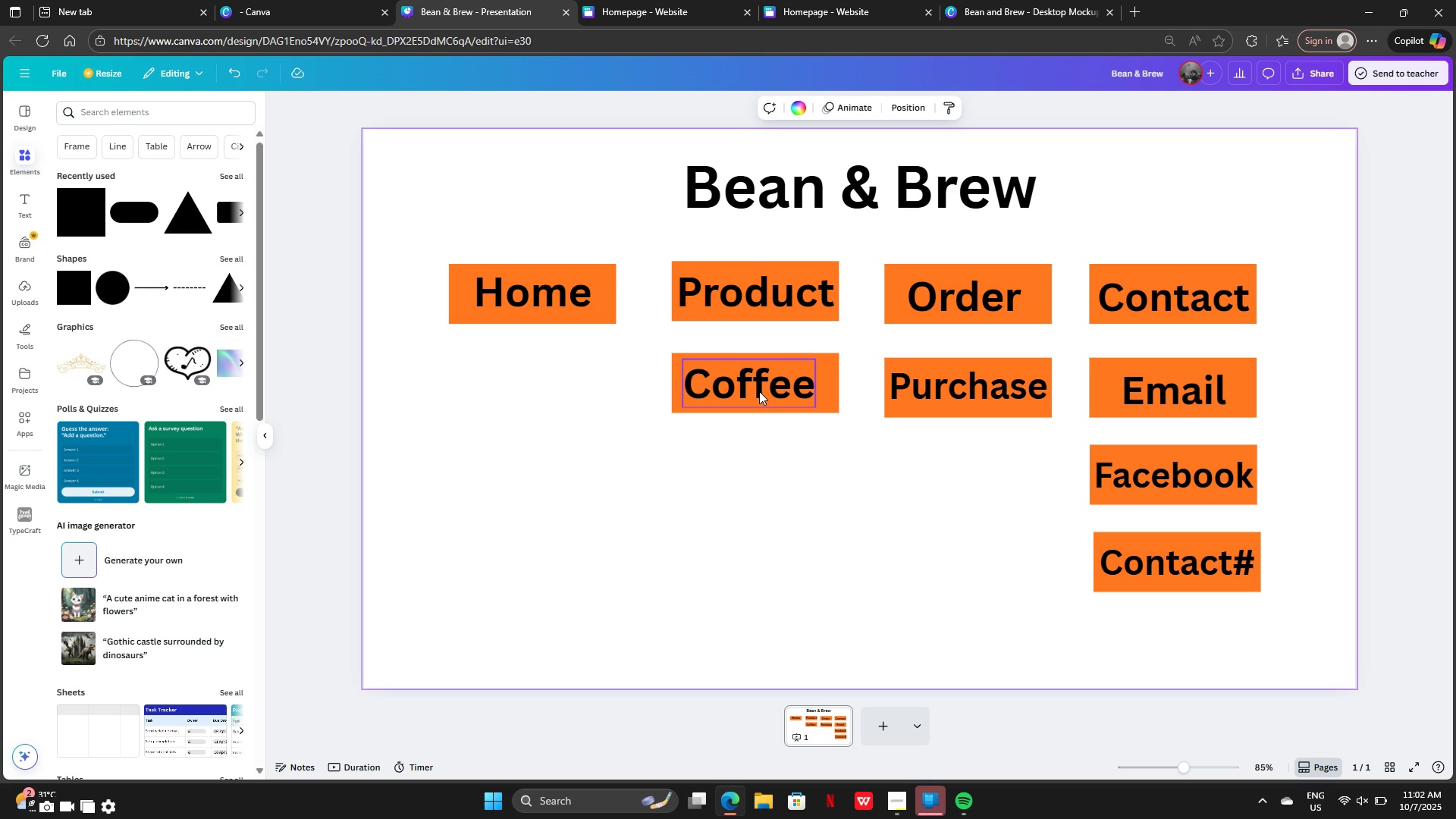 
left_click_drag(start_coordinate=[0, 818], to_coordinate=[147, 718])
 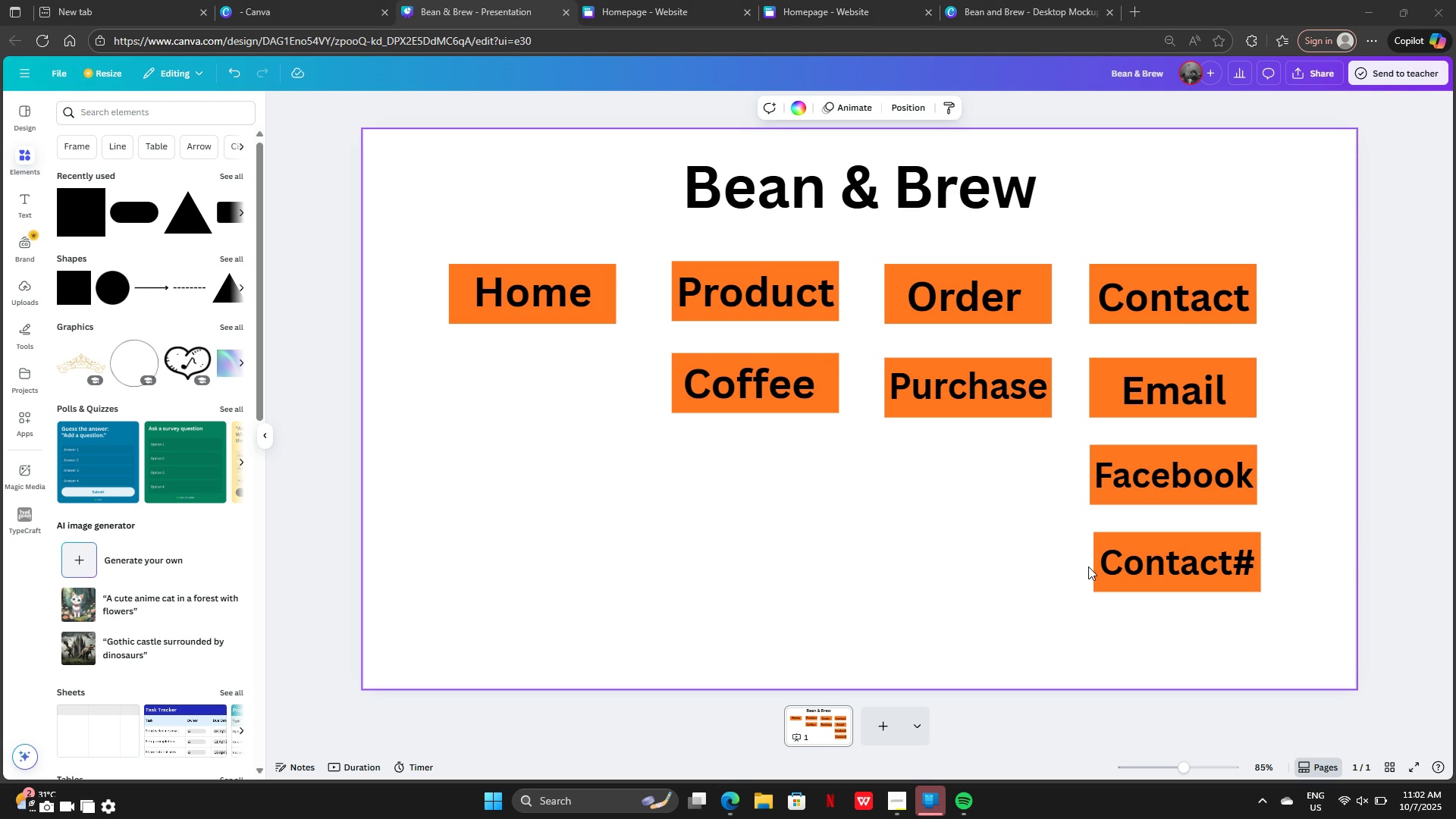 
left_click_drag(start_coordinate=[1088, 566], to_coordinate=[1191, 566])
 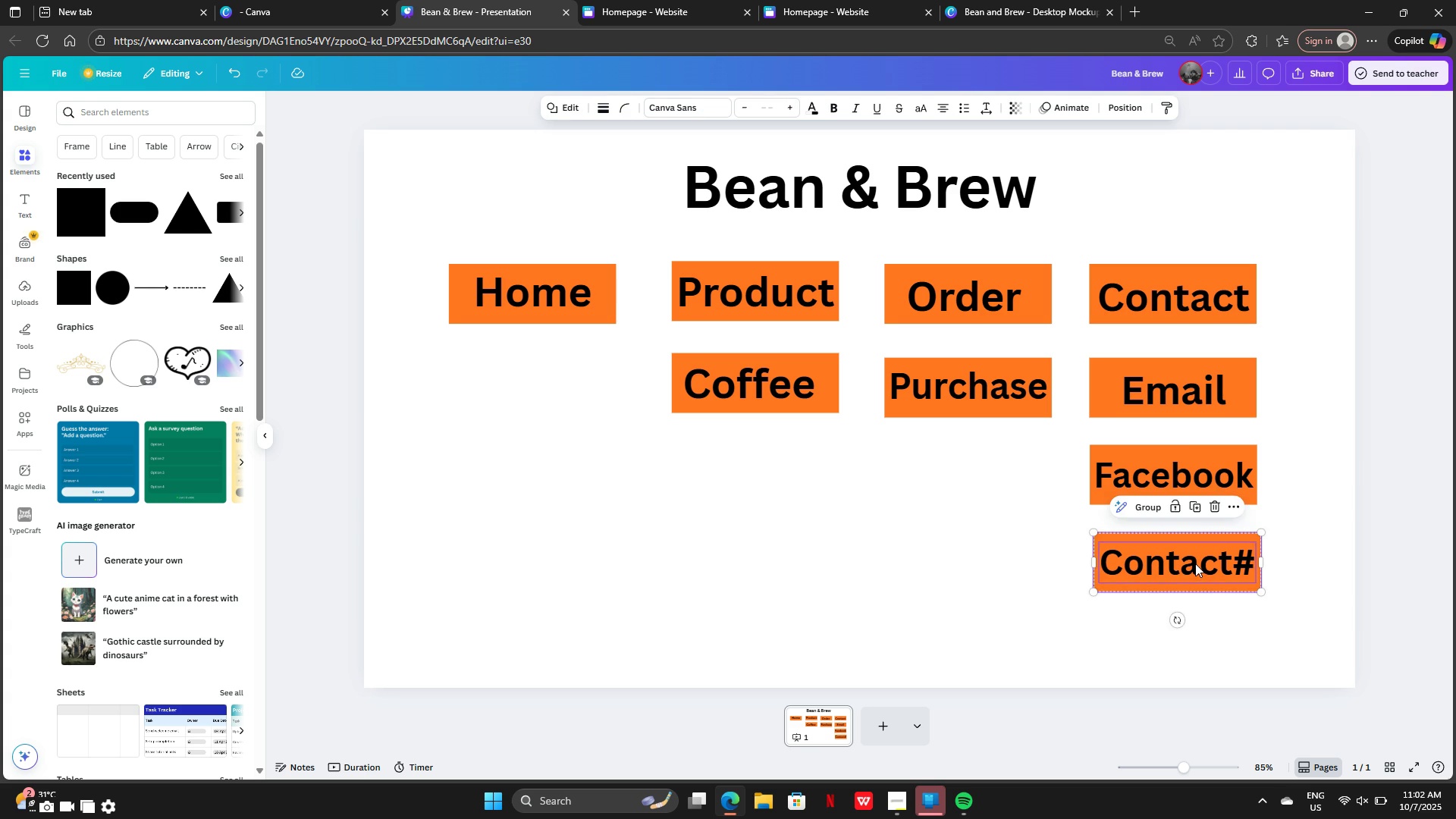 
left_click_drag(start_coordinate=[1195, 564], to_coordinate=[1191, 573])
 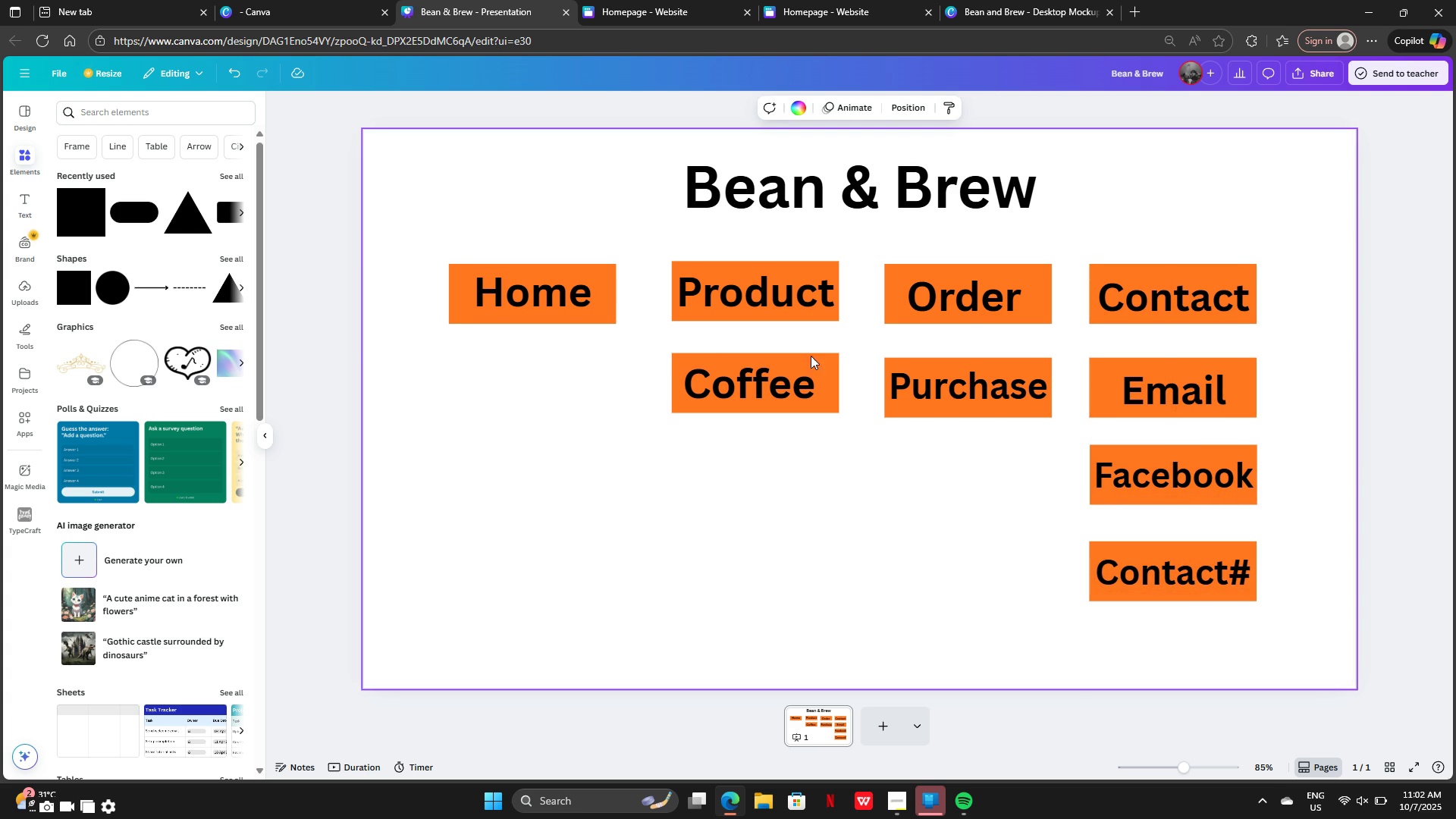 
wait(6.35)
 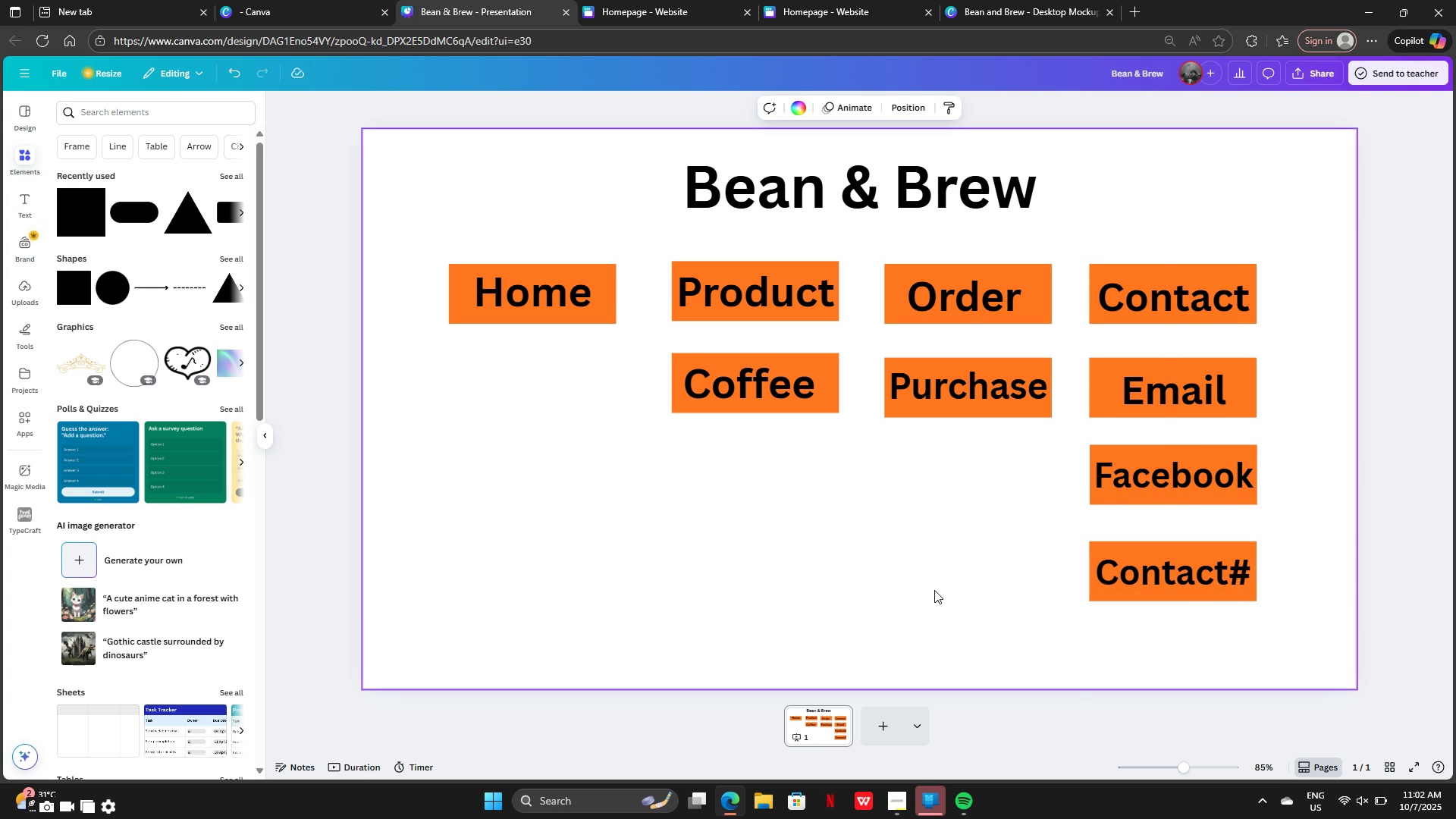 
scroll: coordinate [161, 228], scroll_direction: up, amount: 2.0
 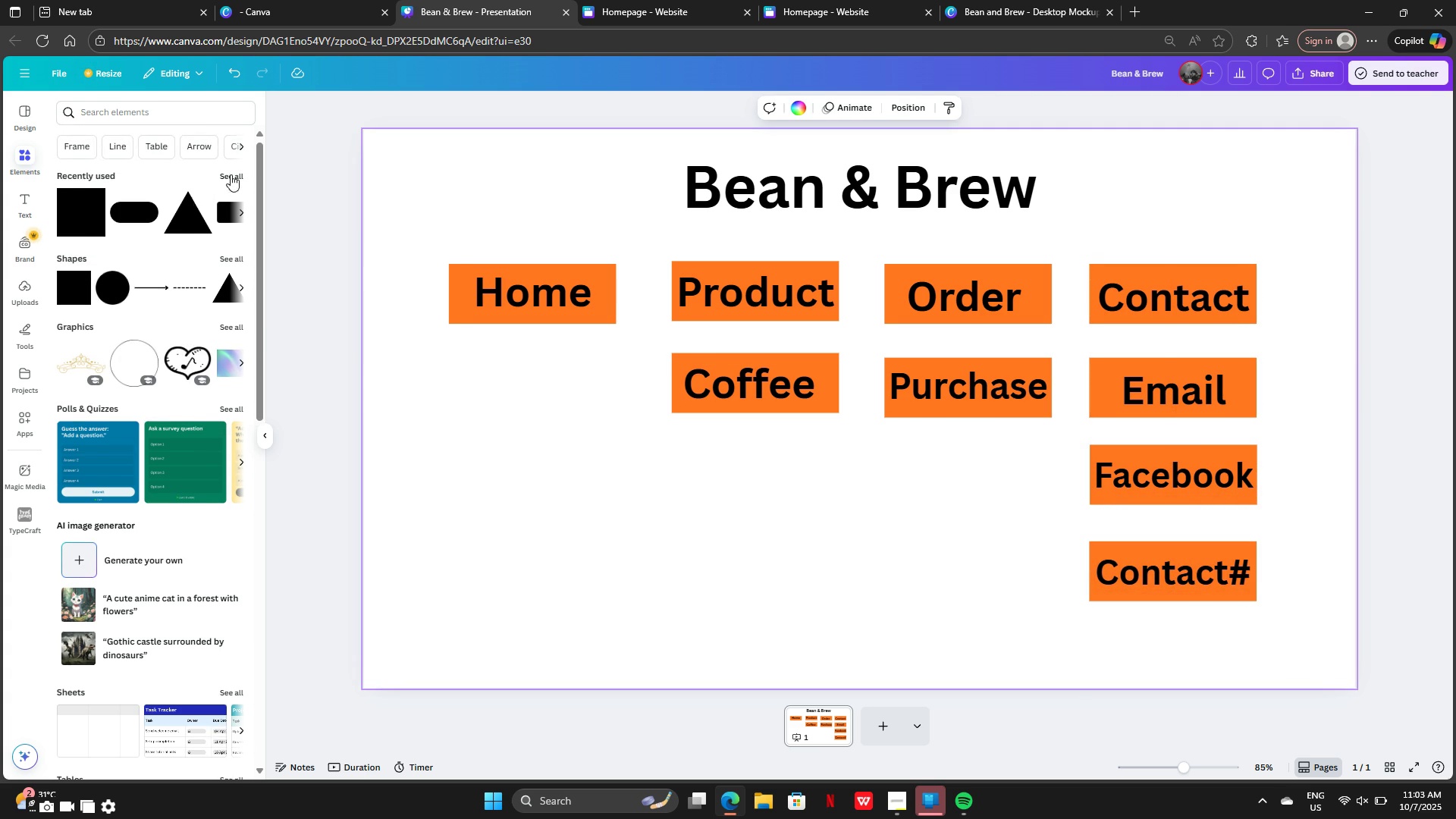 
left_click([231, 174])
 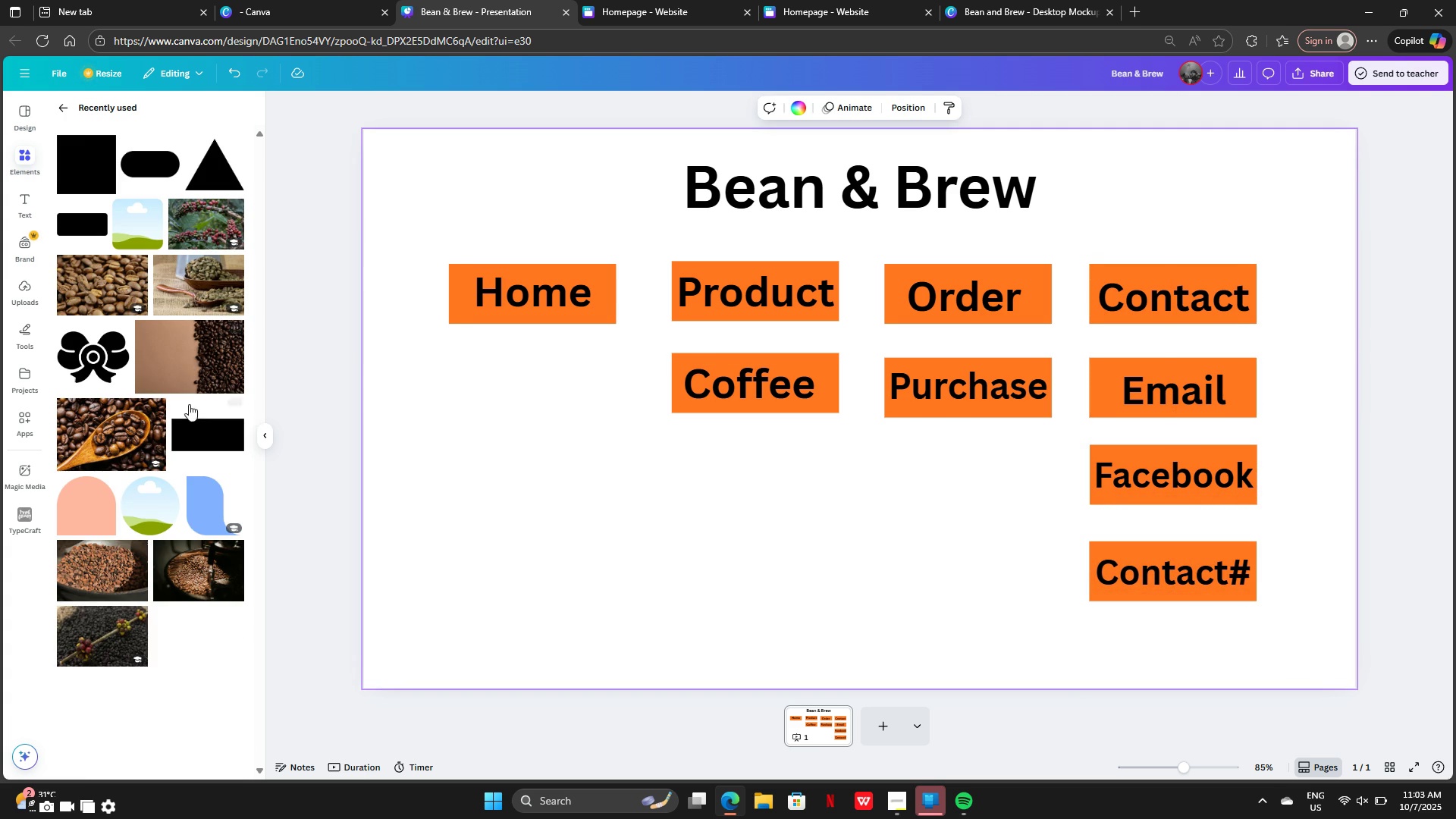 
scroll: coordinate [190, 407], scroll_direction: down, amount: 3.0
 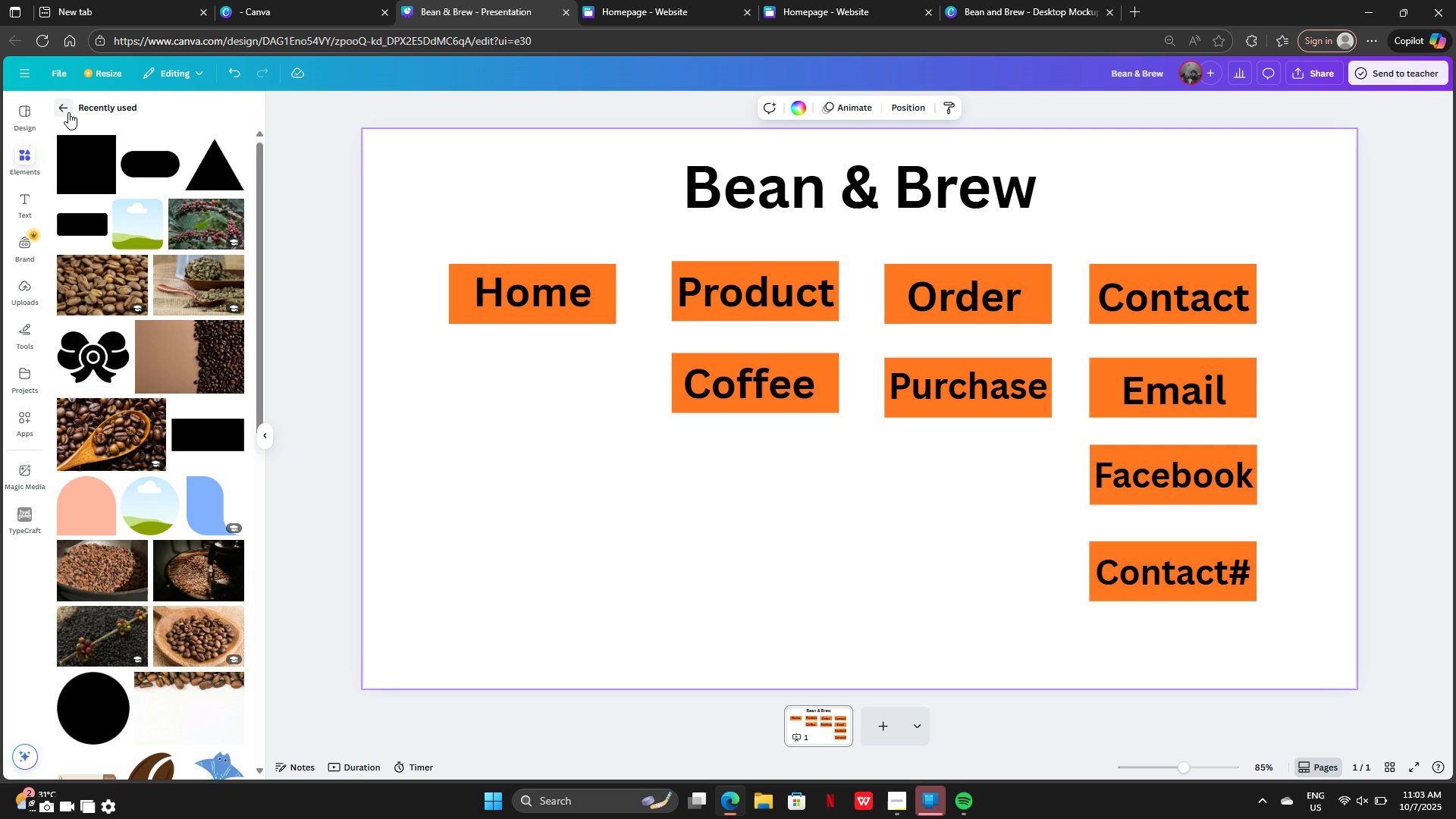 
left_click([68, 112])
 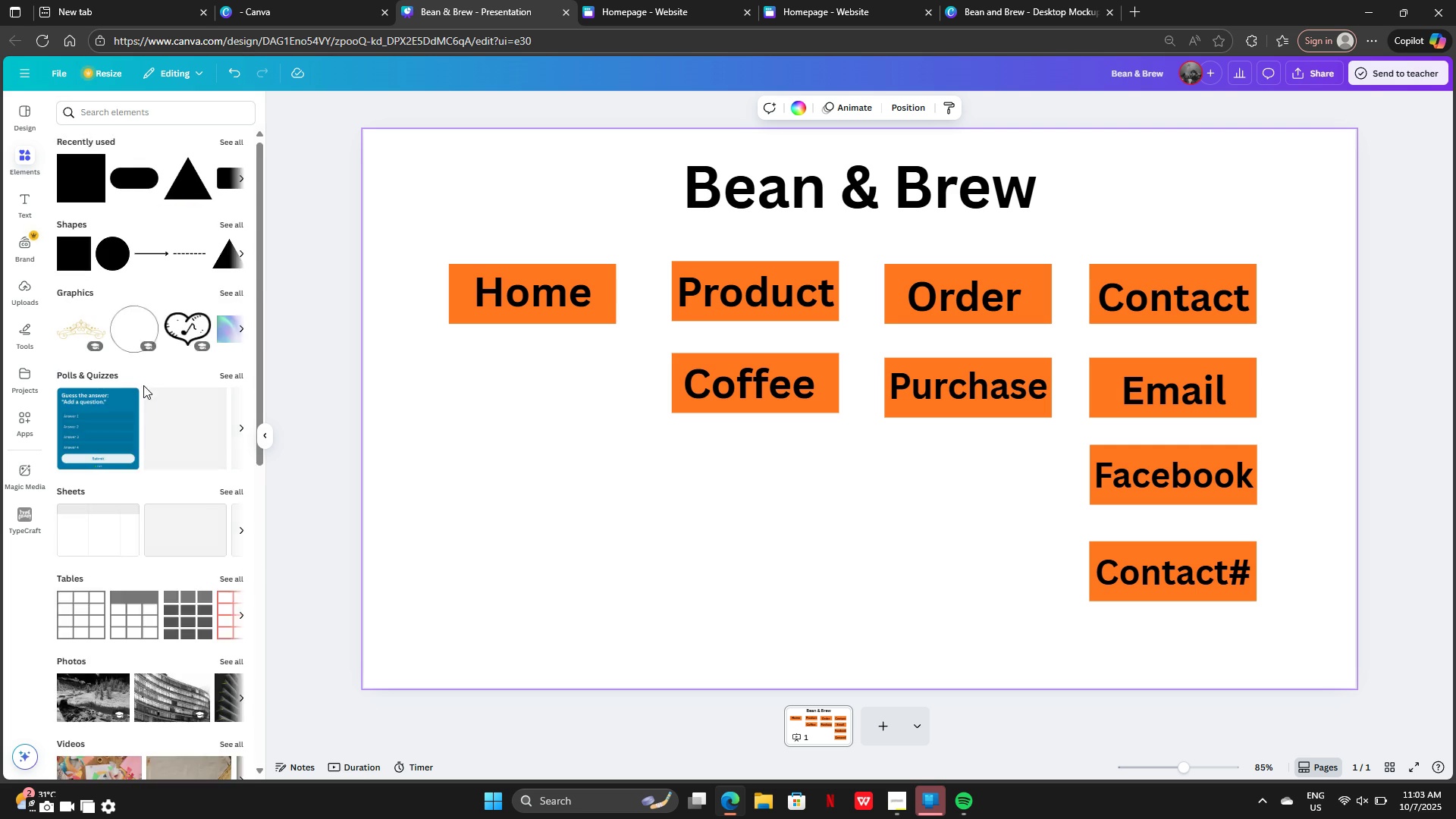 
scroll: coordinate [146, 392], scroll_direction: down, amount: 4.0
 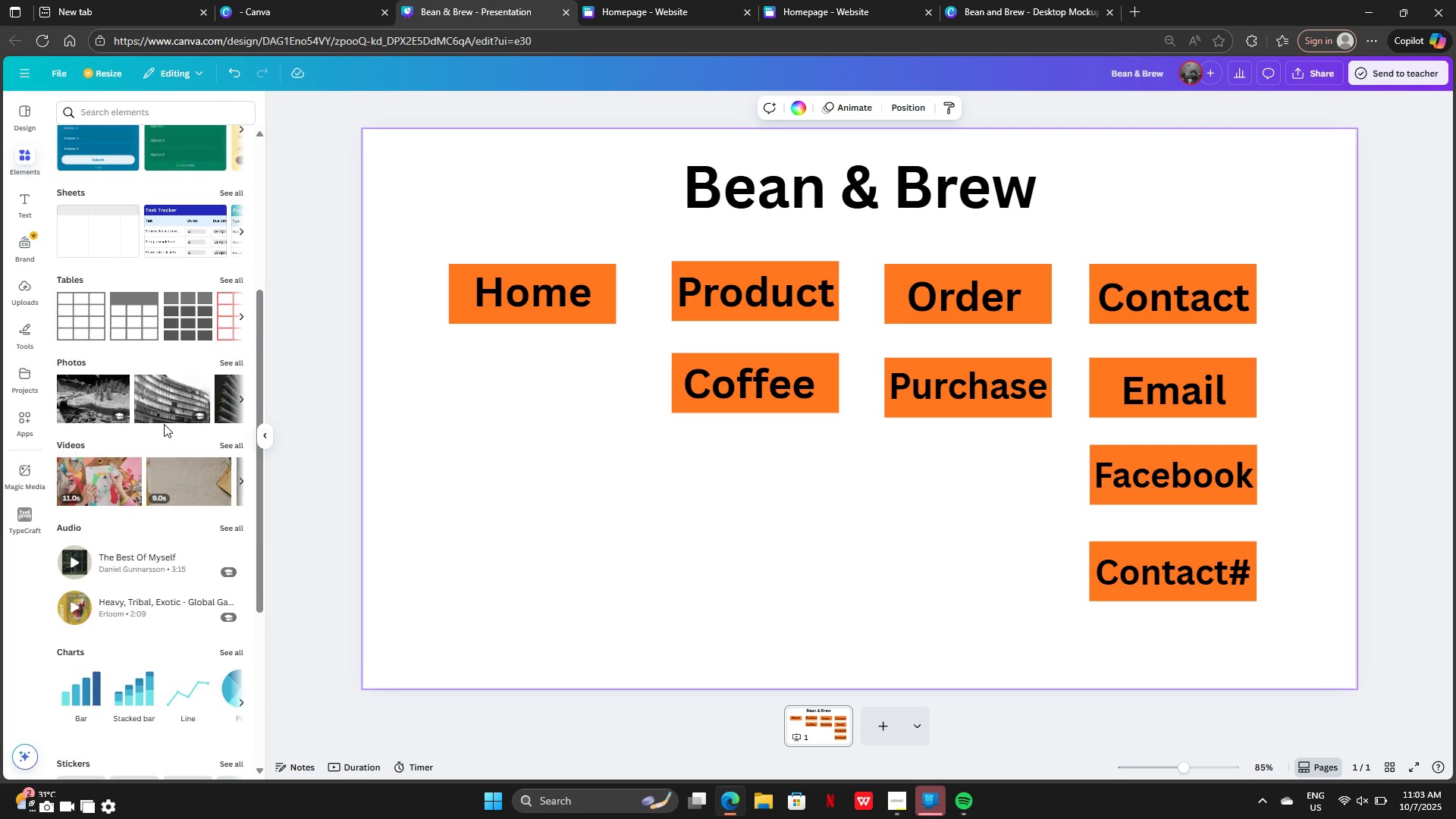 
scroll: coordinate [164, 424], scroll_direction: up, amount: 4.0
 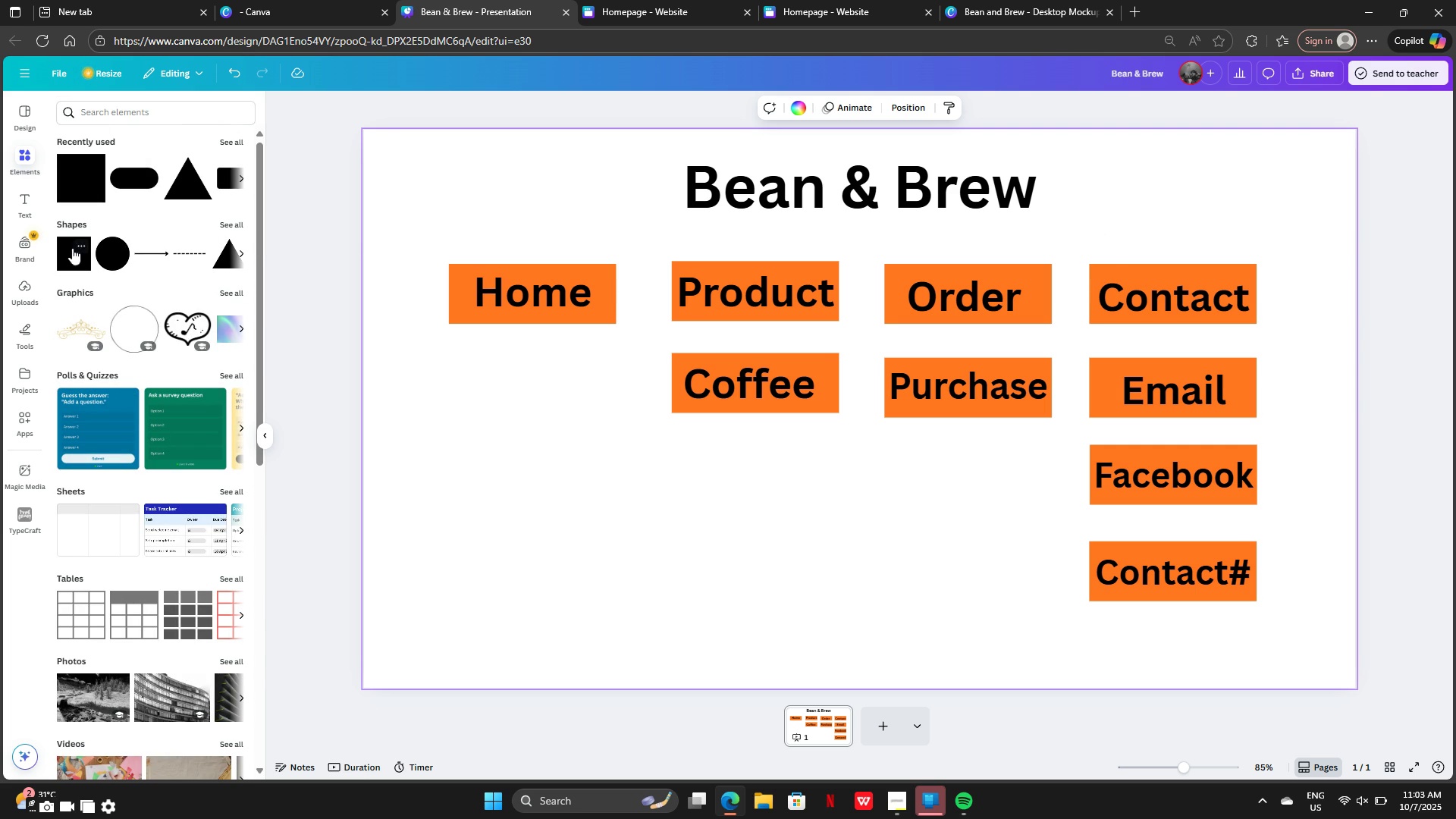 
left_click([896, 529])
 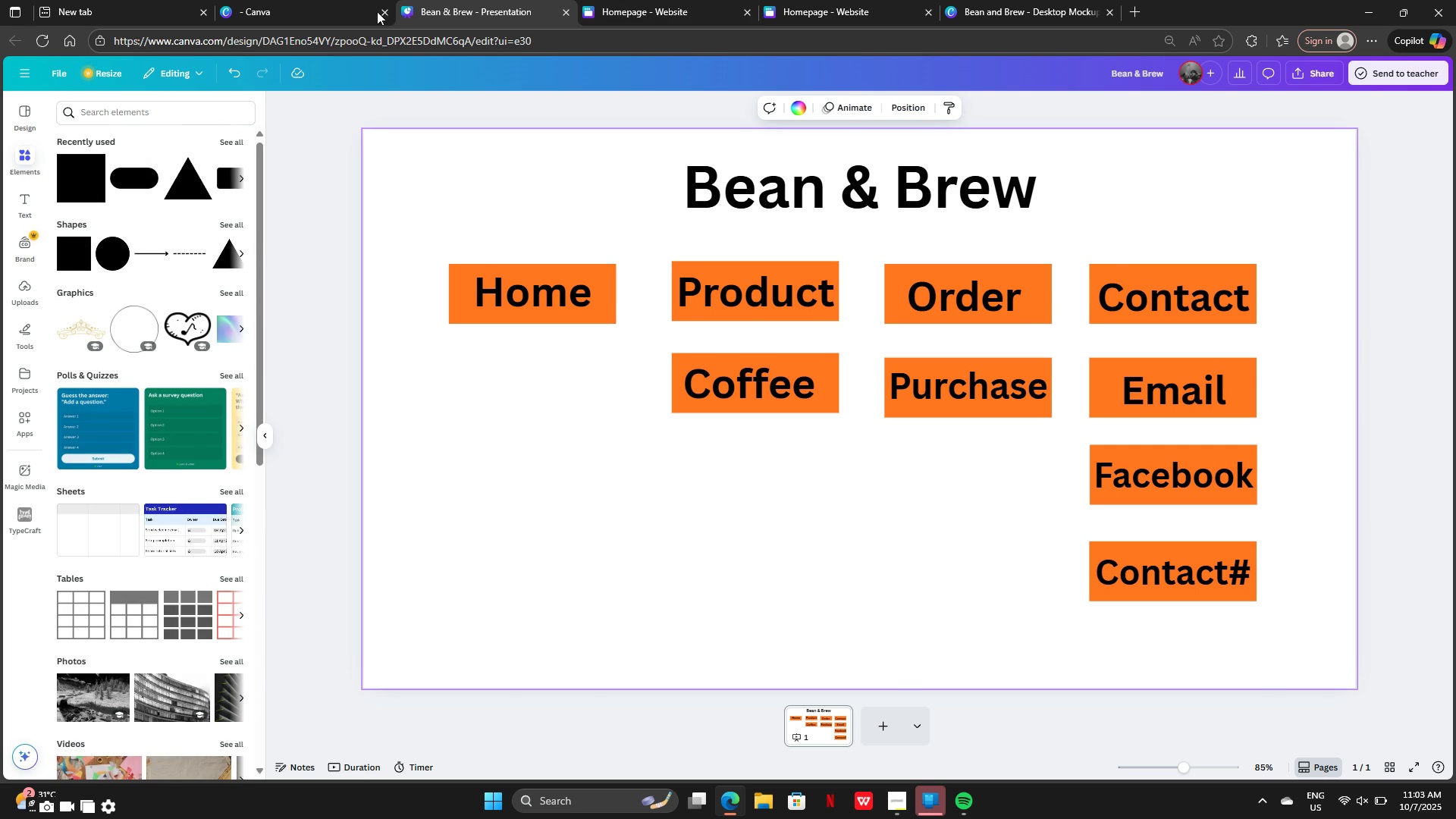 
left_click([306, 11])
 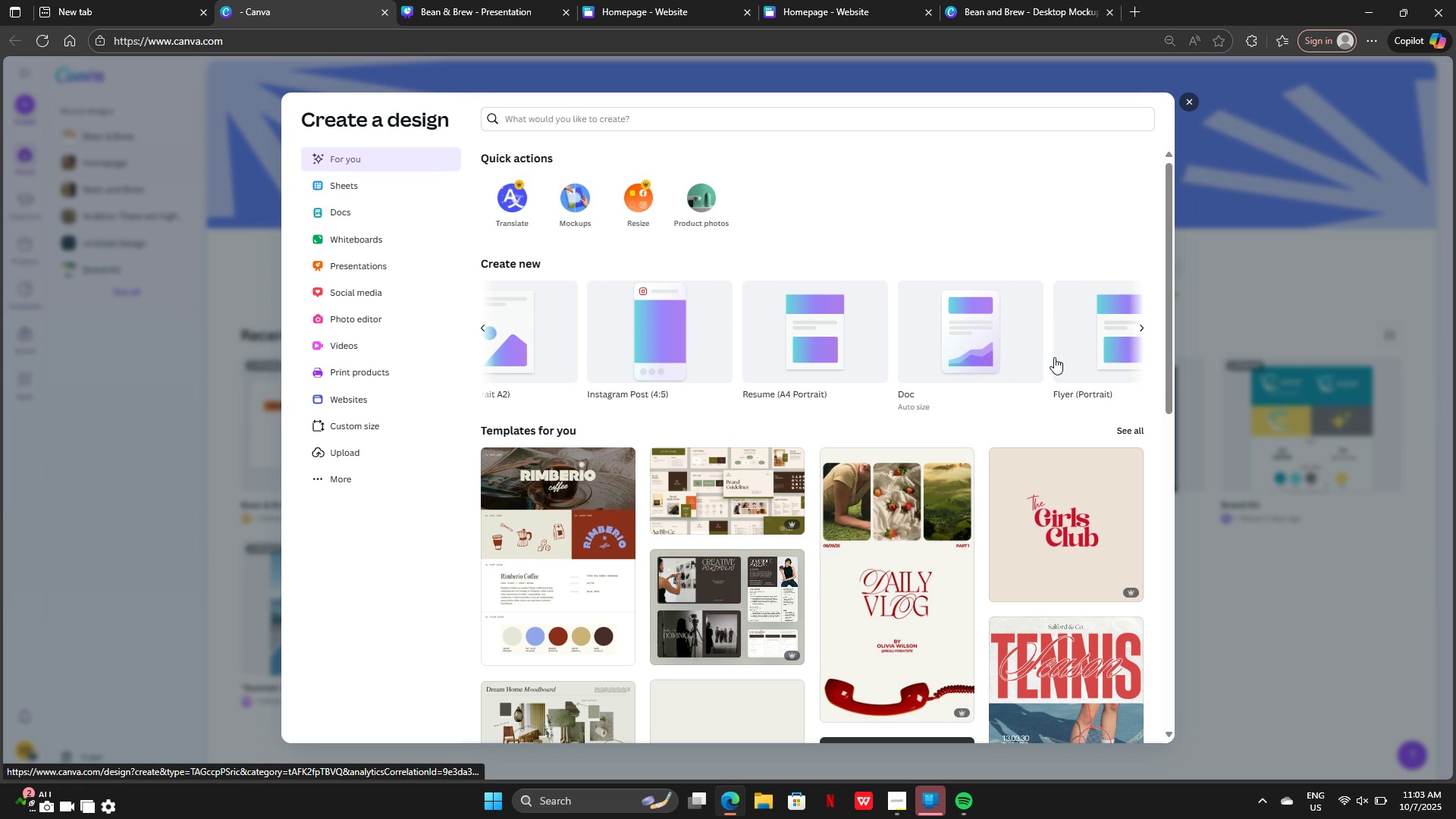 
wait(14.04)
 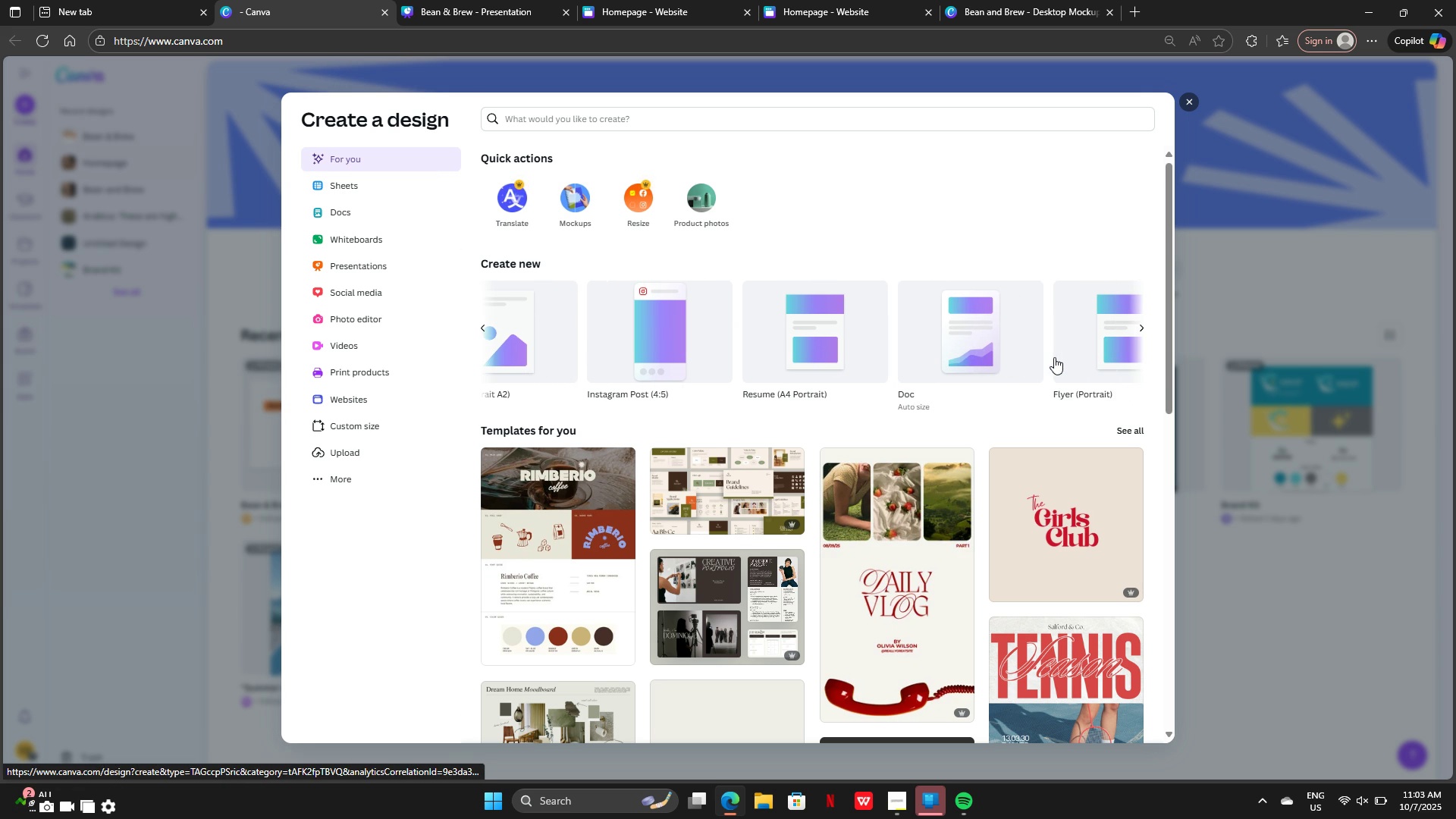 
left_click([358, 400])
 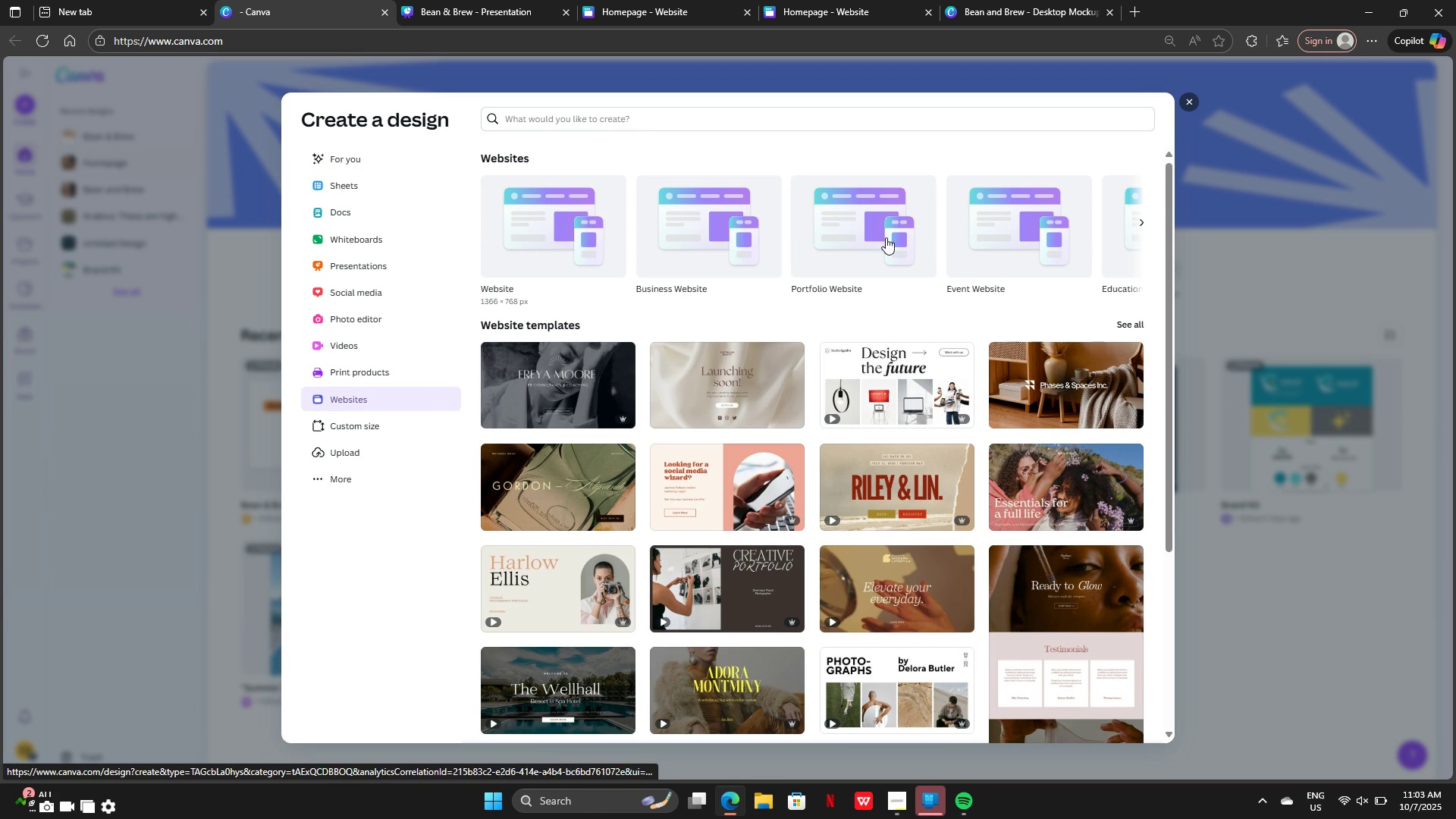 
wait(5.99)
 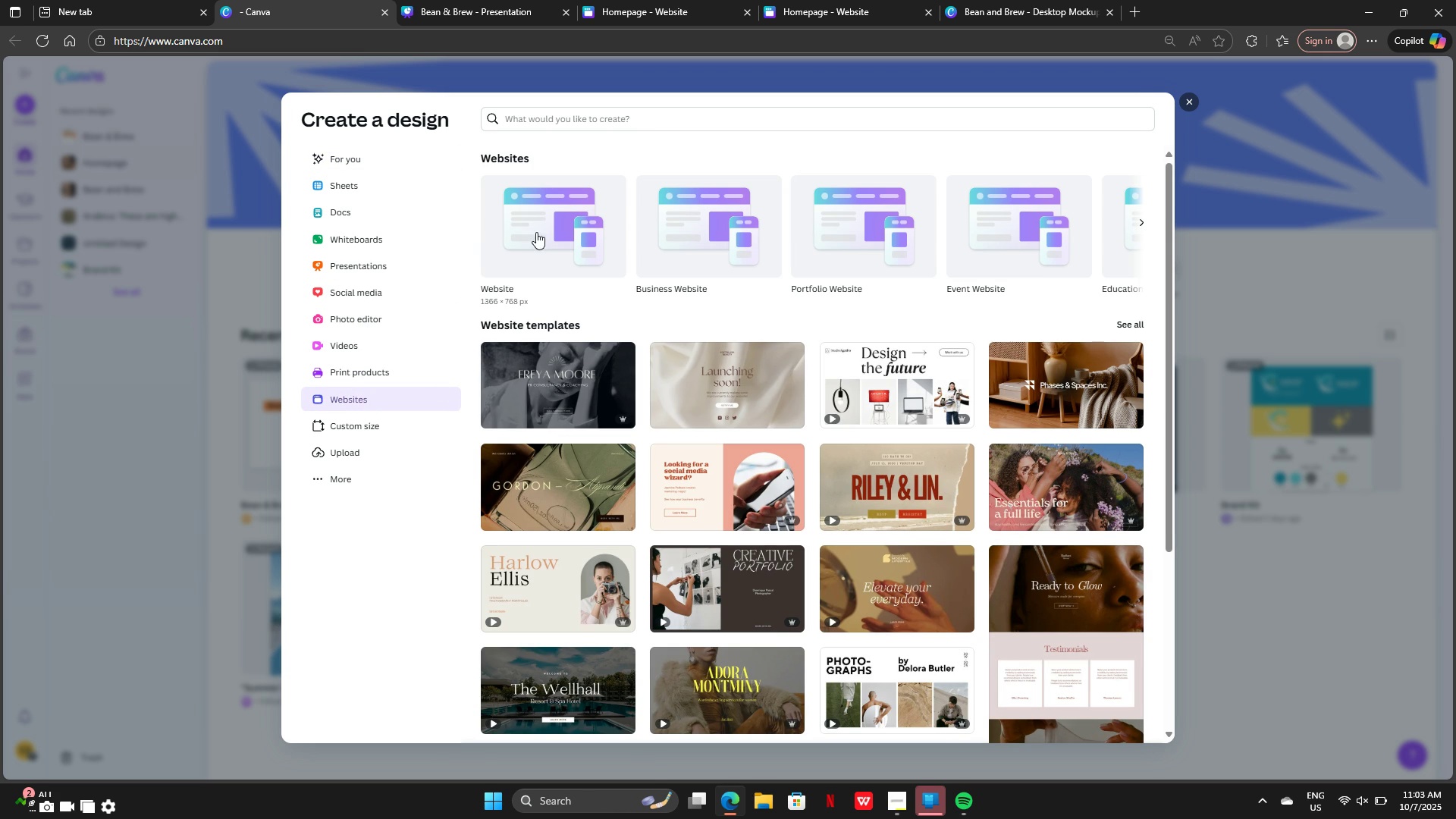 
left_click([1141, 225])
 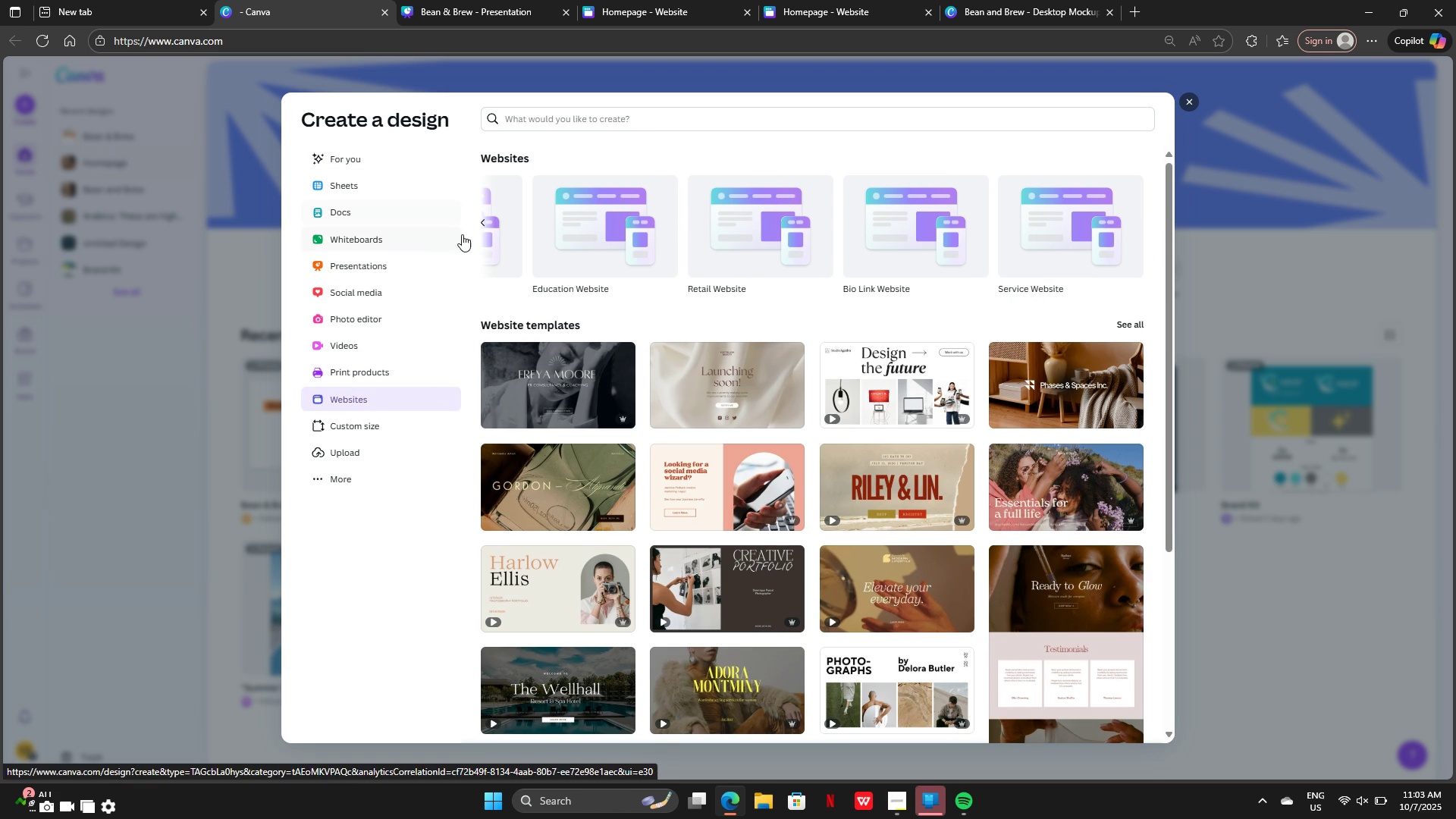 
left_click([488, 224])
 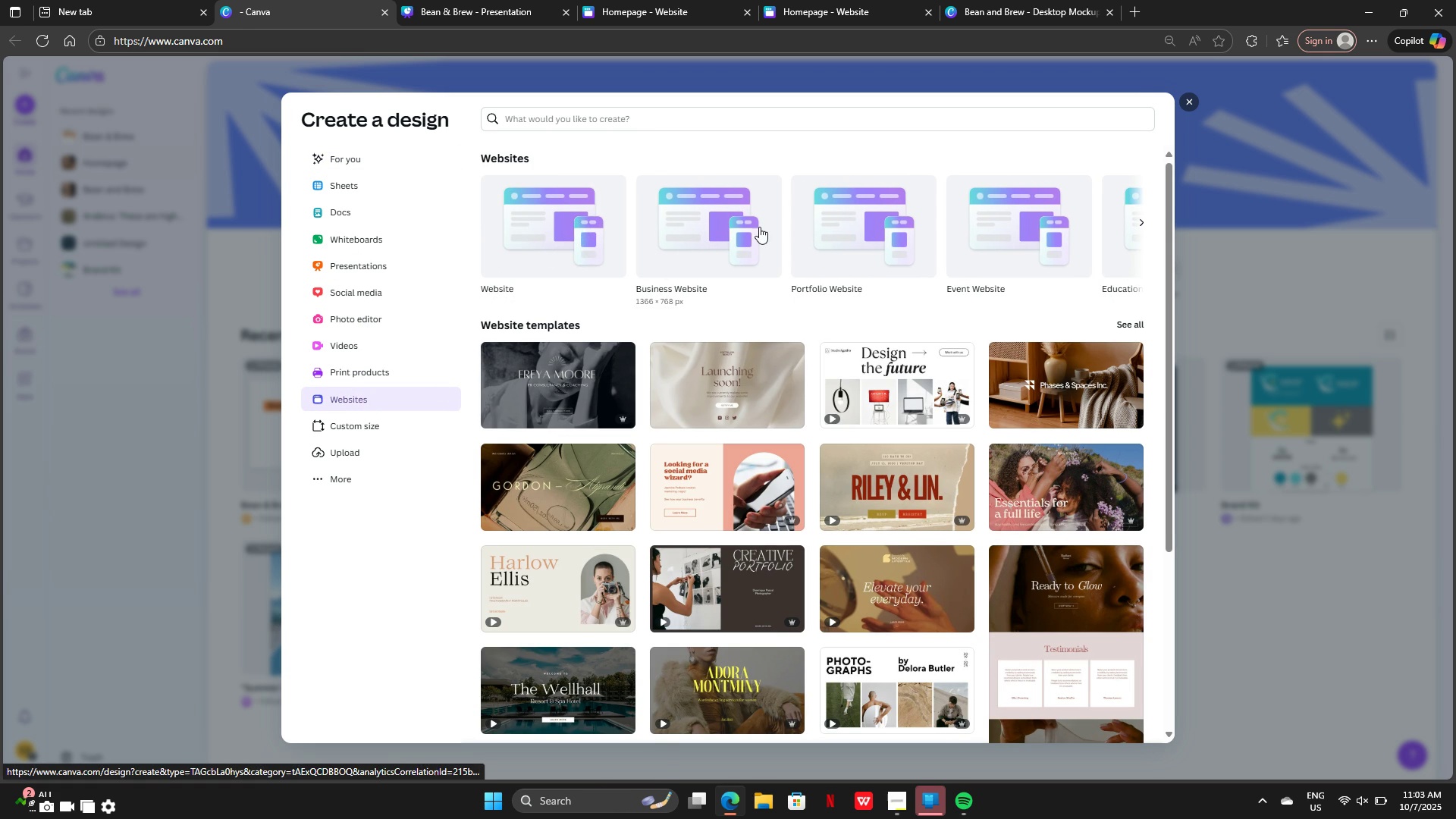 
left_click([700, 225])
 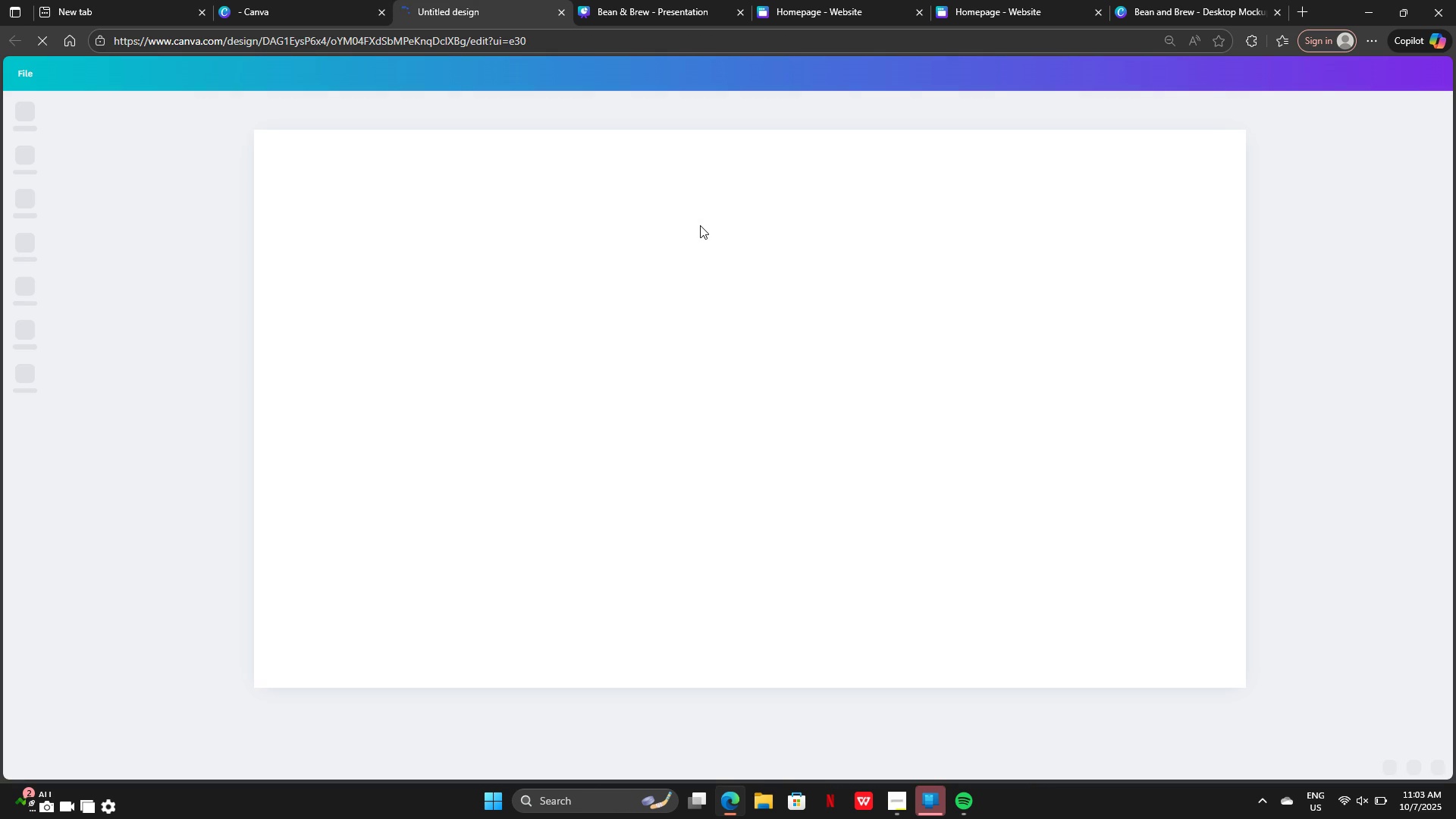 
wait(8.42)
 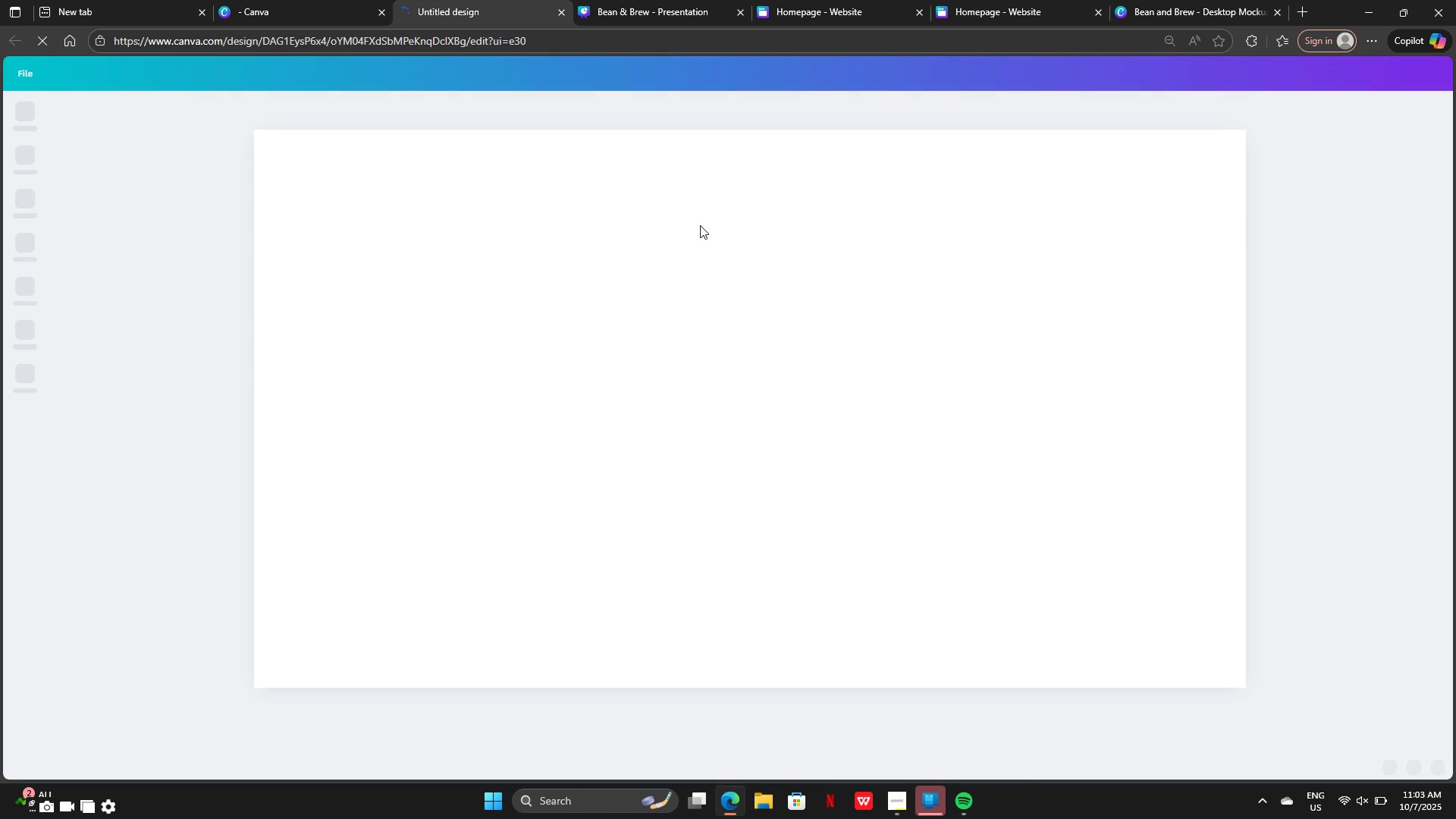 
left_click([739, 229])
 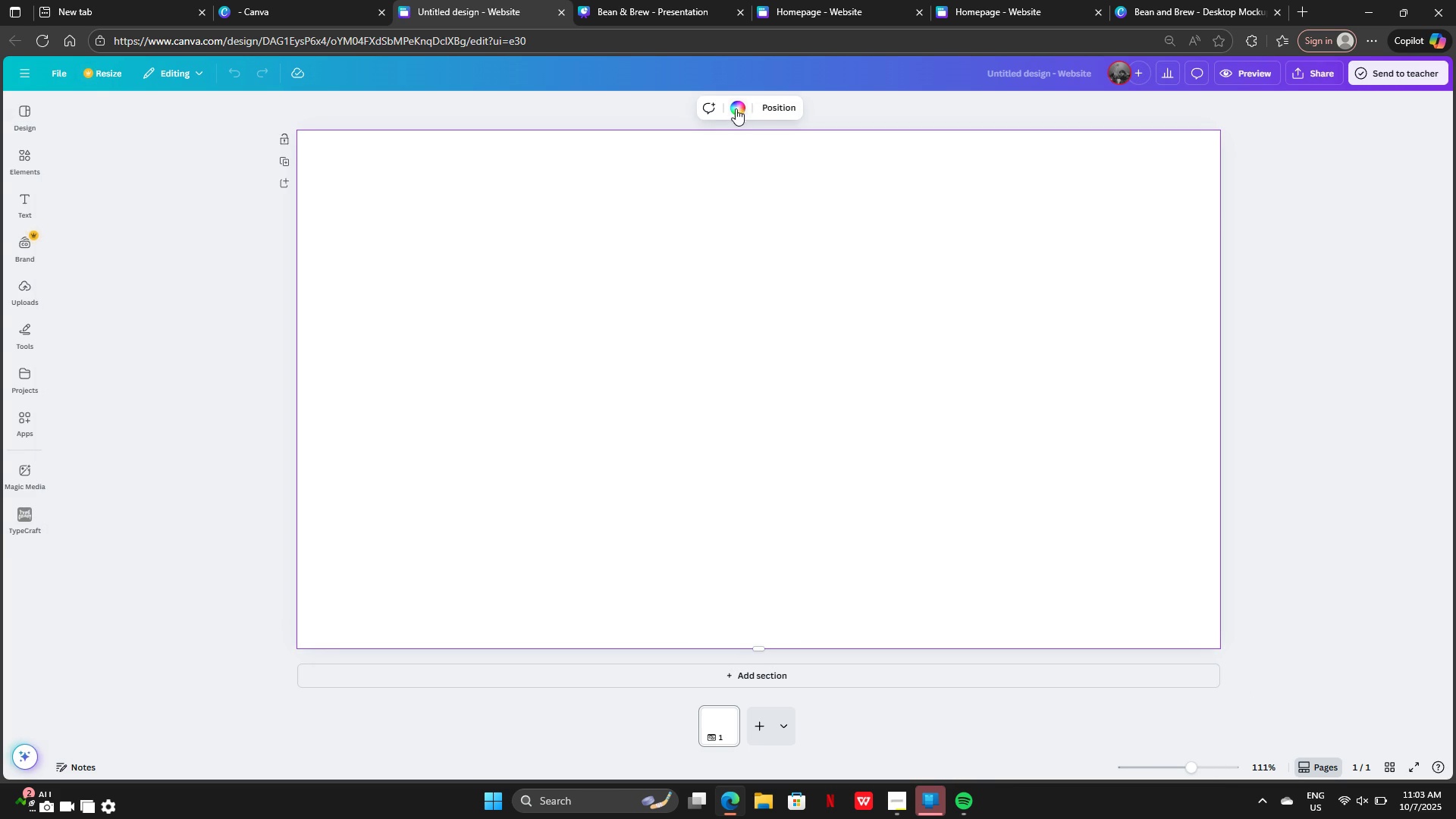 
left_click([736, 106])
 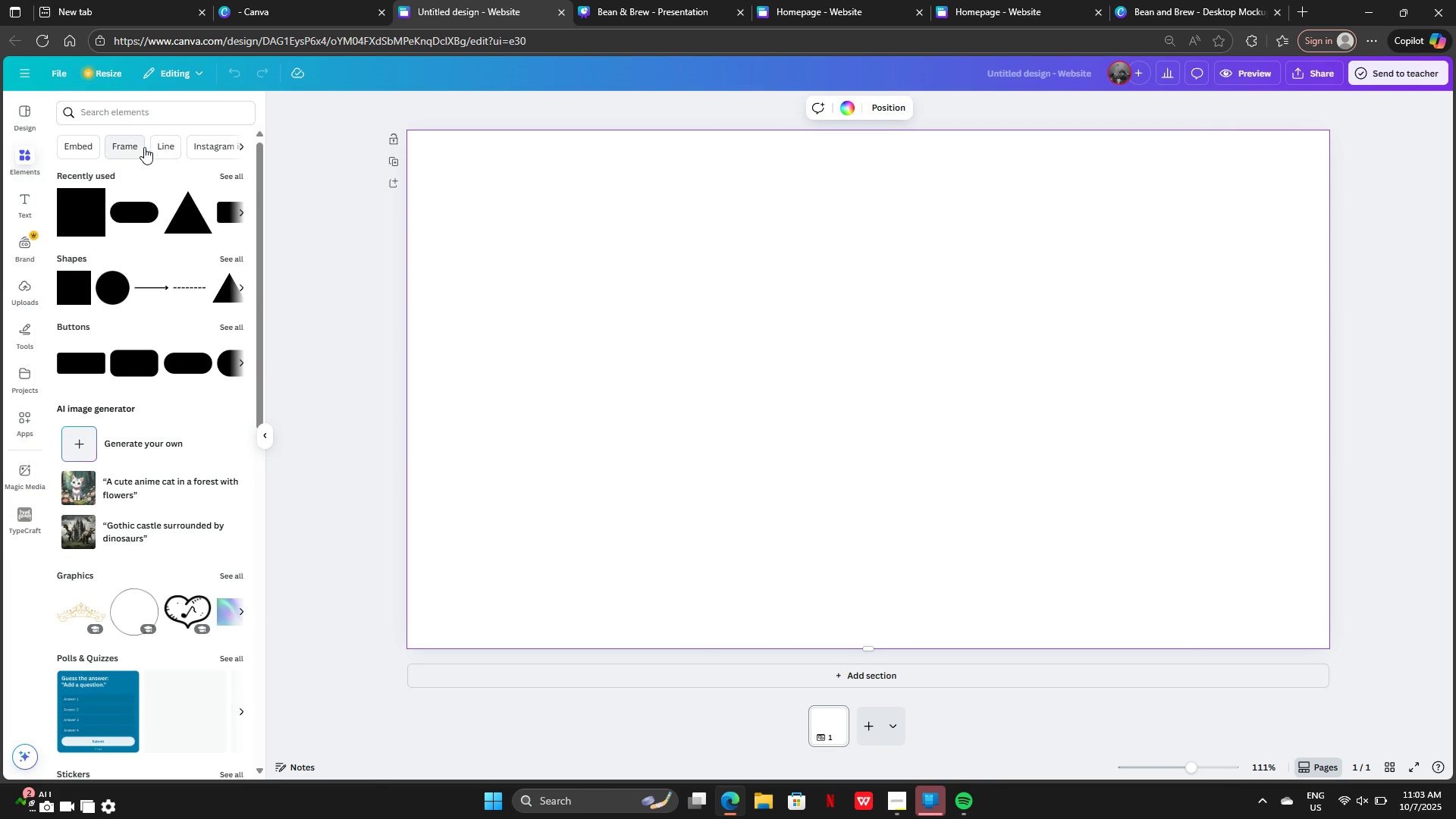 
left_click([240, 147])
 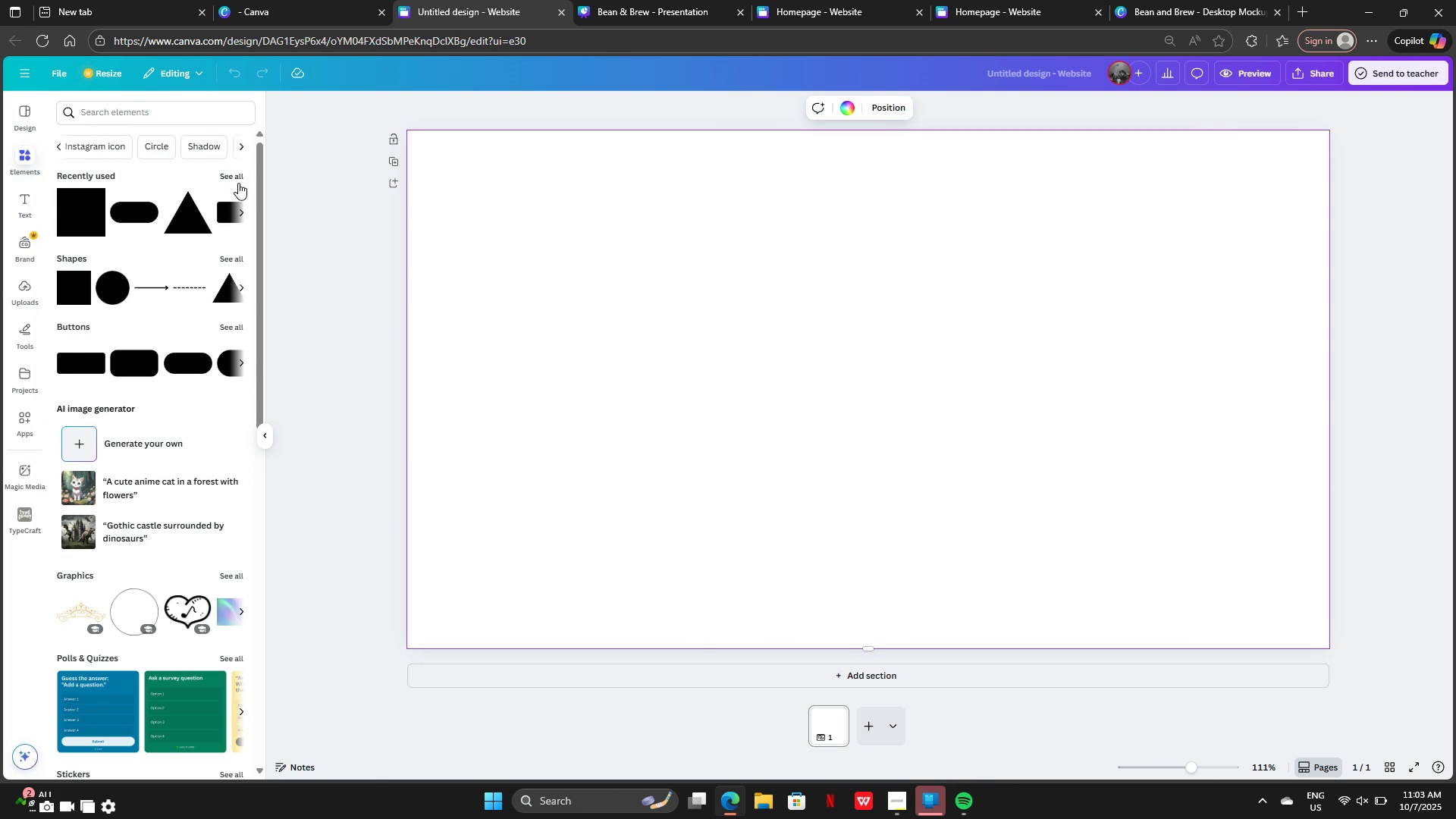 
left_click([237, 178])
 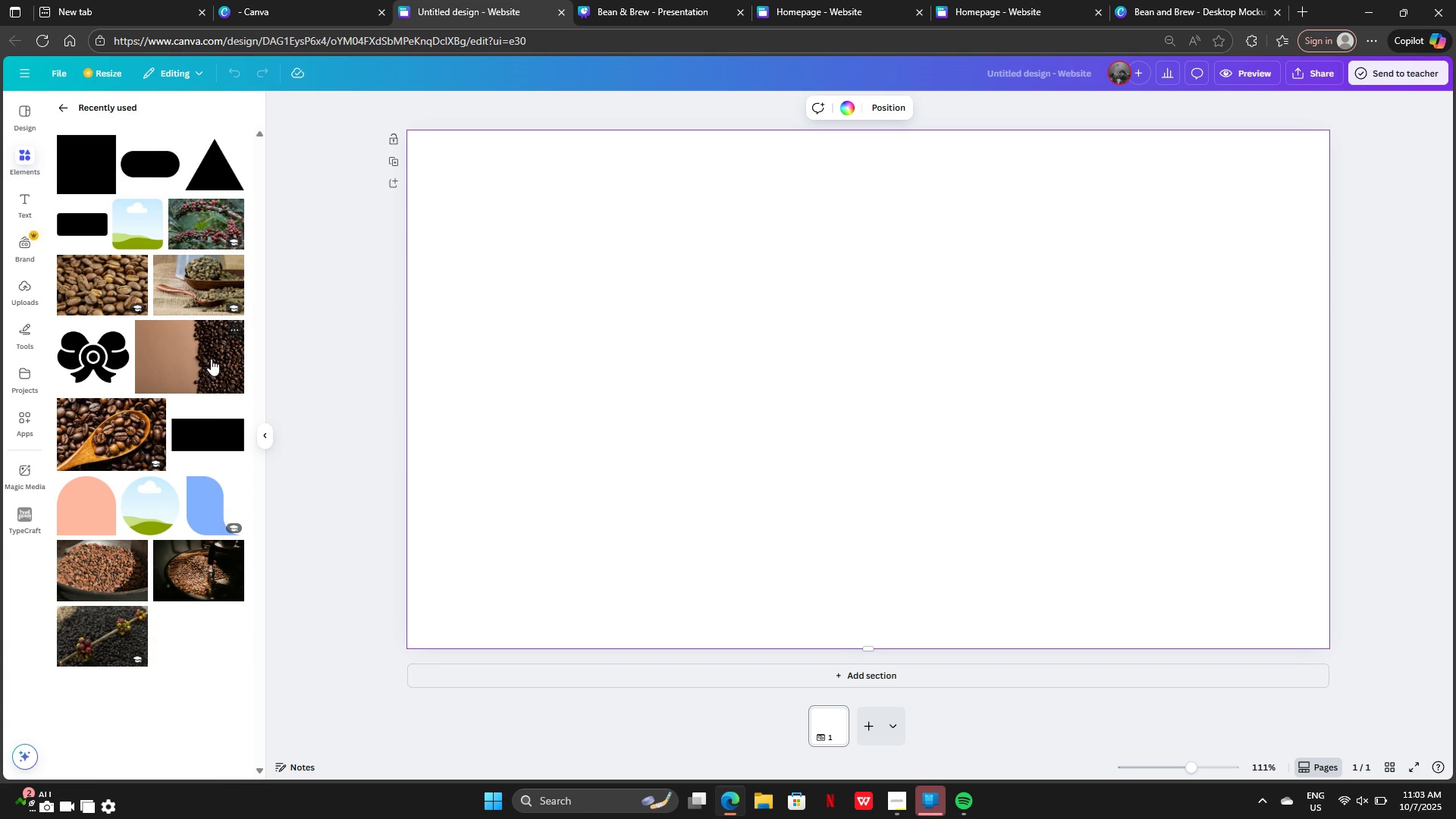 
left_click([210, 359])
 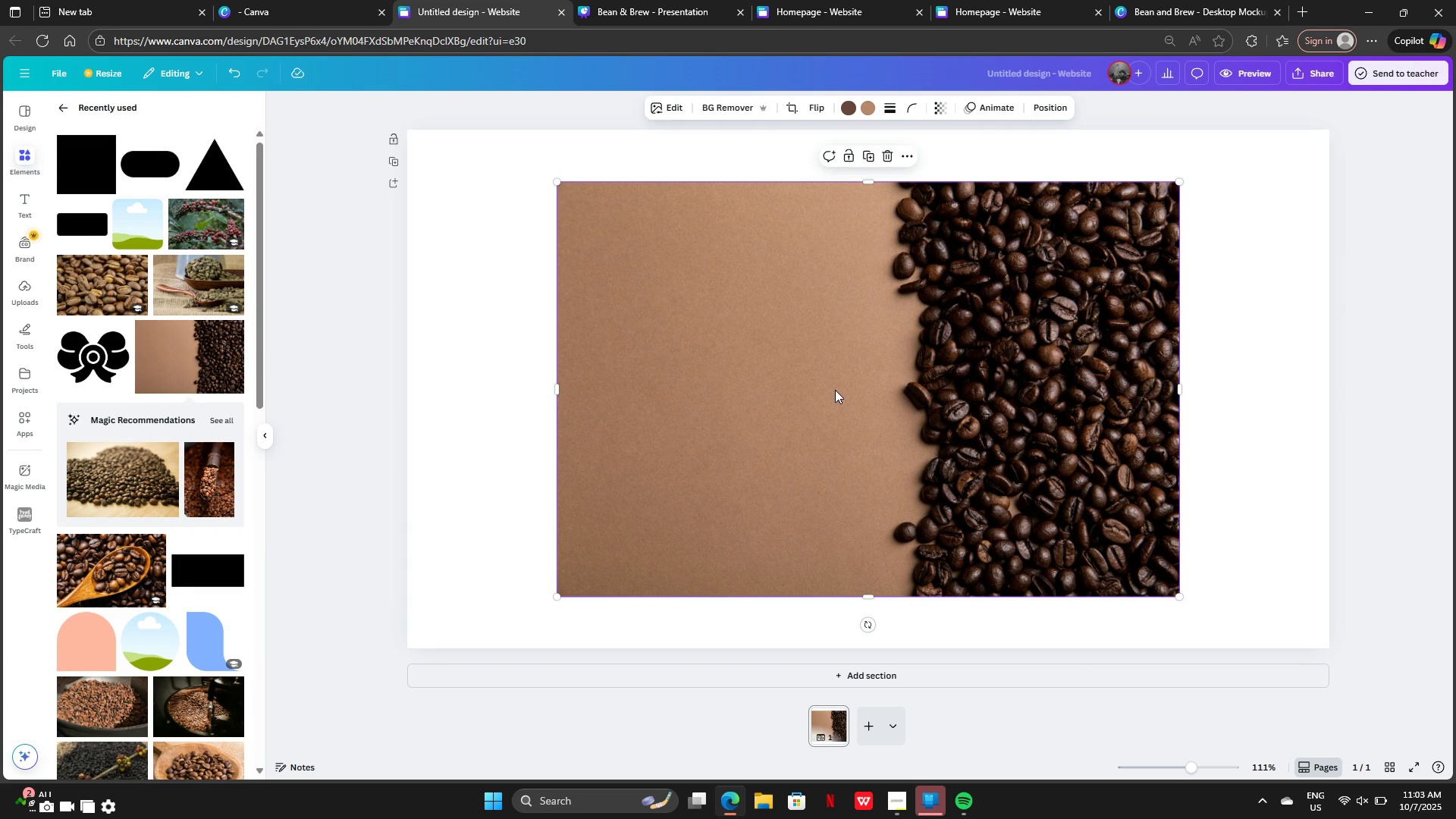 
left_click([905, 151])
 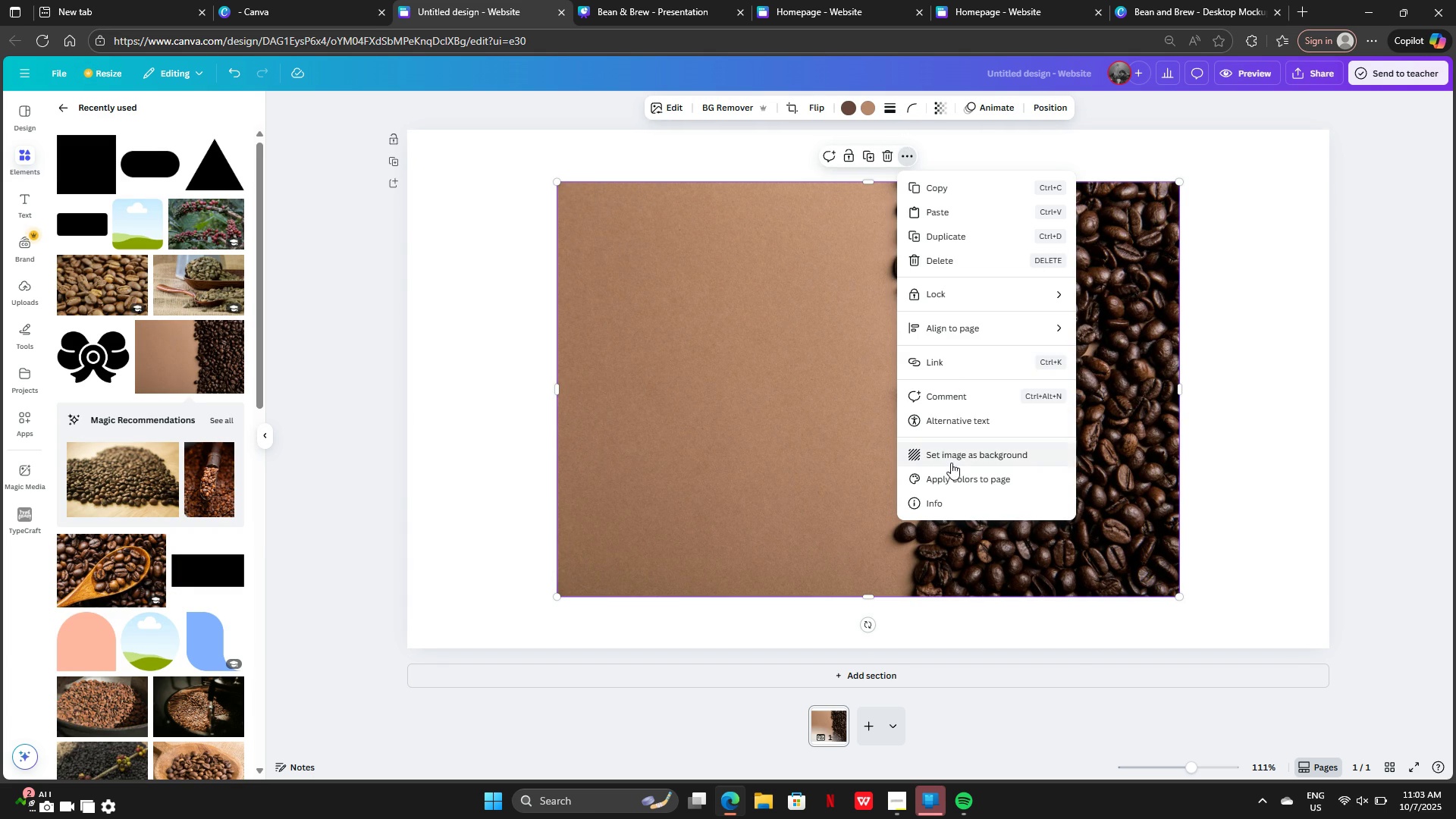 
left_click([951, 463])
 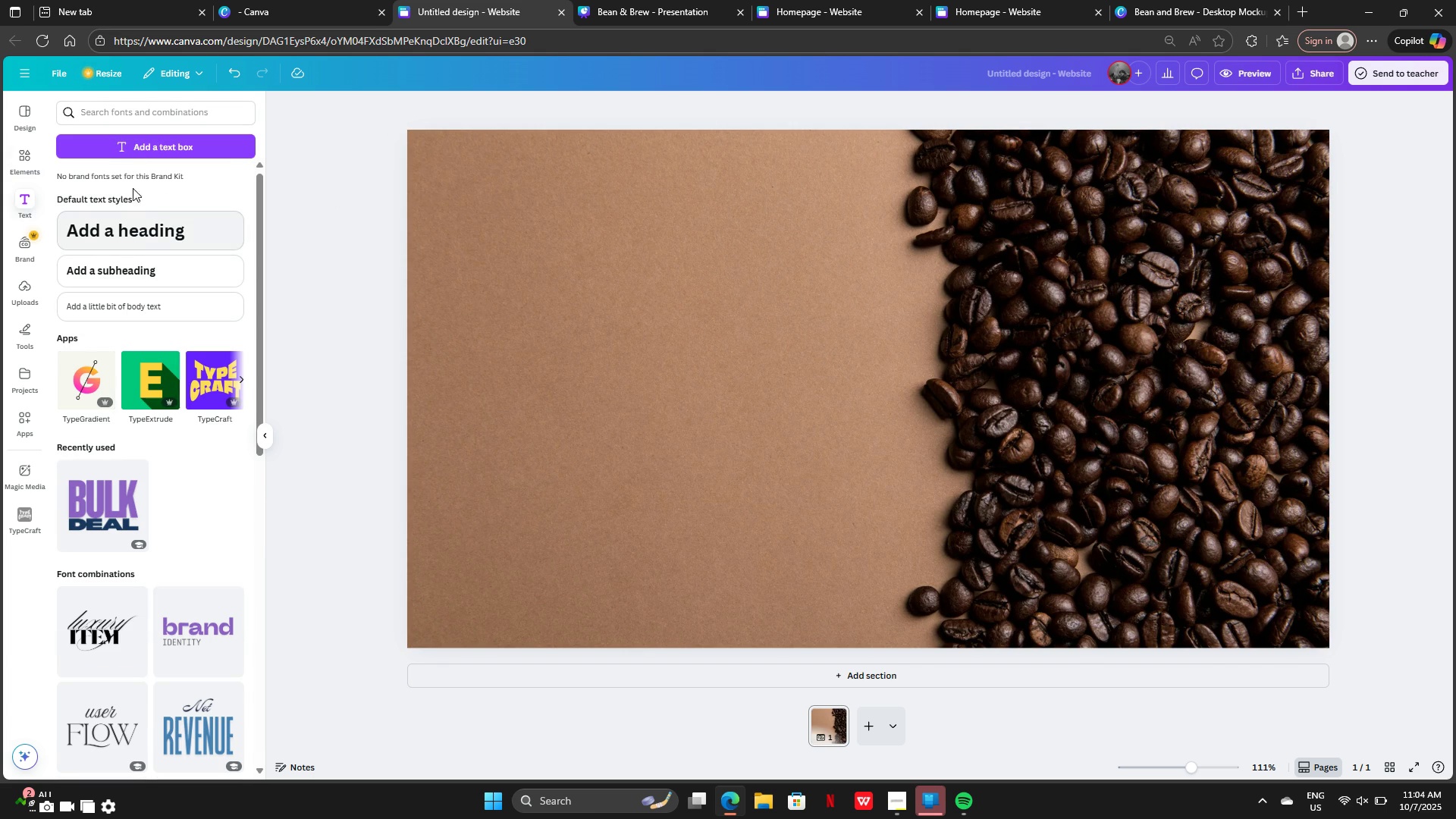 
wait(5.79)
 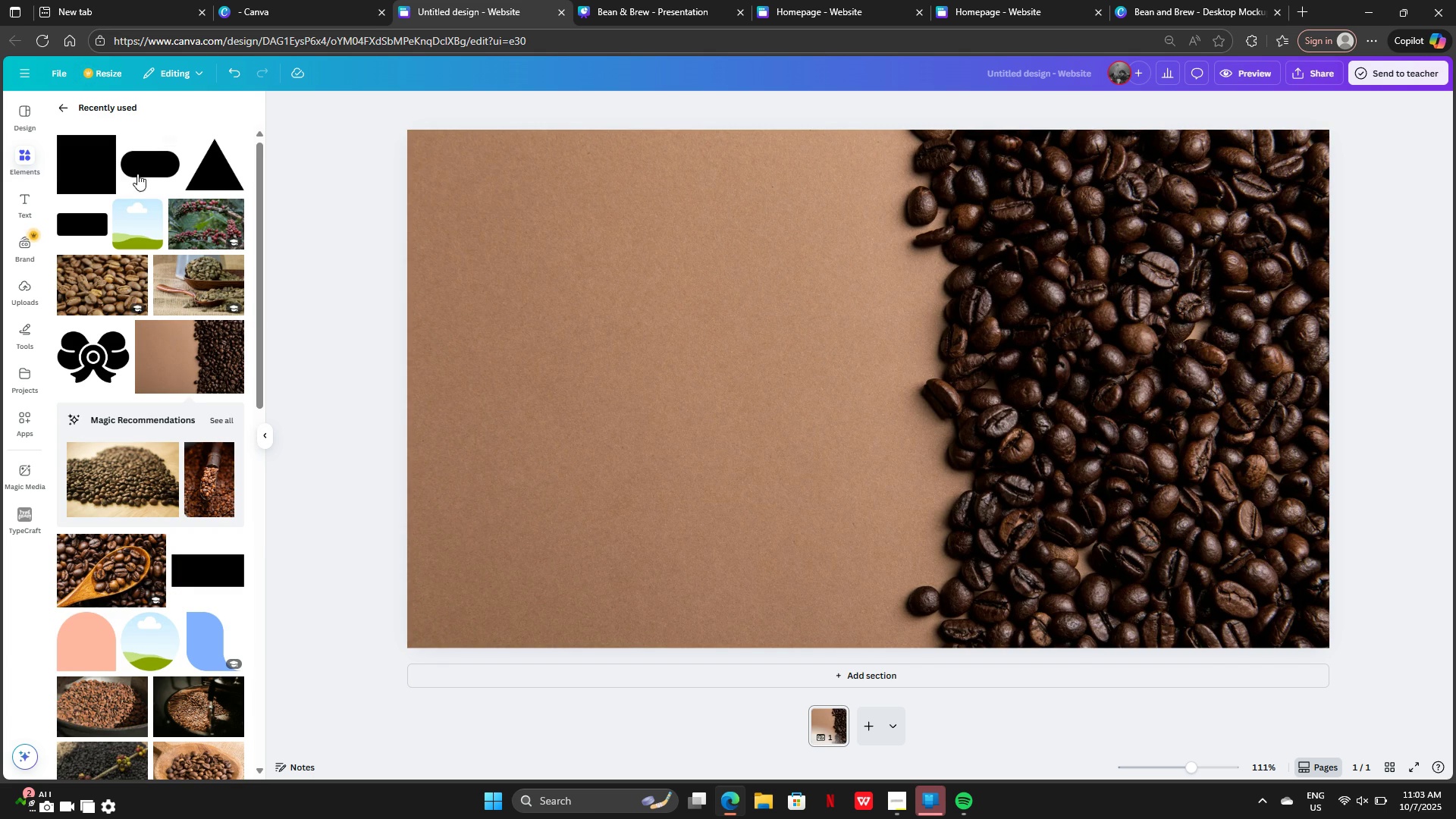 
left_click([136, 145])
 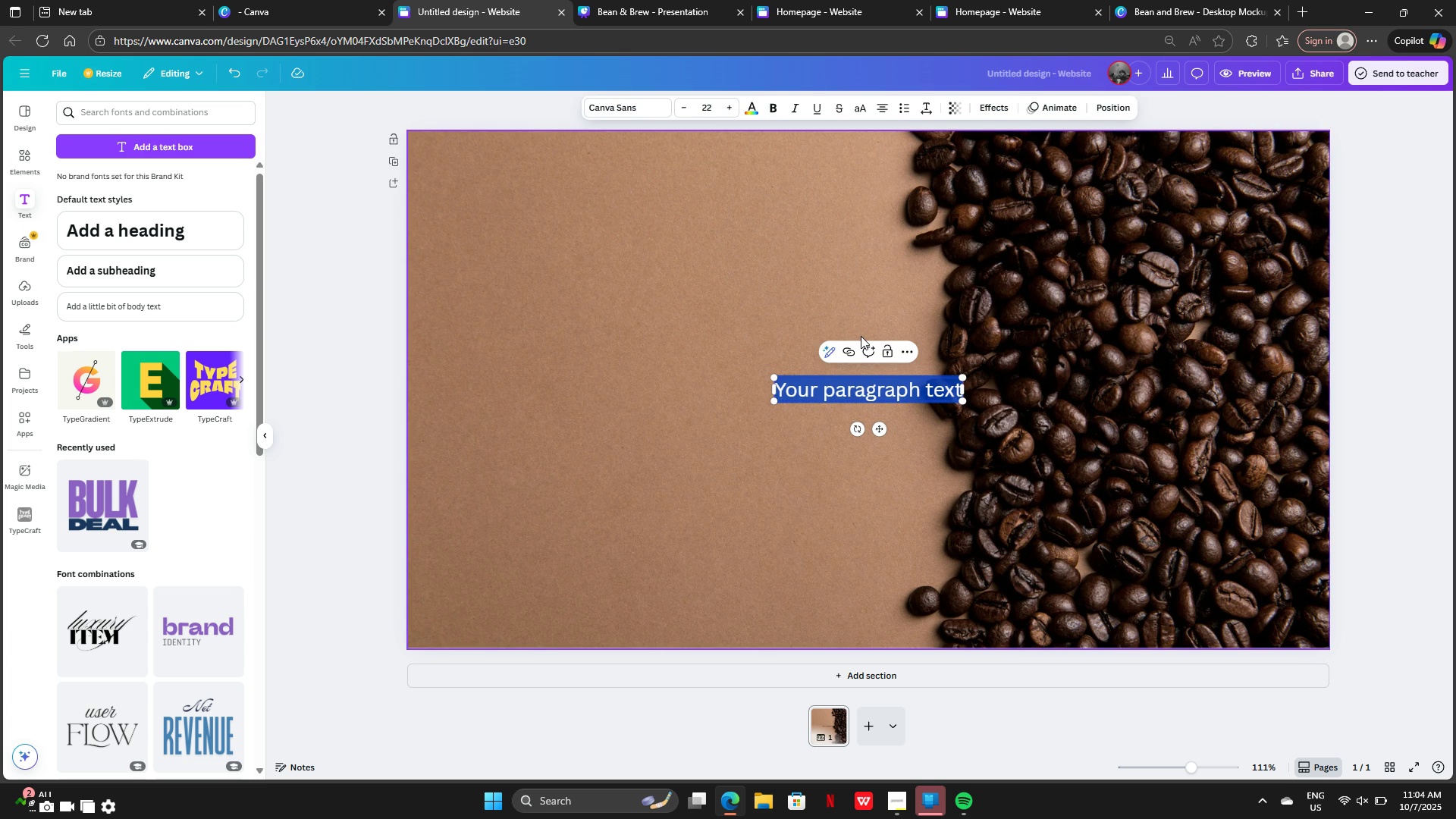 
key(Backspace)
type(BEA)
 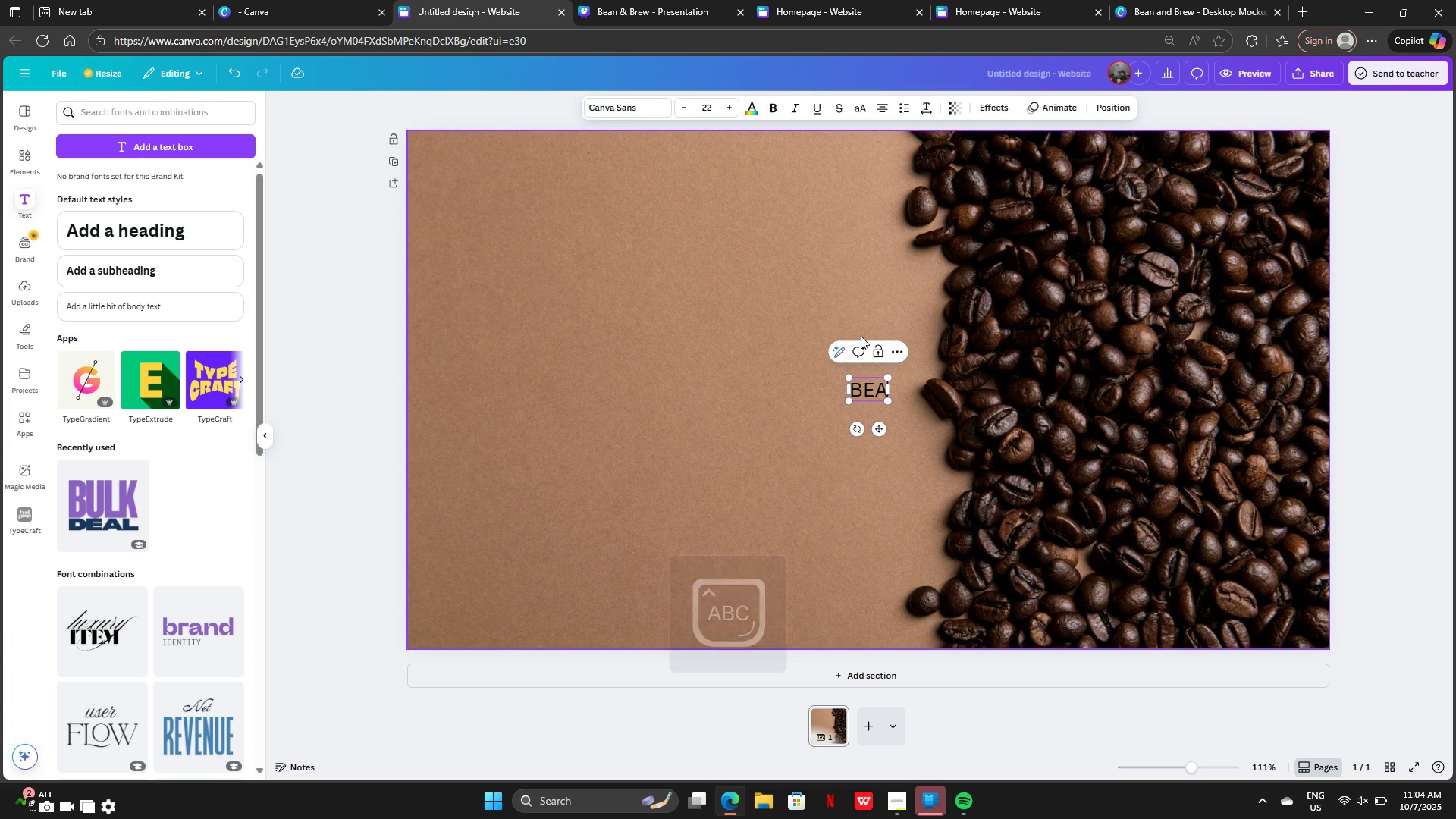 
key(N)
 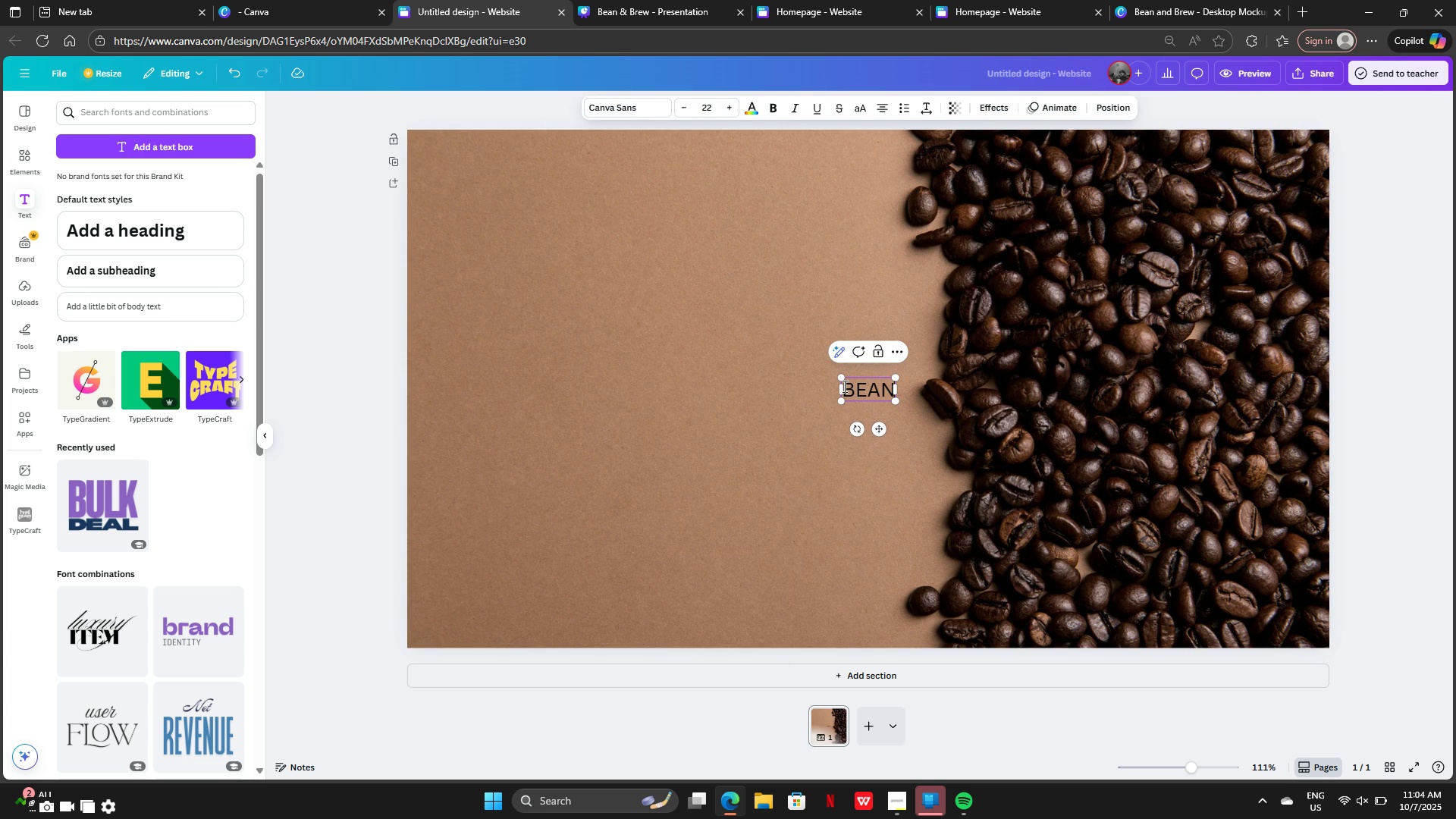 
left_click_drag(start_coordinate=[841, 380], to_coordinate=[538, 329])
 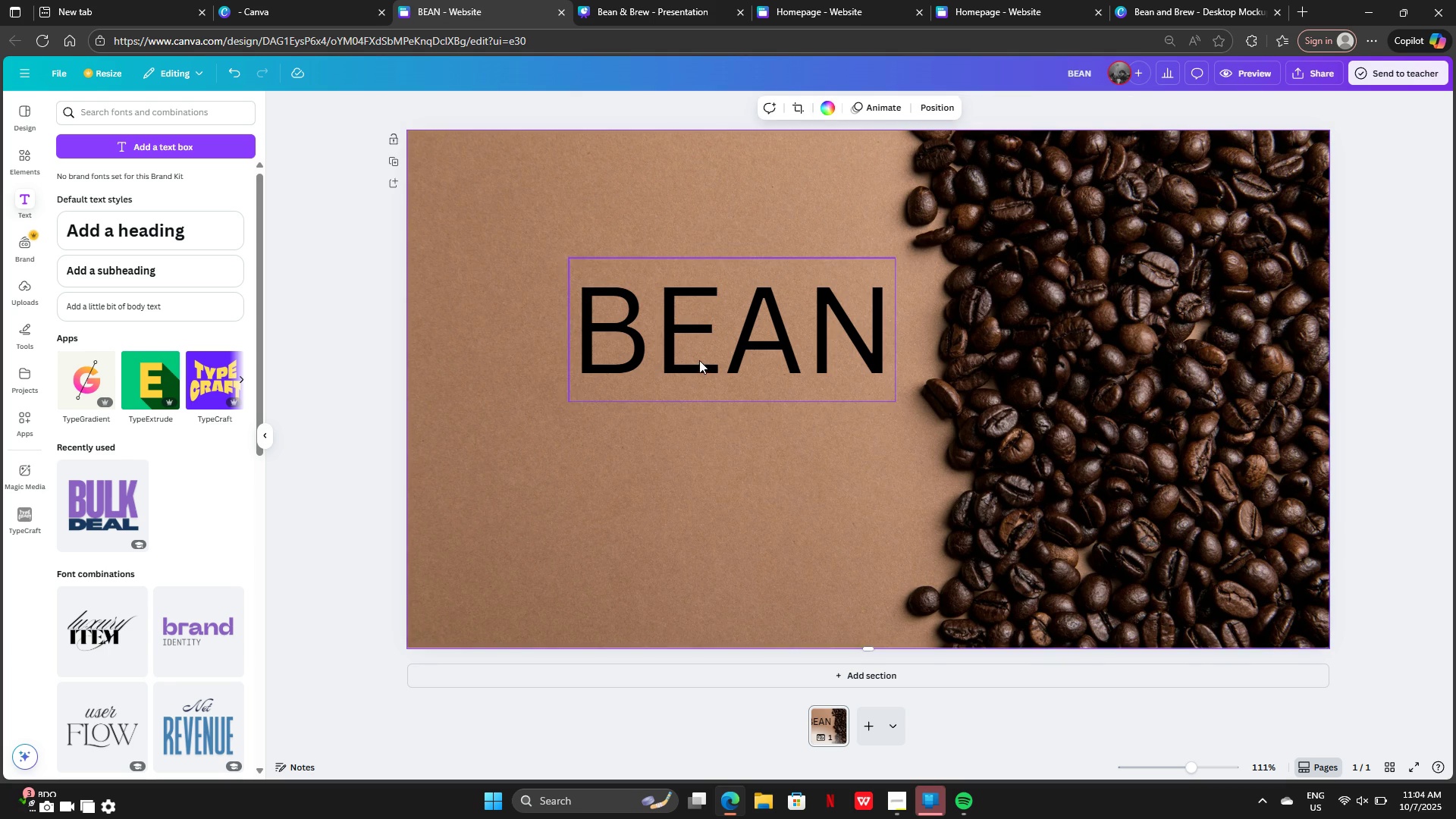 
double_click([701, 361])
 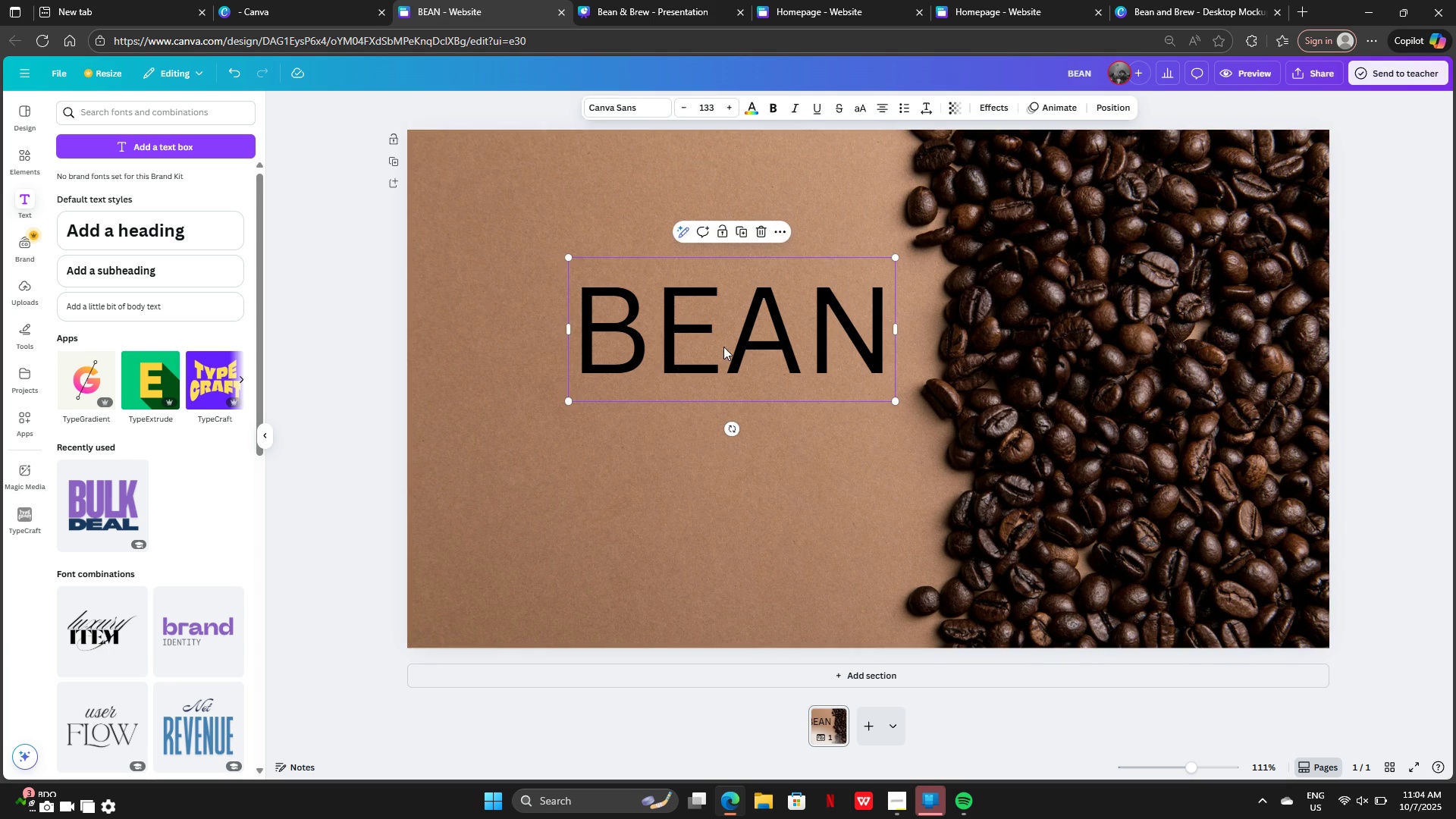 
left_click_drag(start_coordinate=[734, 344], to_coordinate=[682, 349])
 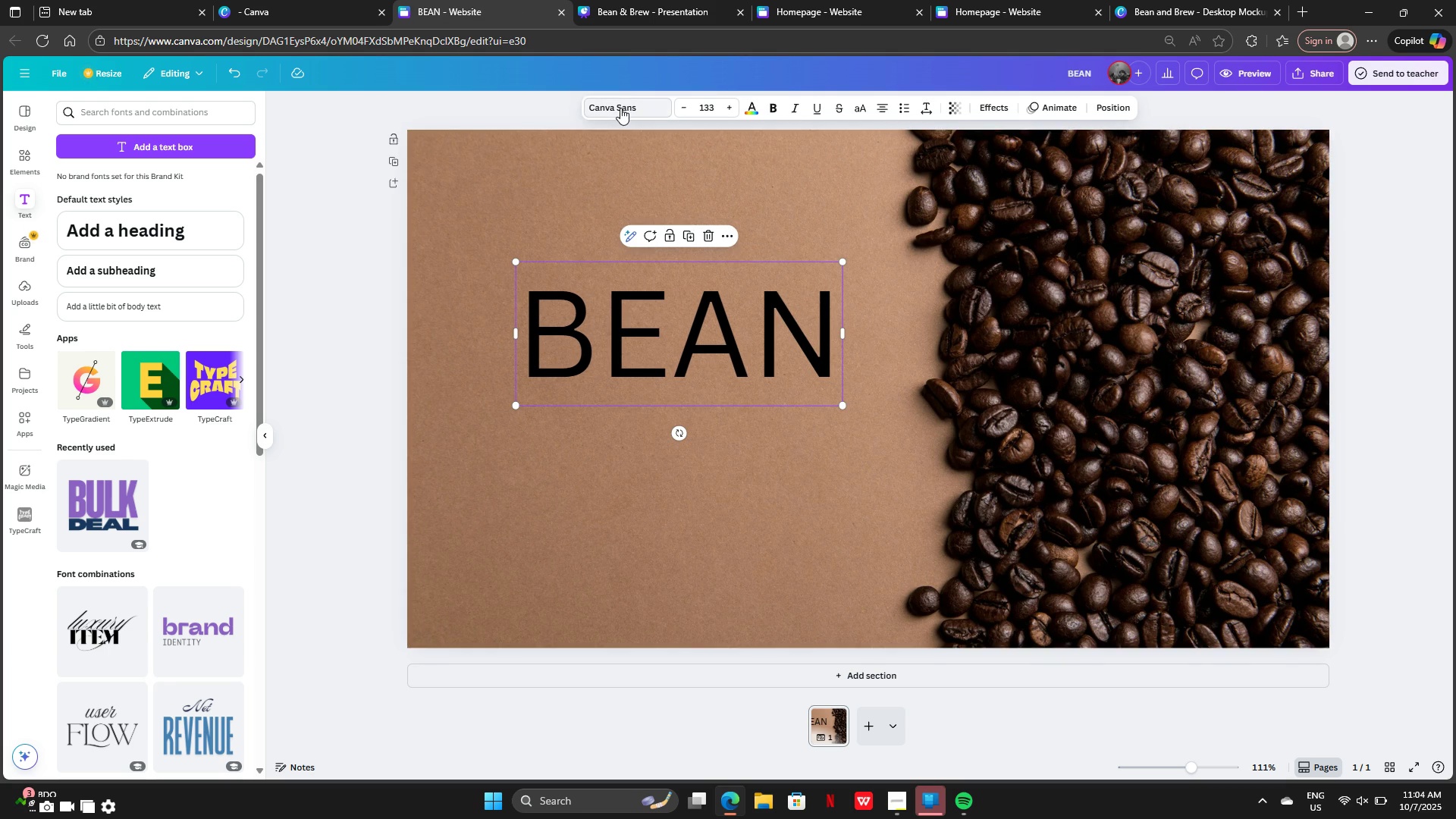 
left_click([620, 108])
 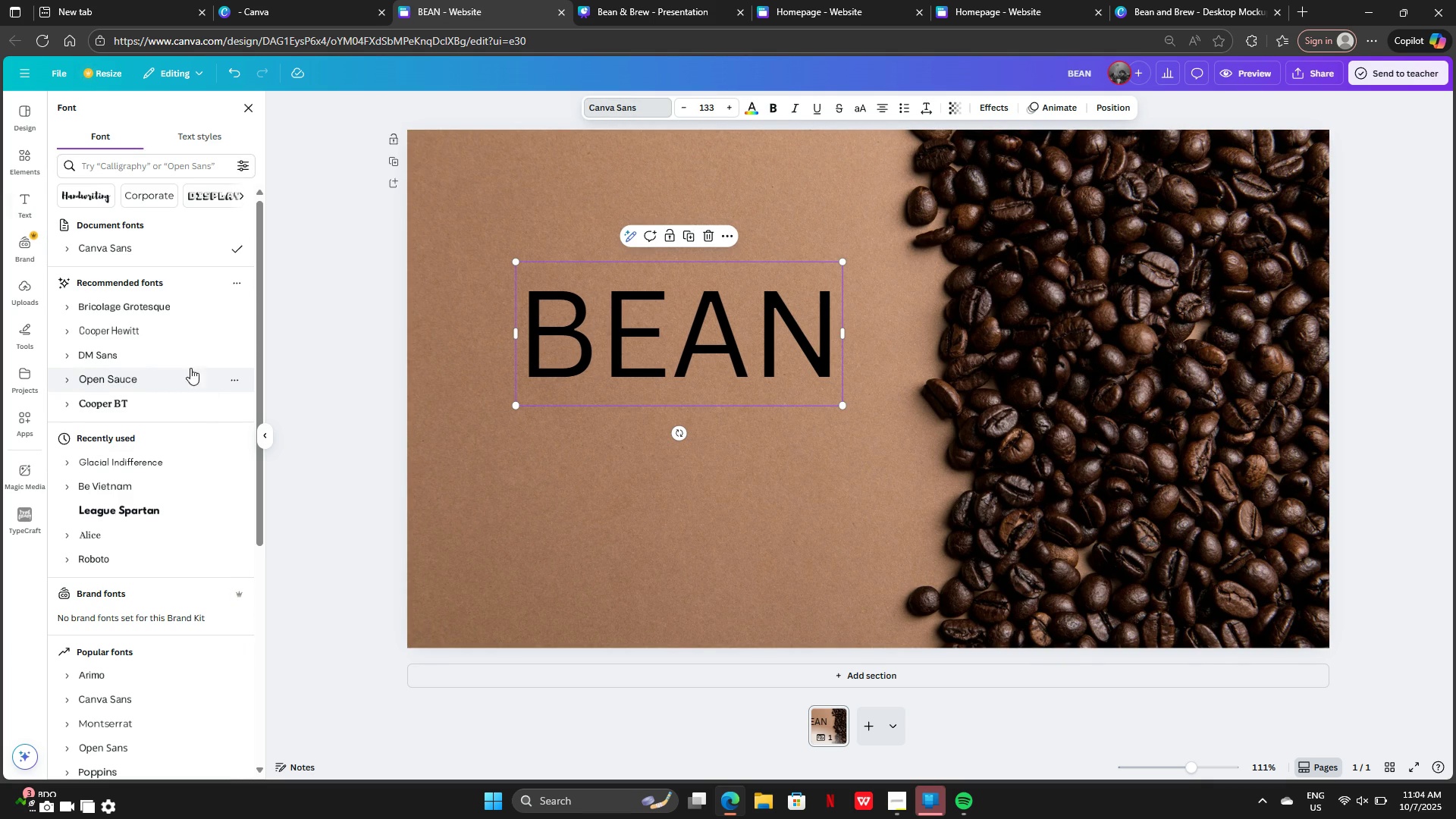 
key(A)
 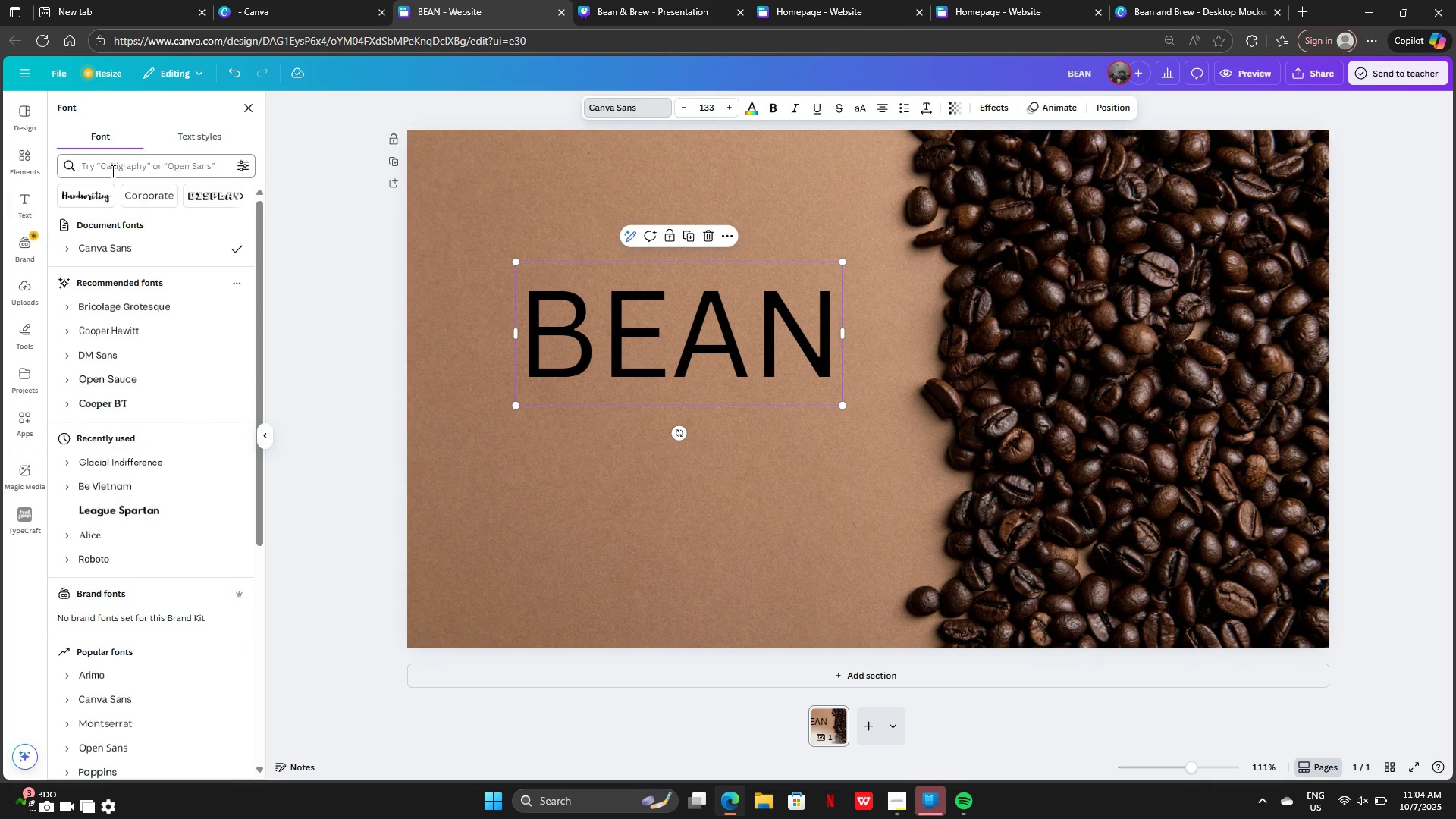 
left_click([111, 171])
 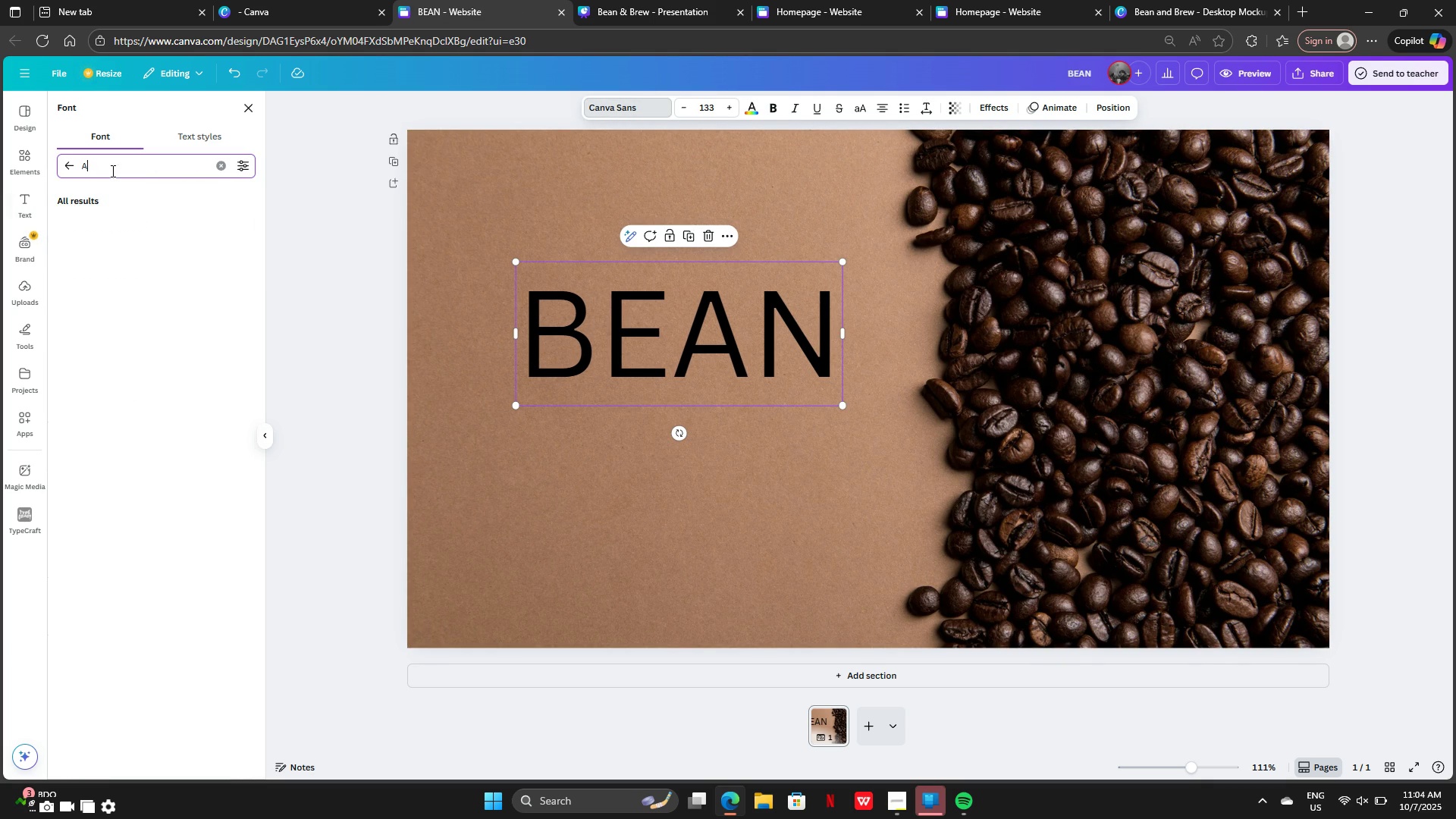 
type(Alice)
 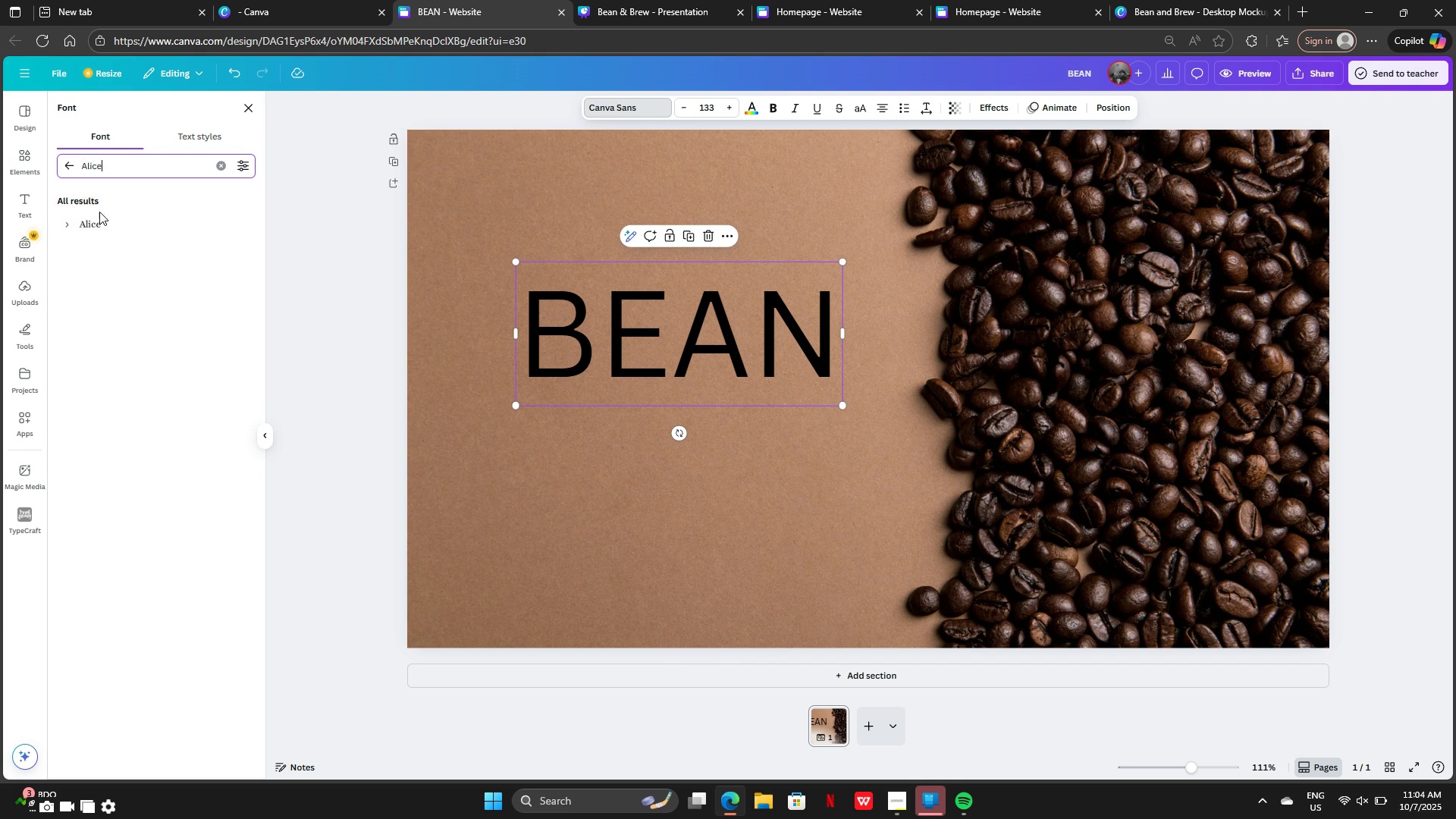 
left_click([103, 224])
 